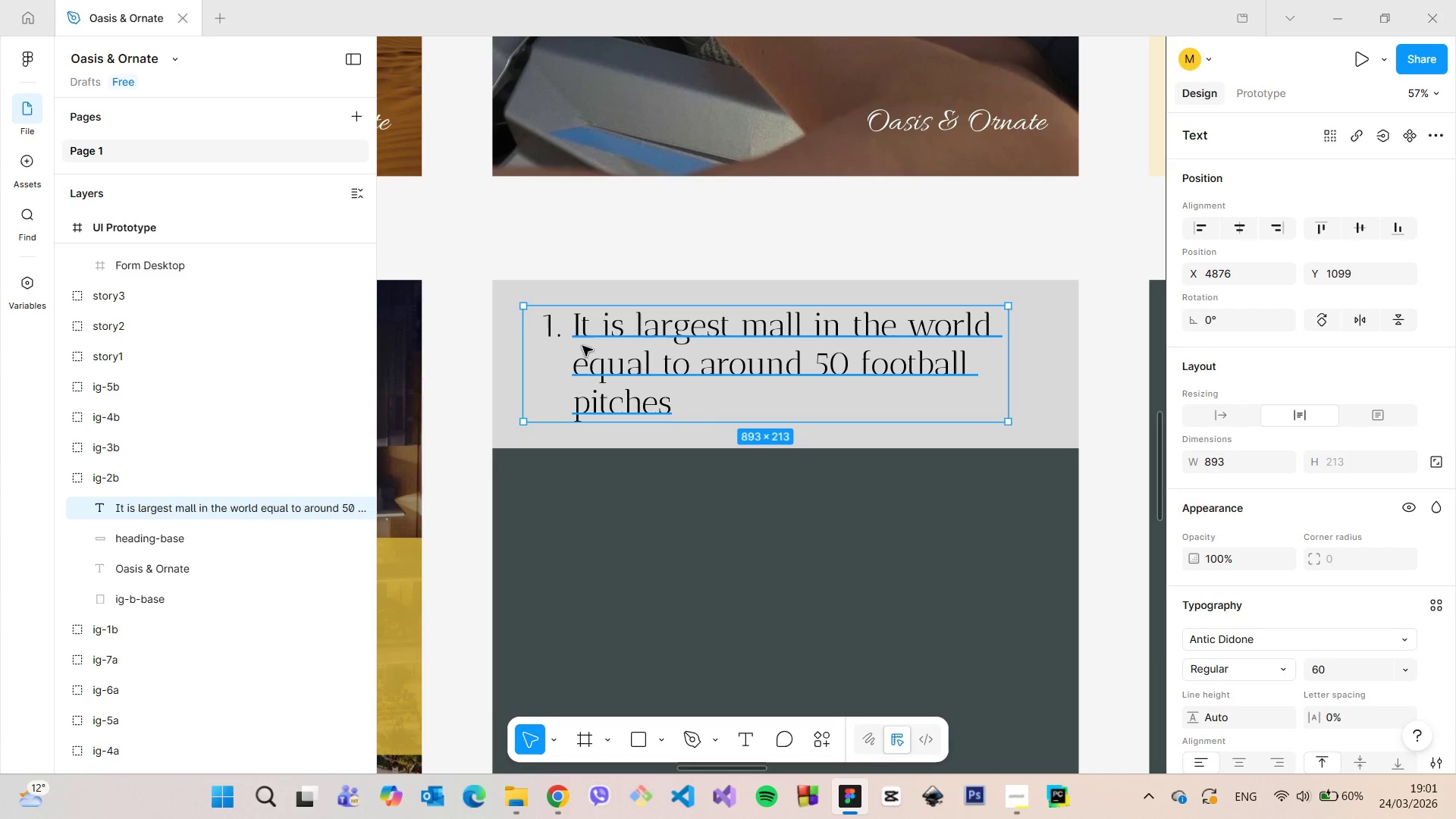 
double_click([541, 331])
 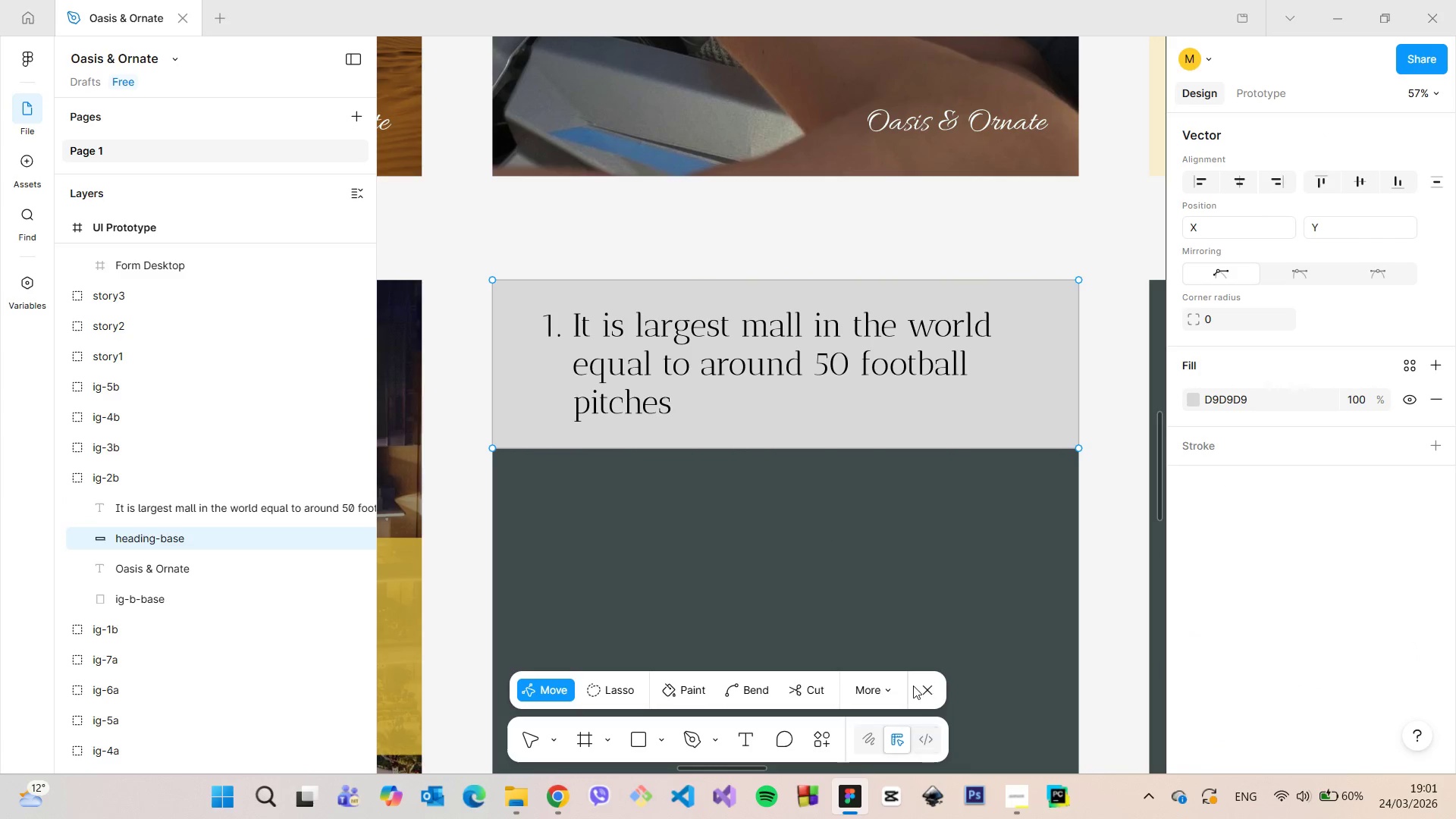 
left_click([931, 692])
 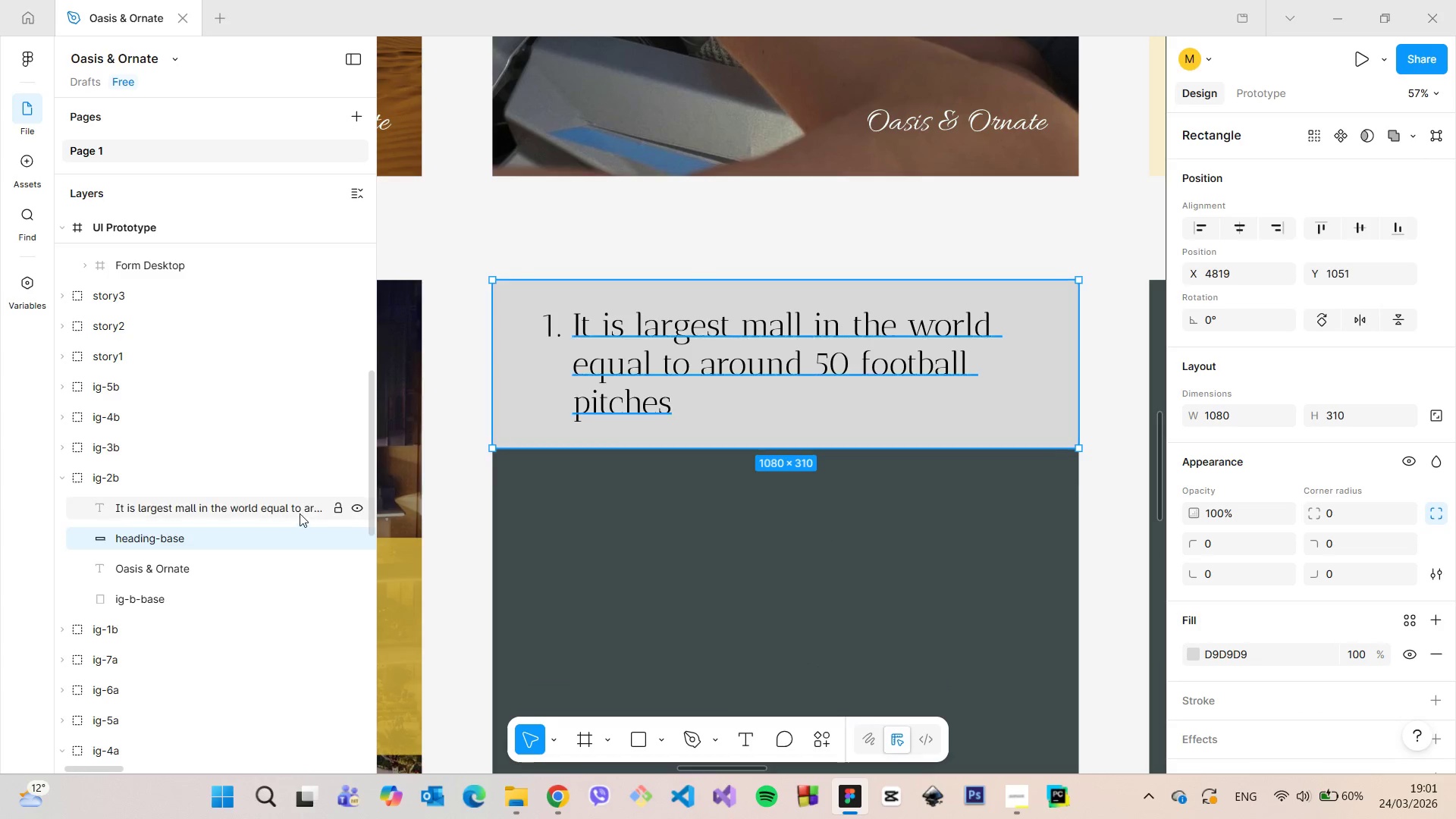 
left_click([296, 511])
 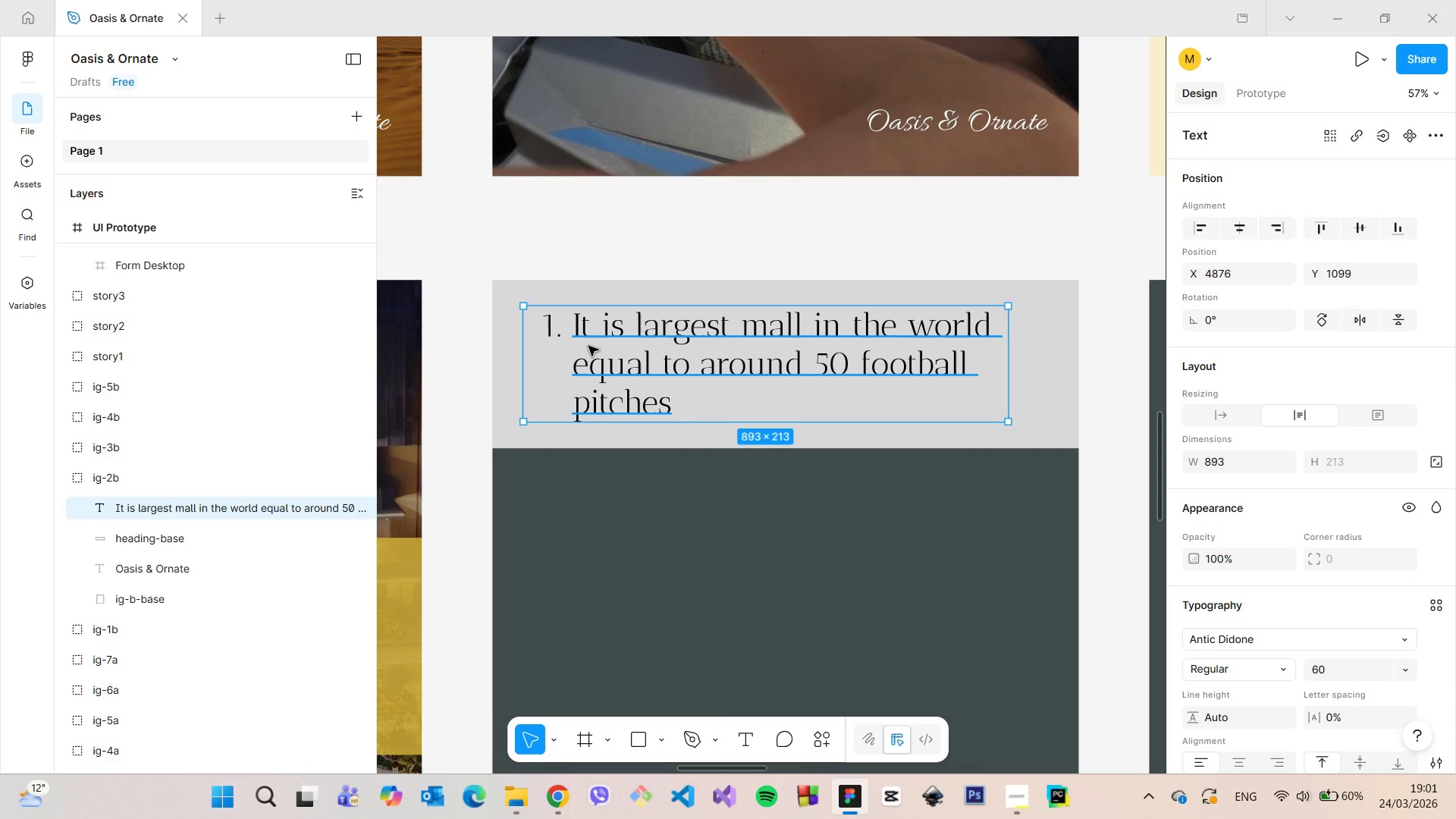 
left_click([590, 293])
 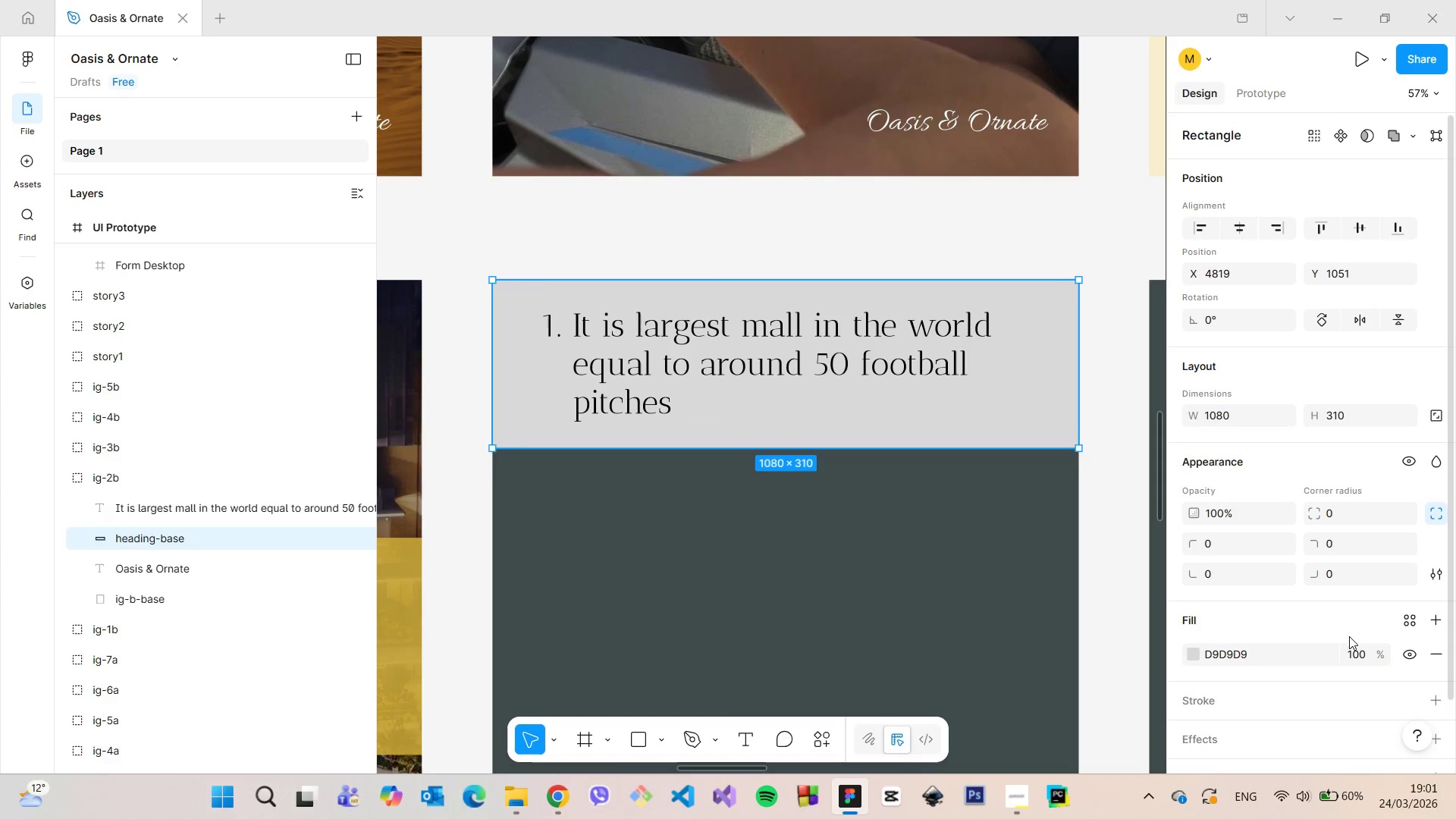 
scroll: coordinate [1349, 636], scroll_direction: down, amount: 3.0
 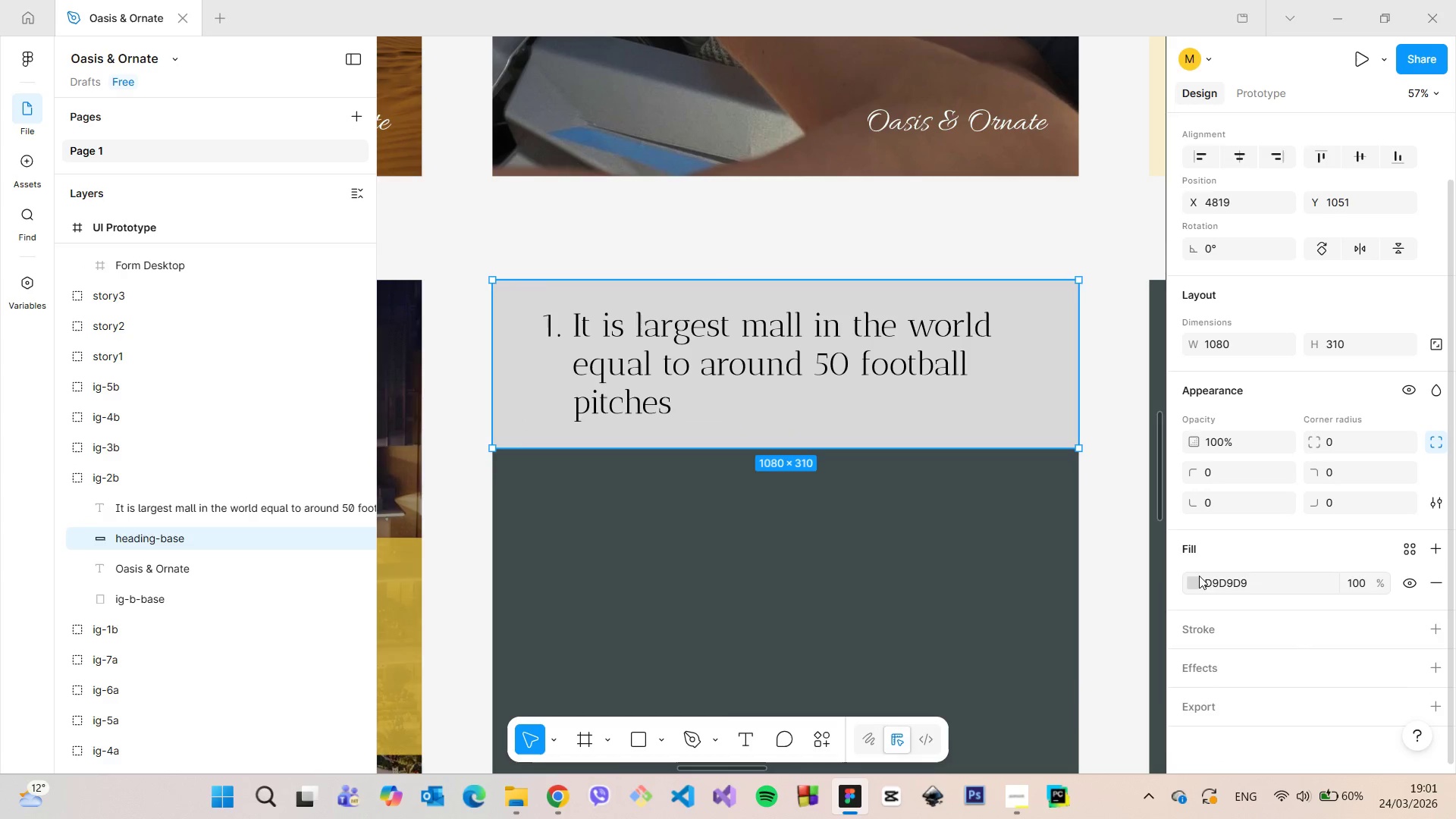 
left_click([1195, 577])
 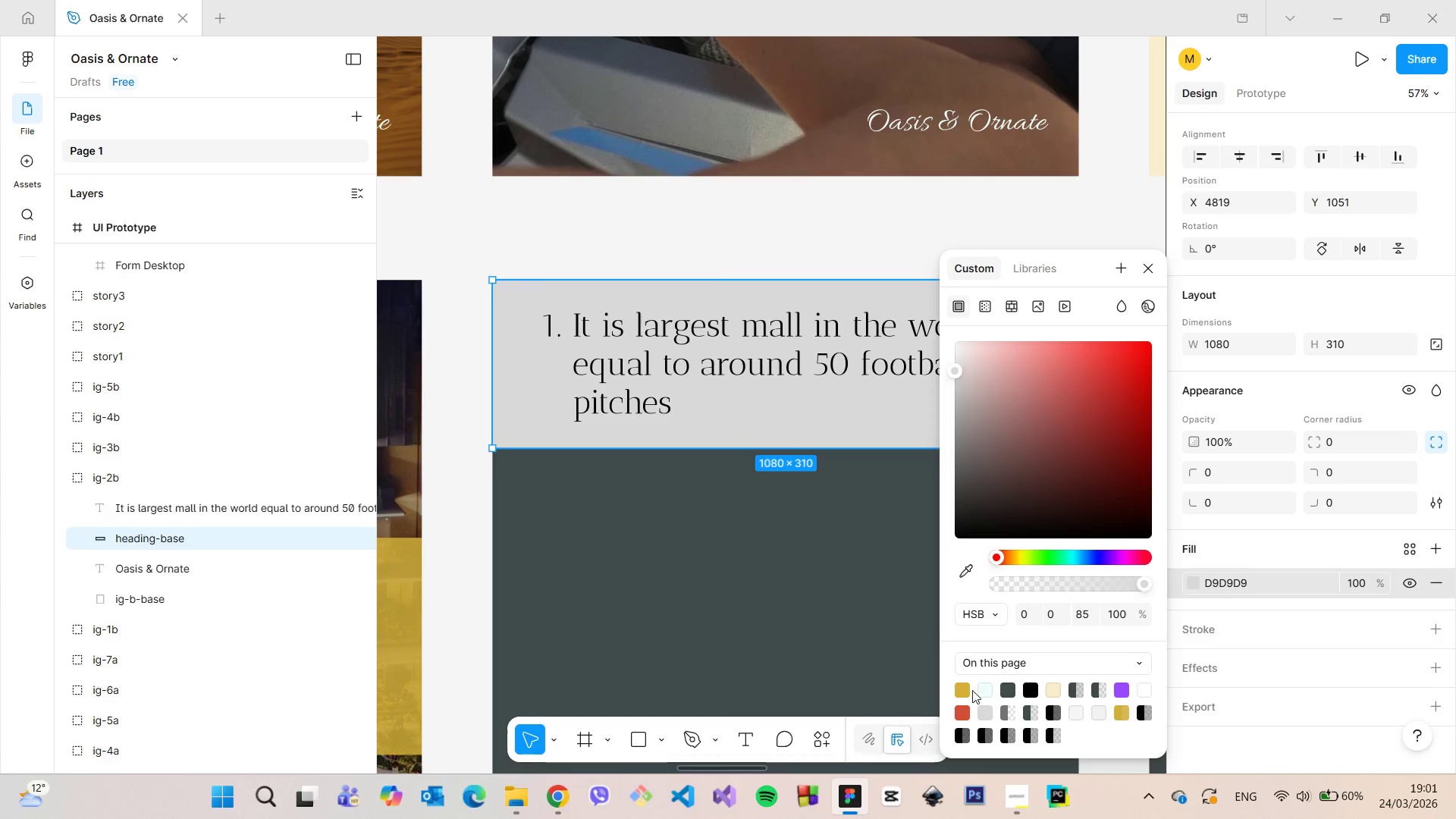 
left_click([963, 689])
 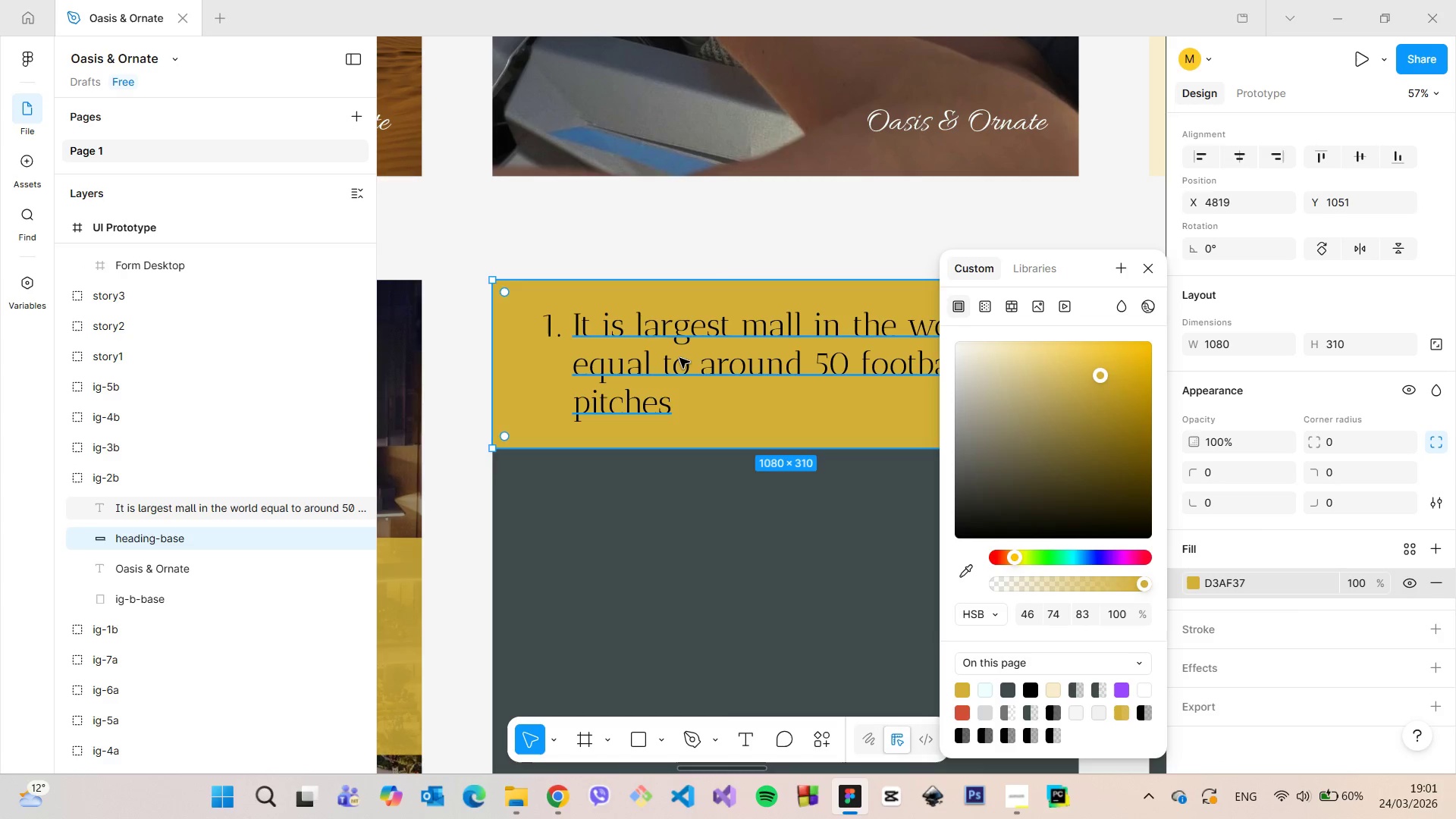 
left_click([679, 358])
 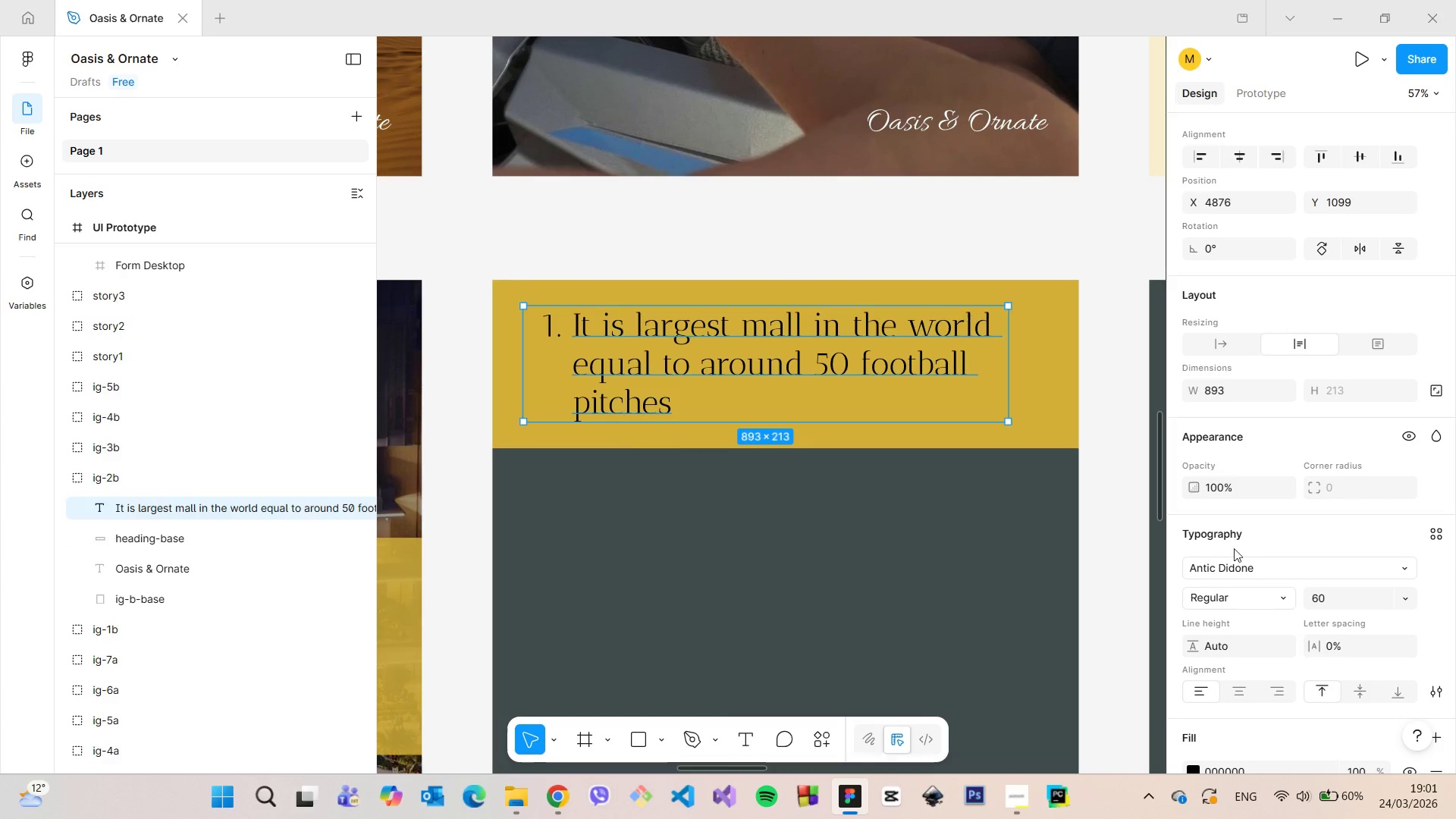 
scroll: coordinate [1253, 685], scroll_direction: down, amount: 3.0
 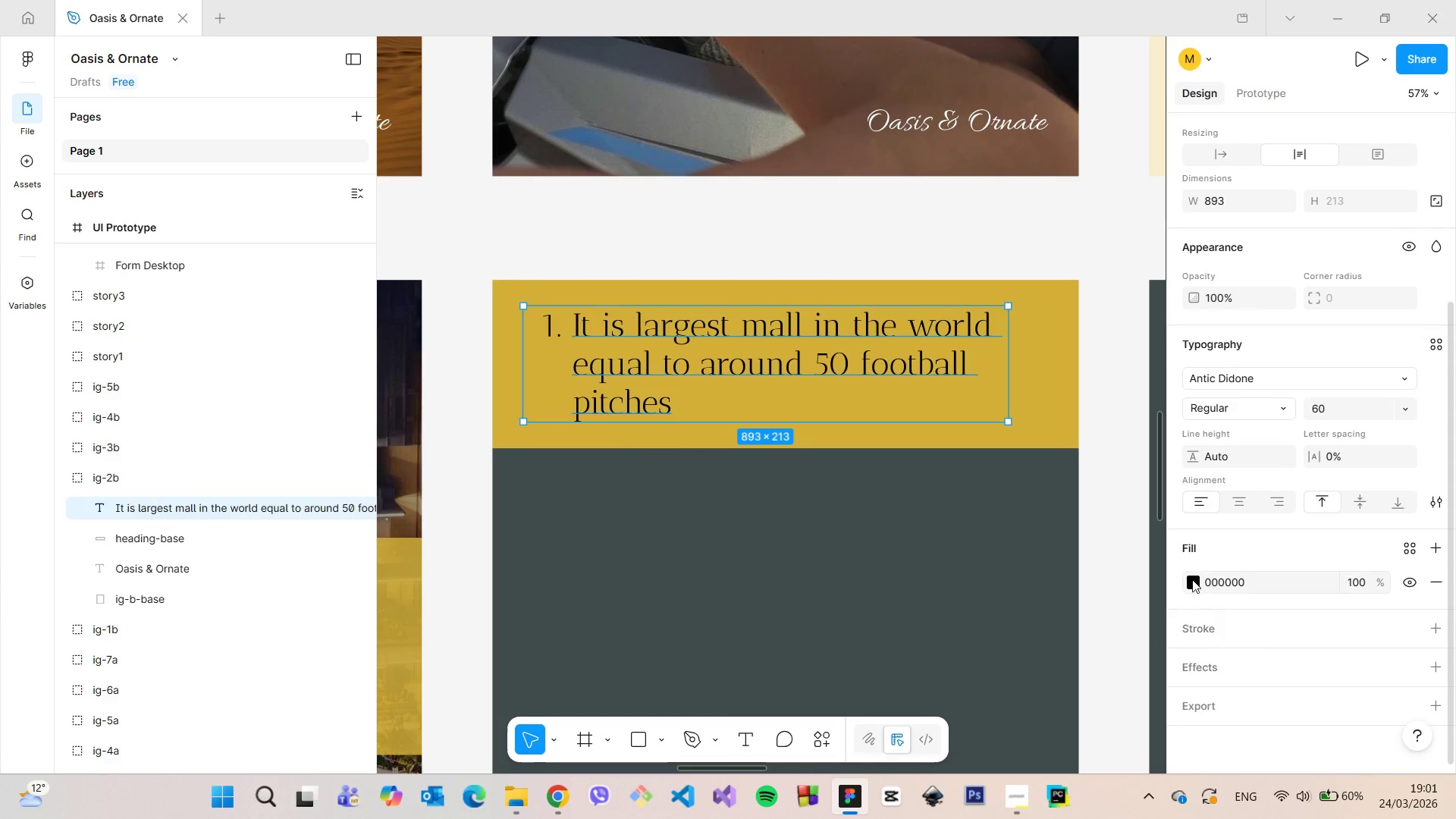 
left_click([1192, 579])
 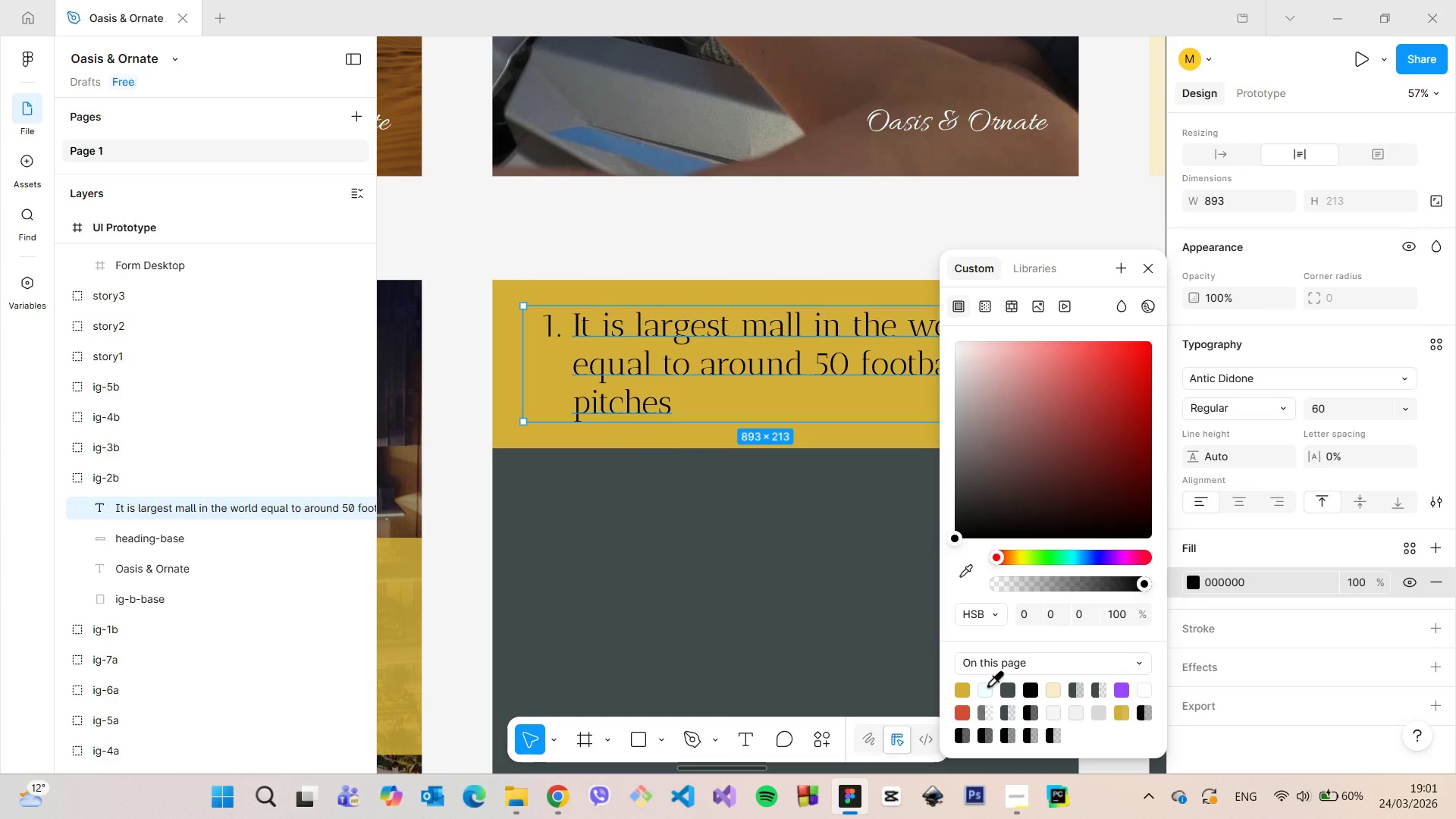 
left_click([987, 685])
 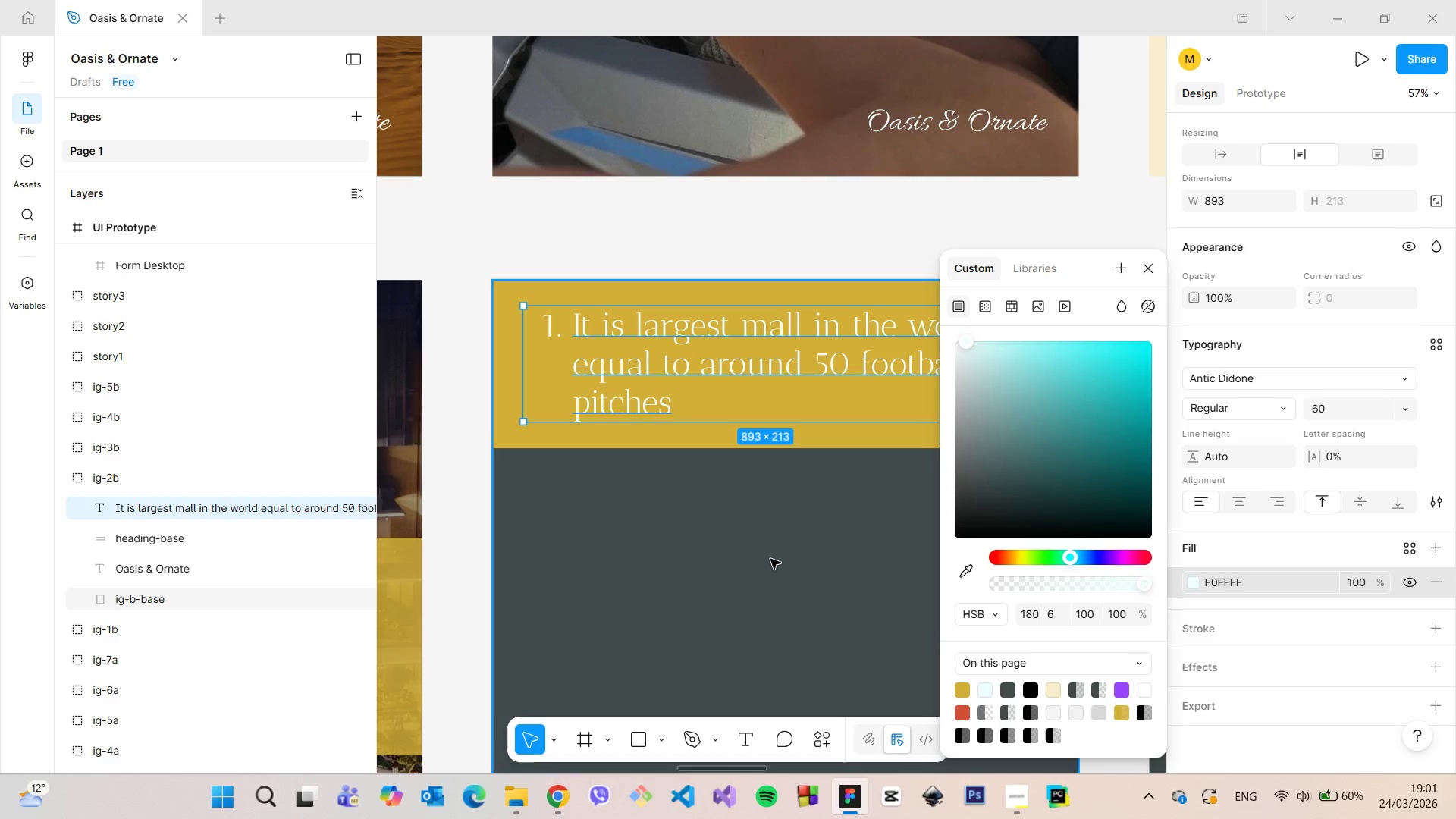 
left_click([770, 558])
 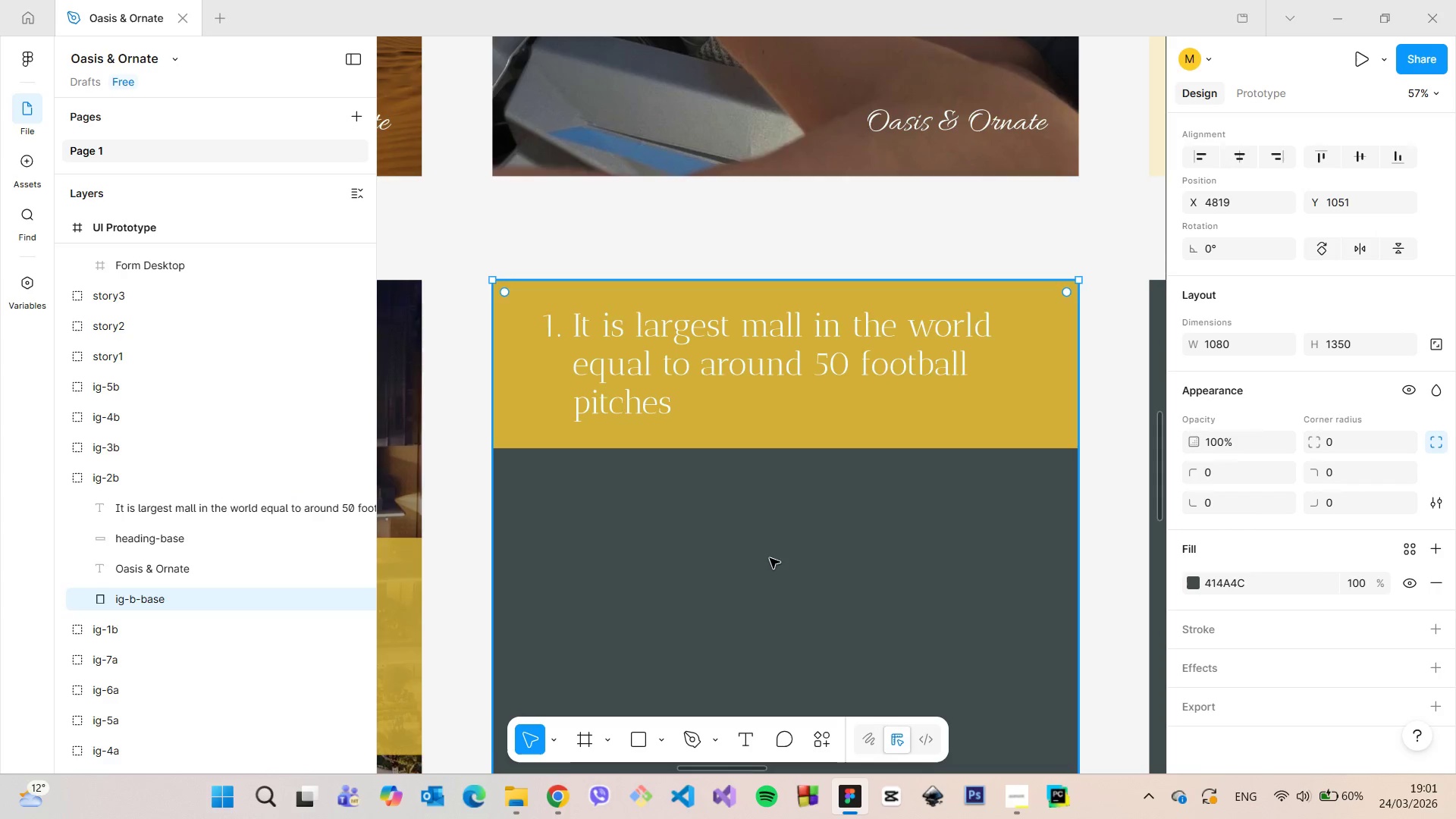 
scroll: coordinate [770, 558], scroll_direction: down, amount: 6.0
 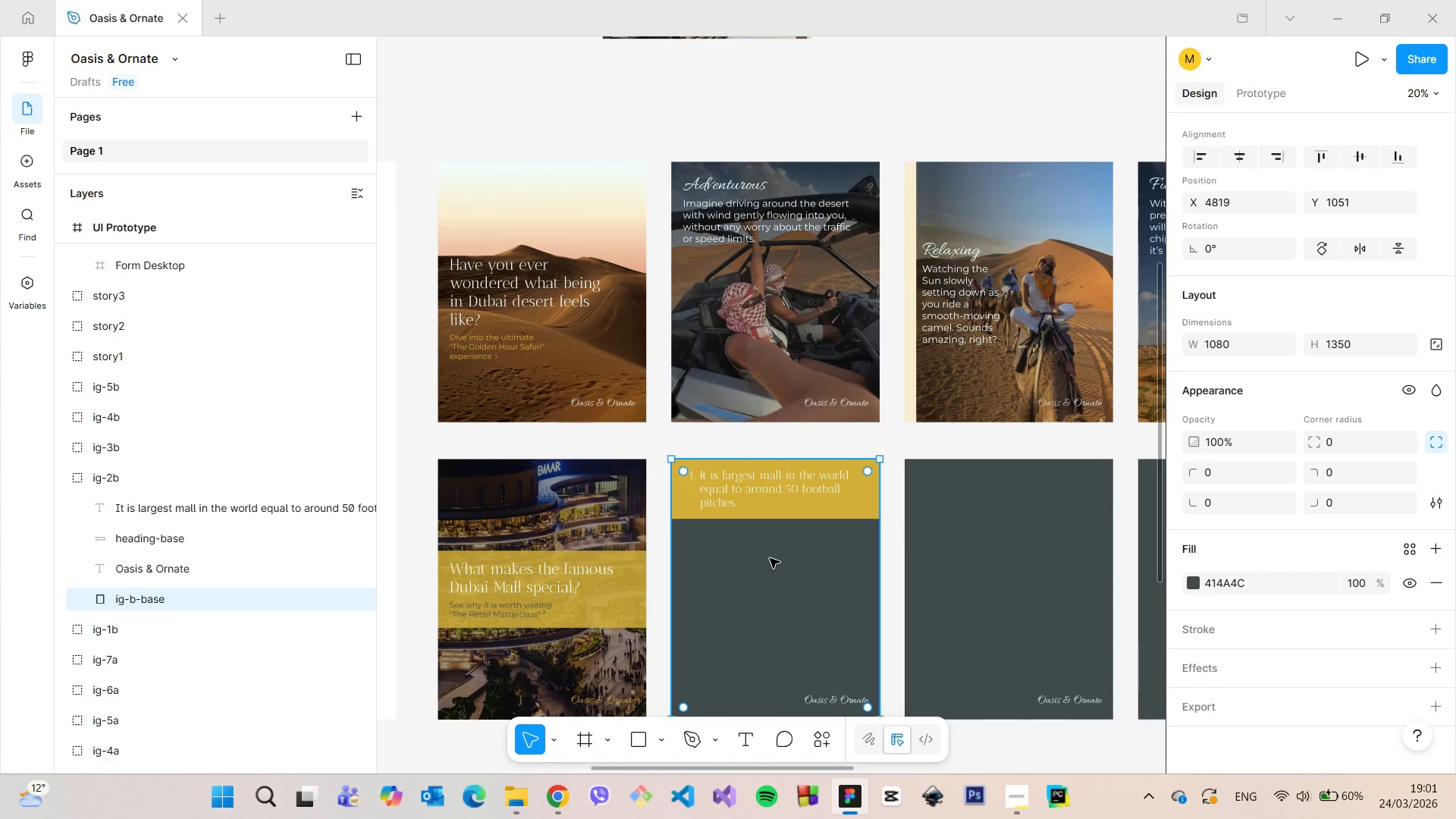 
scroll: coordinate [770, 559], scroll_direction: up, amount: 12.0
 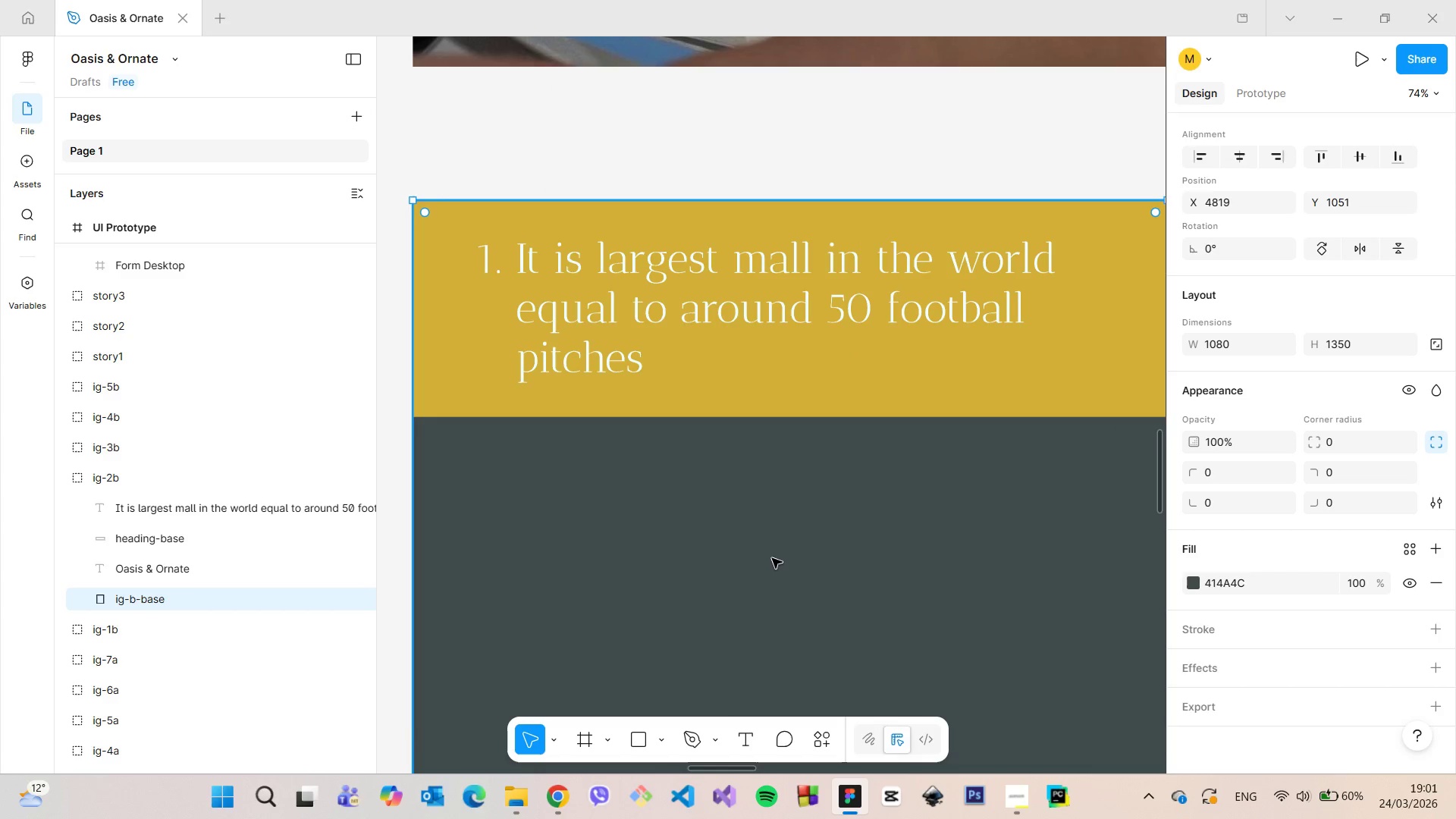 
scroll: coordinate [773, 558], scroll_direction: down, amount: 11.0
 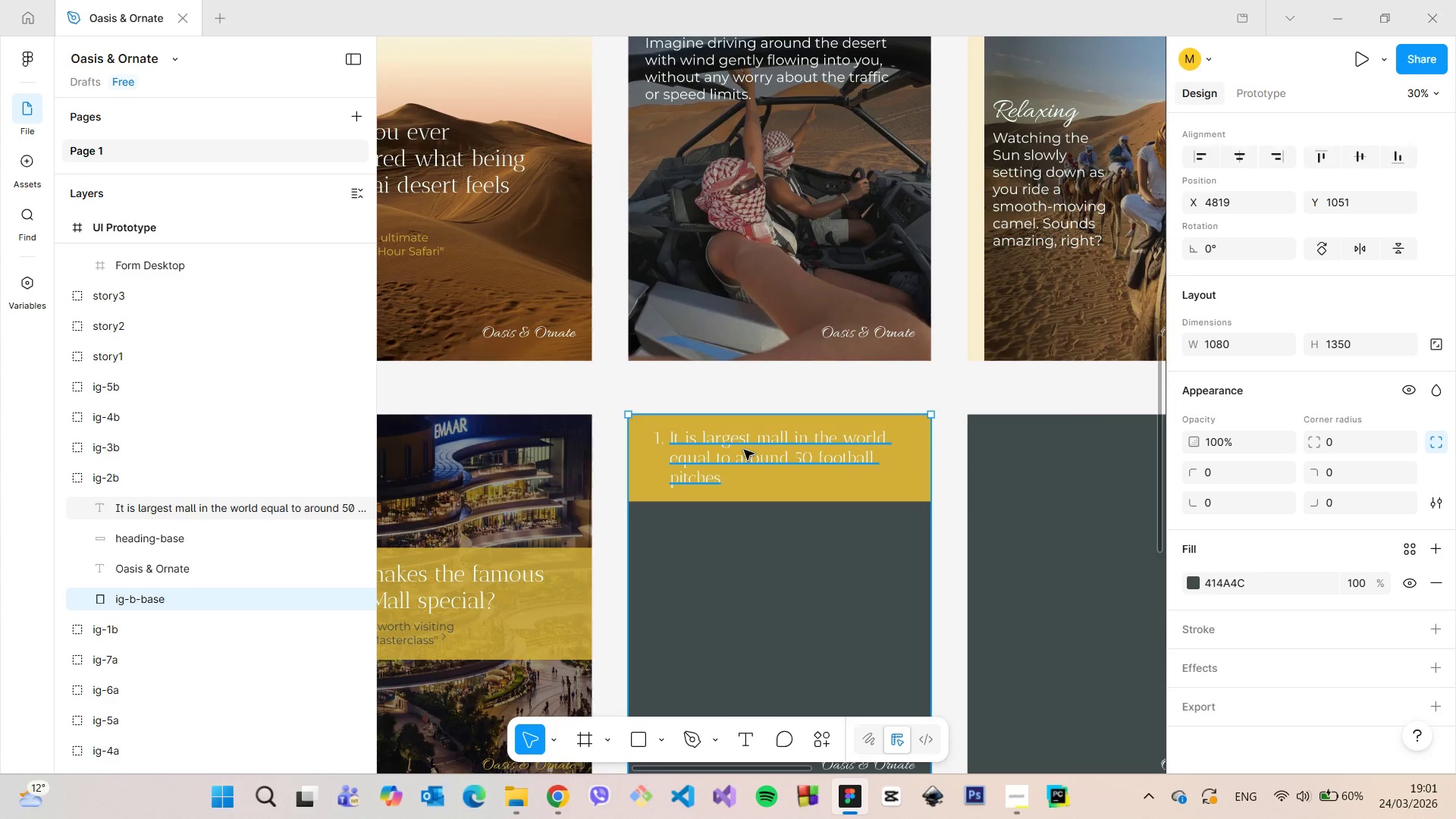 
double_click([744, 450])
 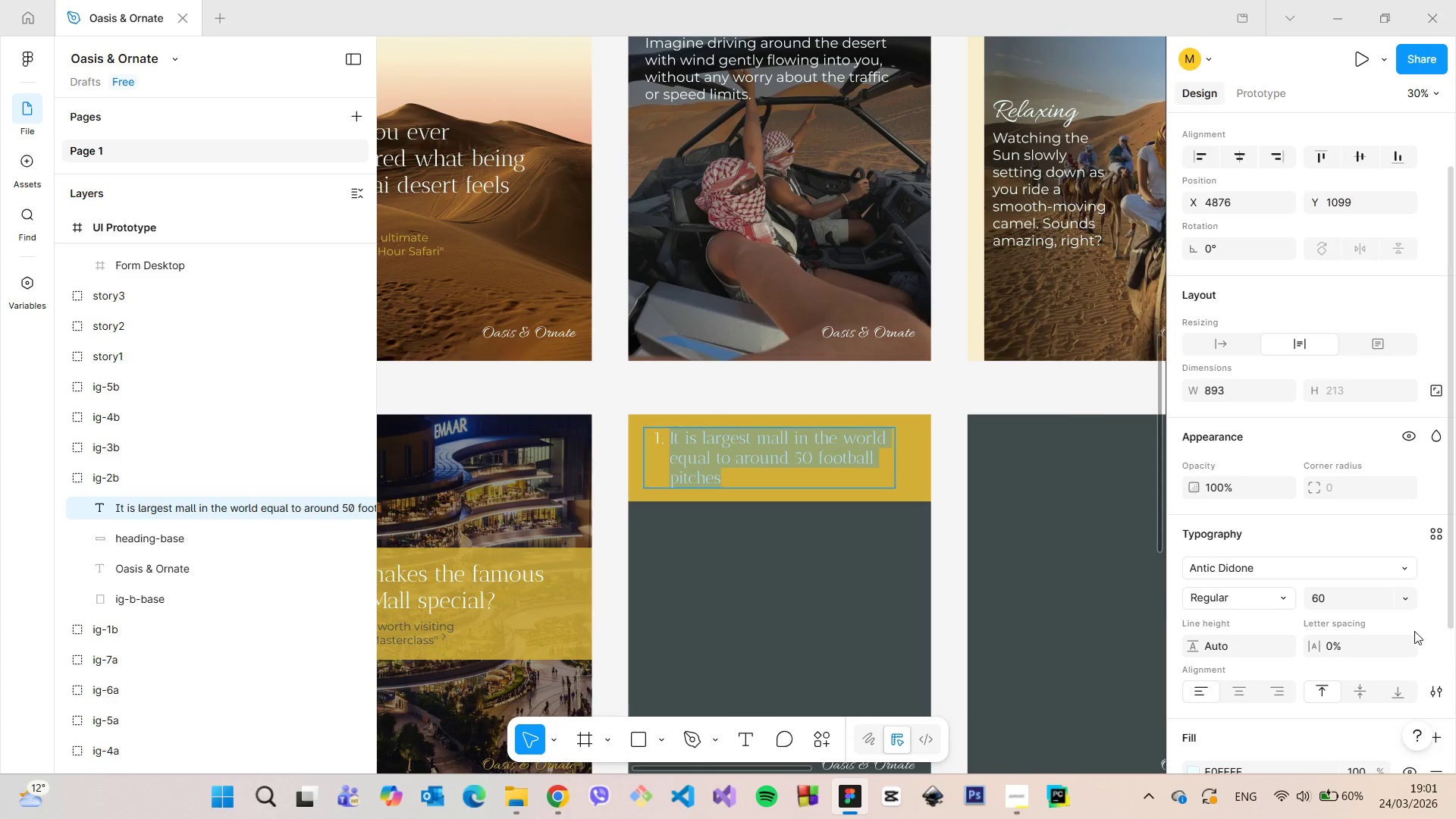 
scroll: coordinate [1414, 631], scroll_direction: down, amount: 4.0
 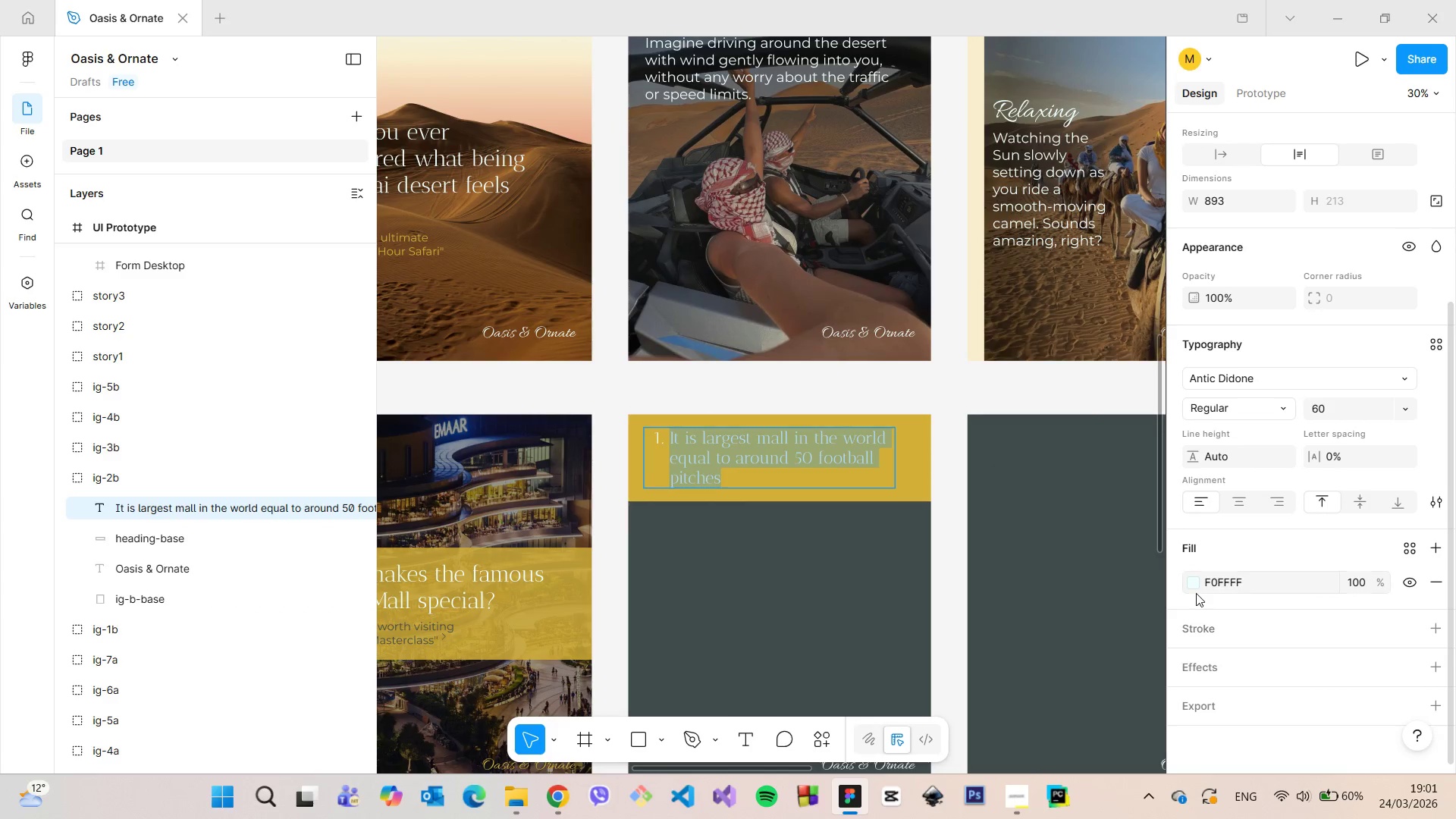 
left_click([1193, 579])
 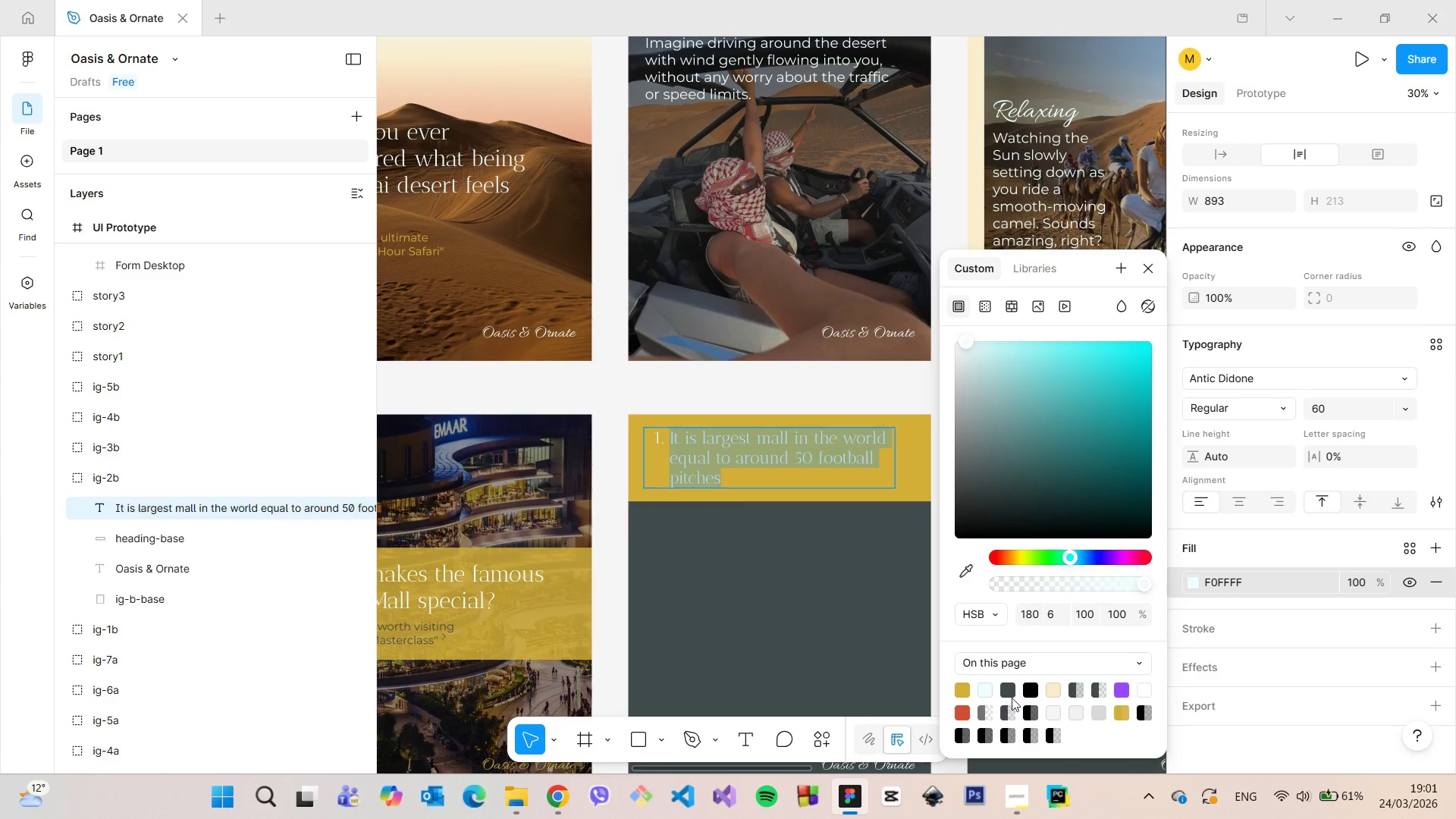 
left_click([1012, 692])
 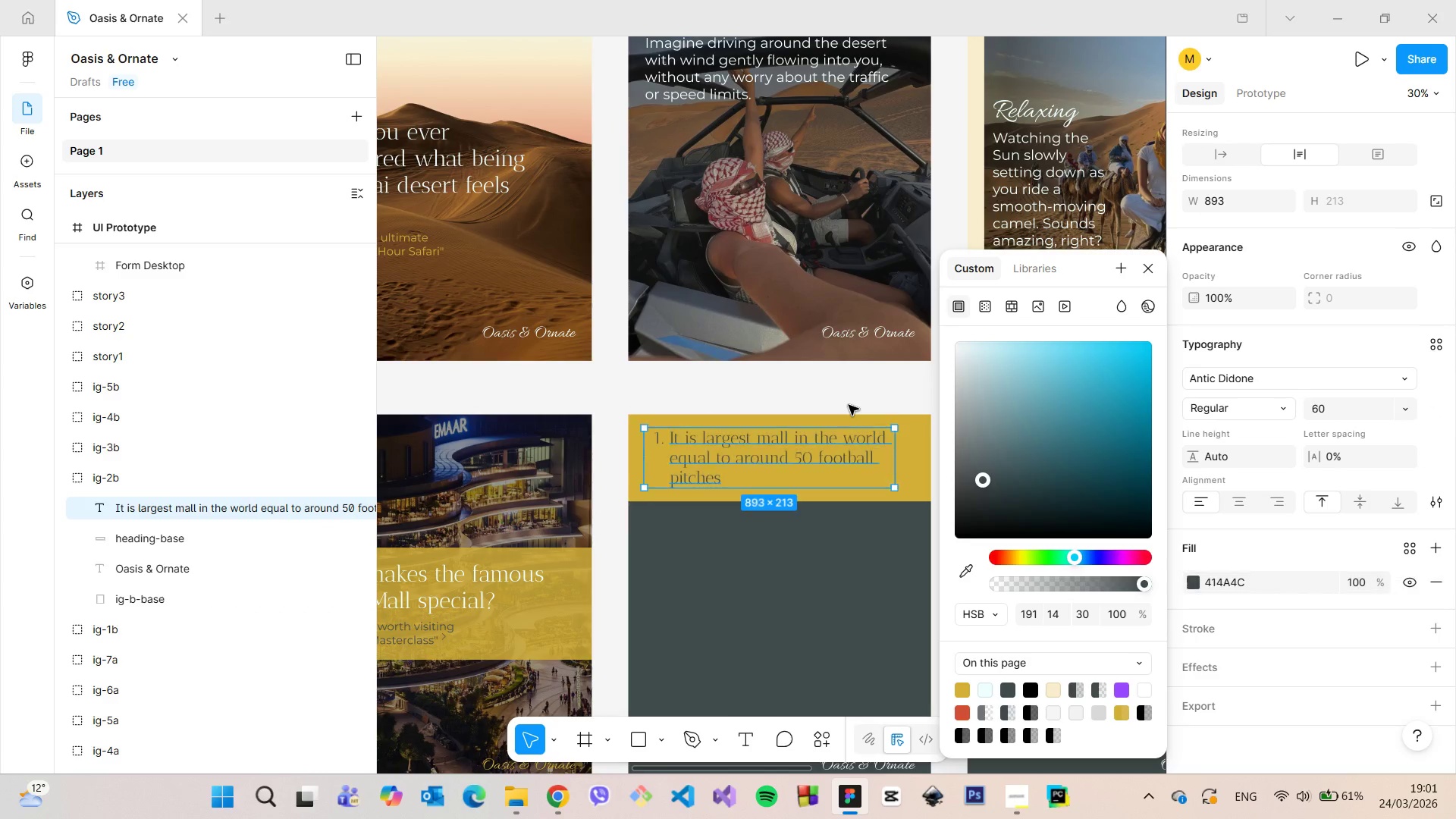 
double_click([849, 405])
 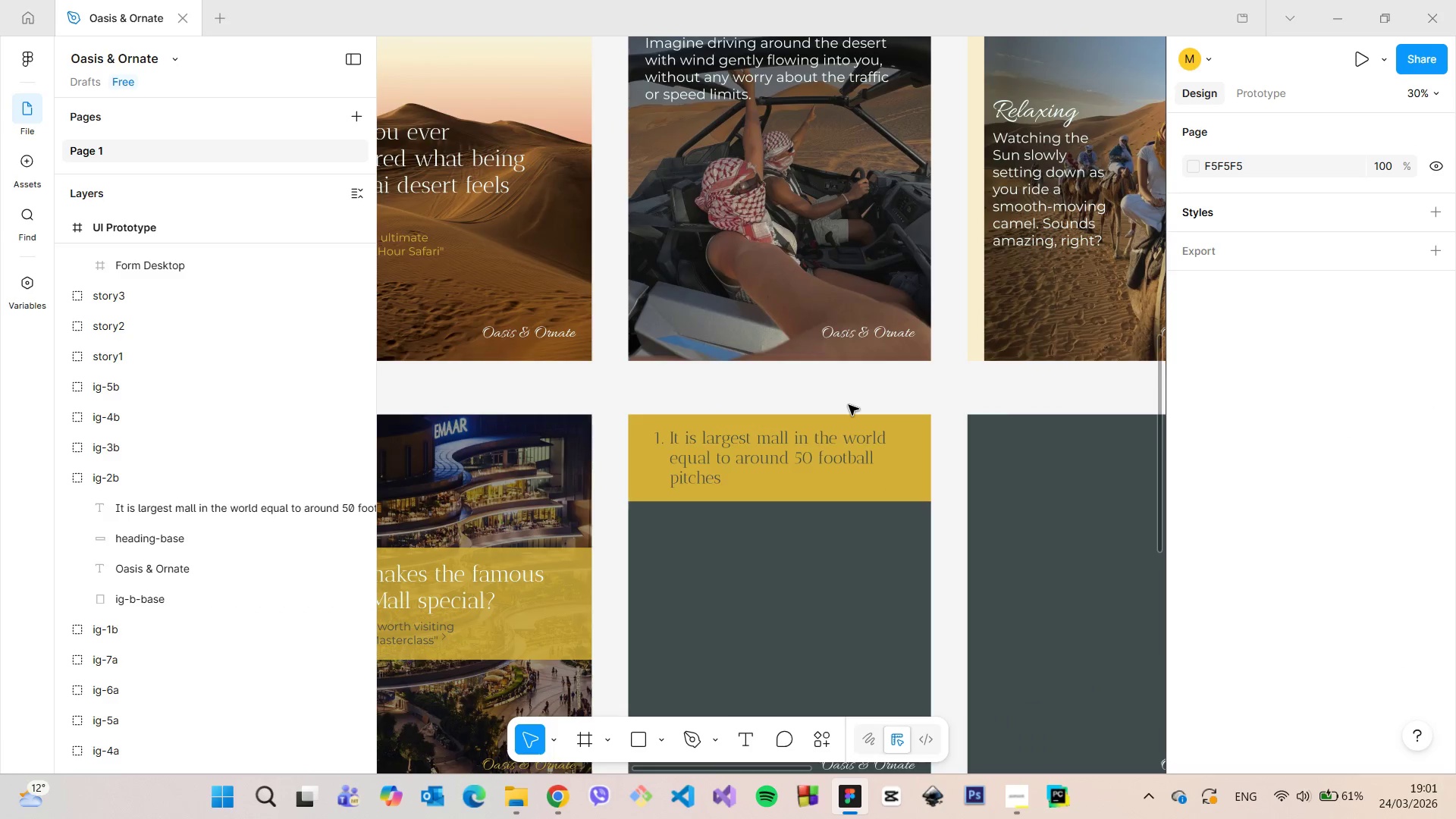 
scroll: coordinate [849, 405], scroll_direction: up, amount: 4.0
 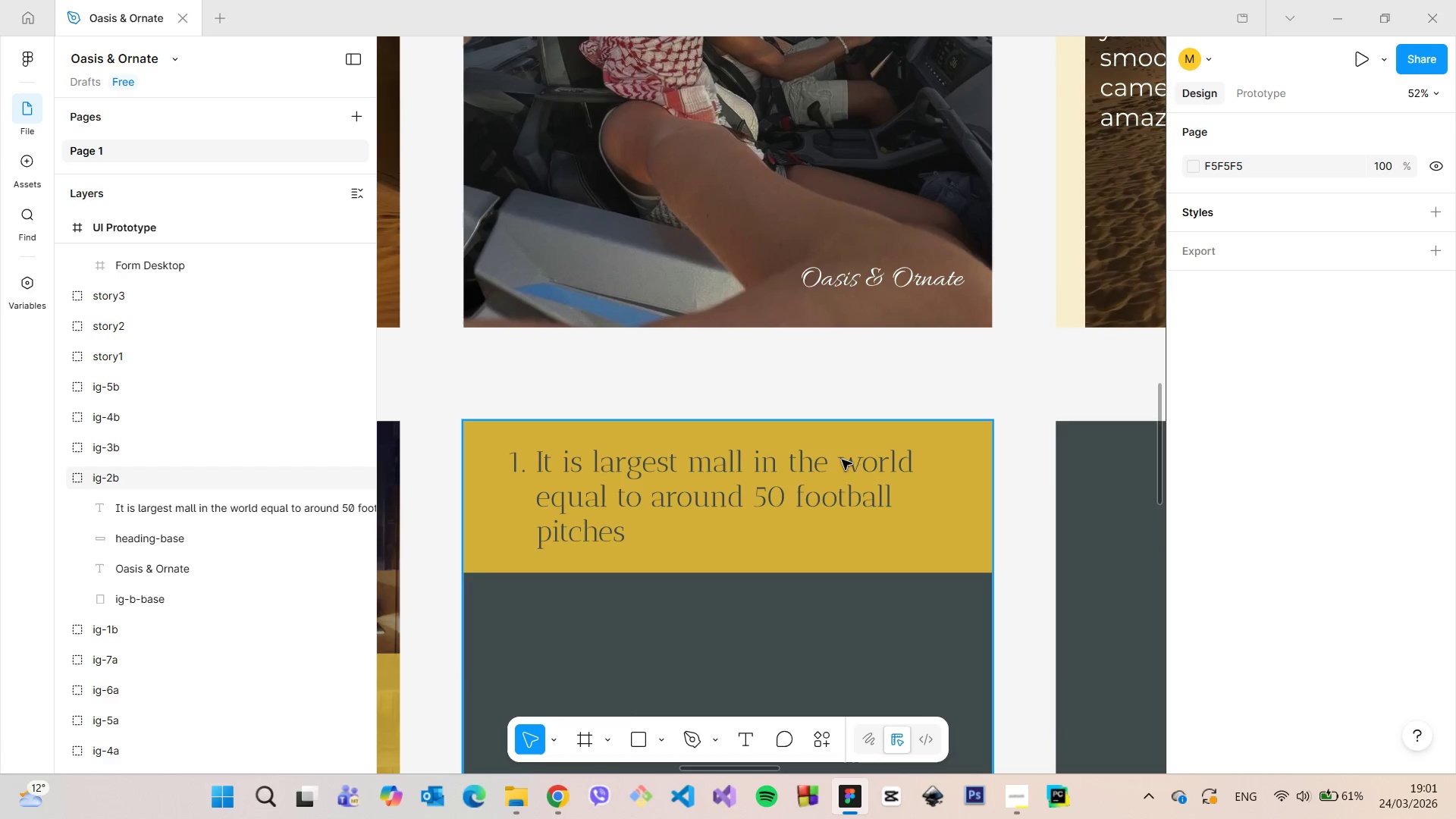 
scroll: coordinate [845, 589], scroll_direction: down, amount: 7.0
 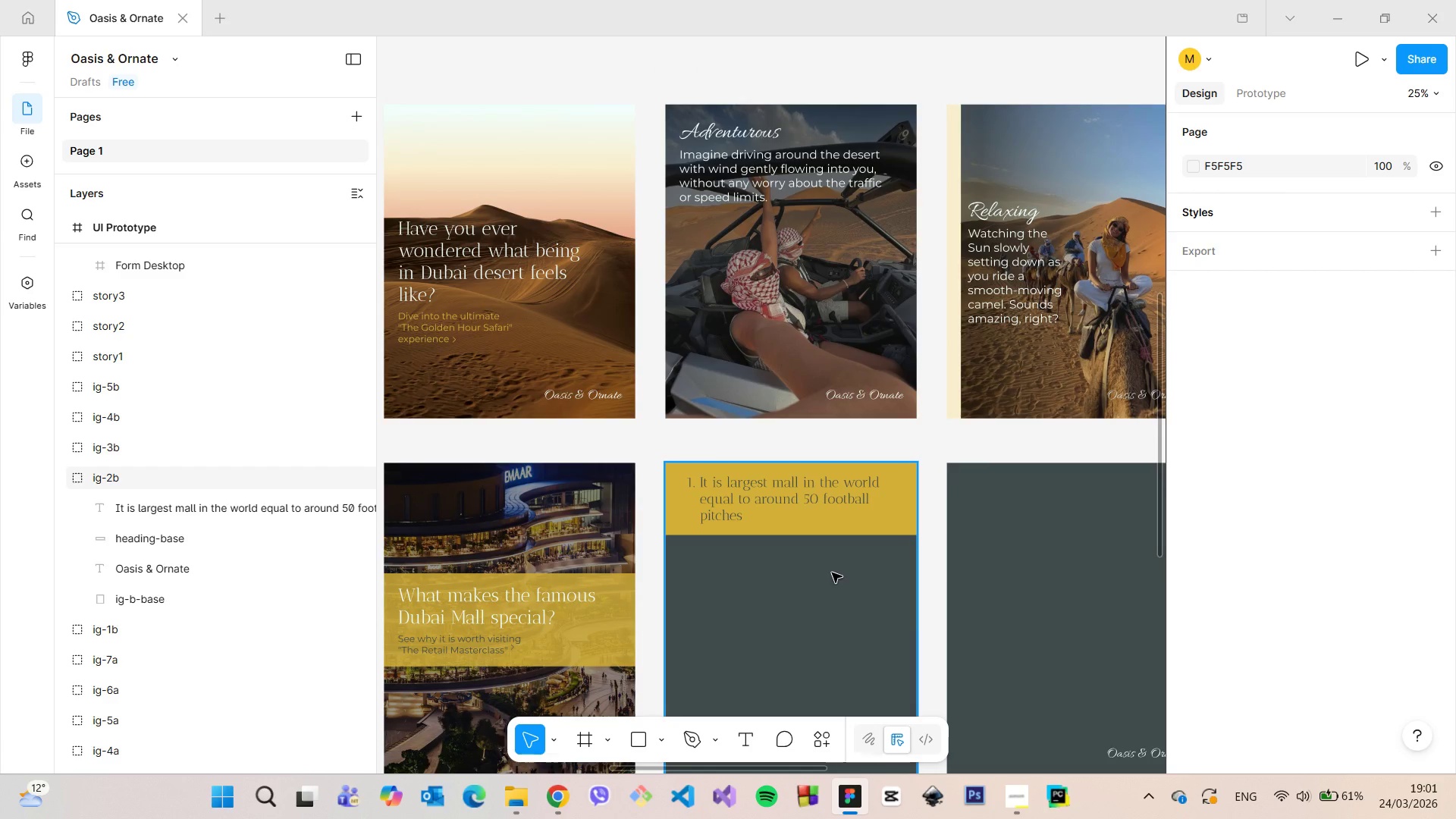 
scroll: coordinate [832, 573], scroll_direction: up, amount: 4.0
 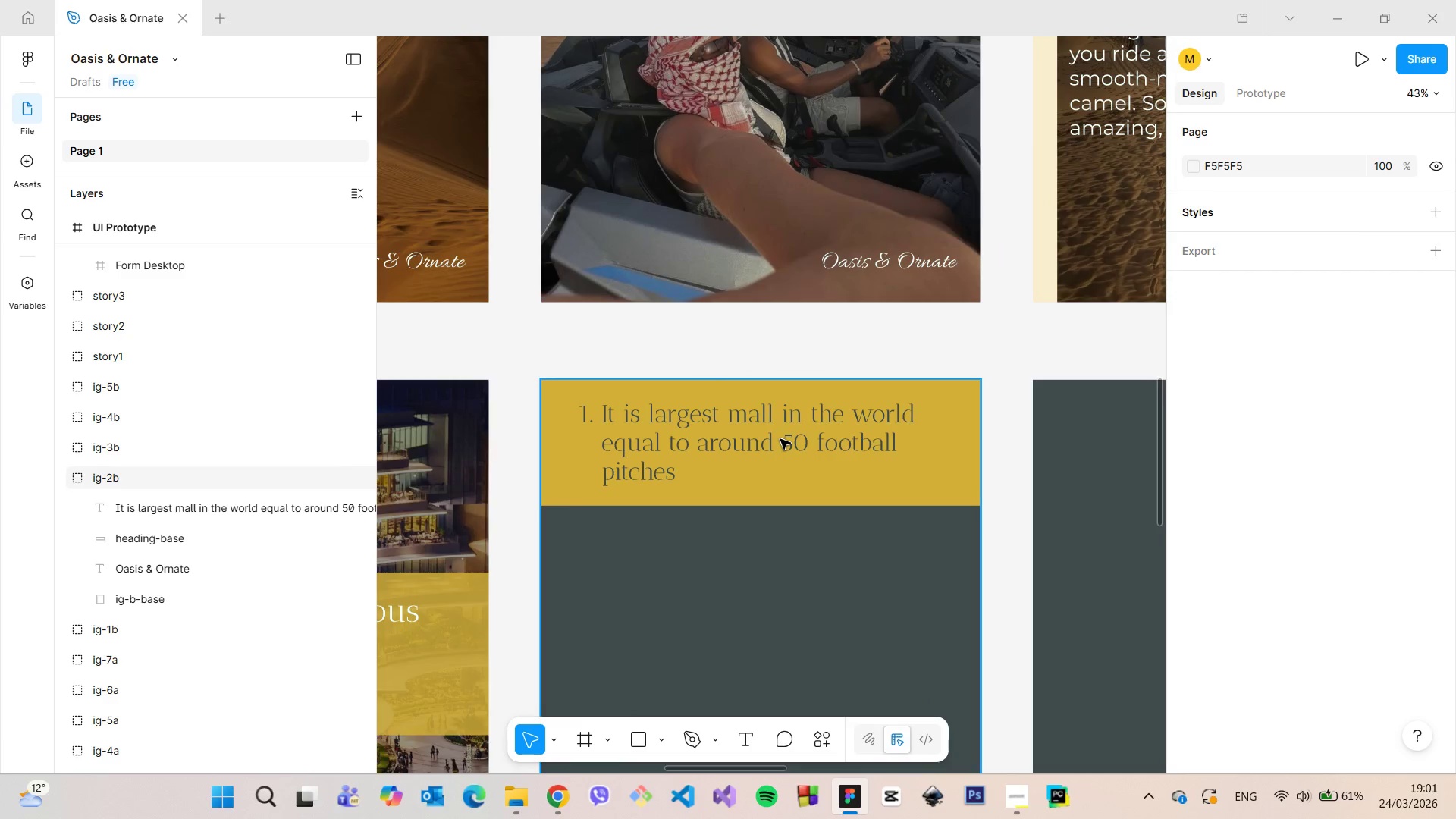 
double_click([780, 439])
 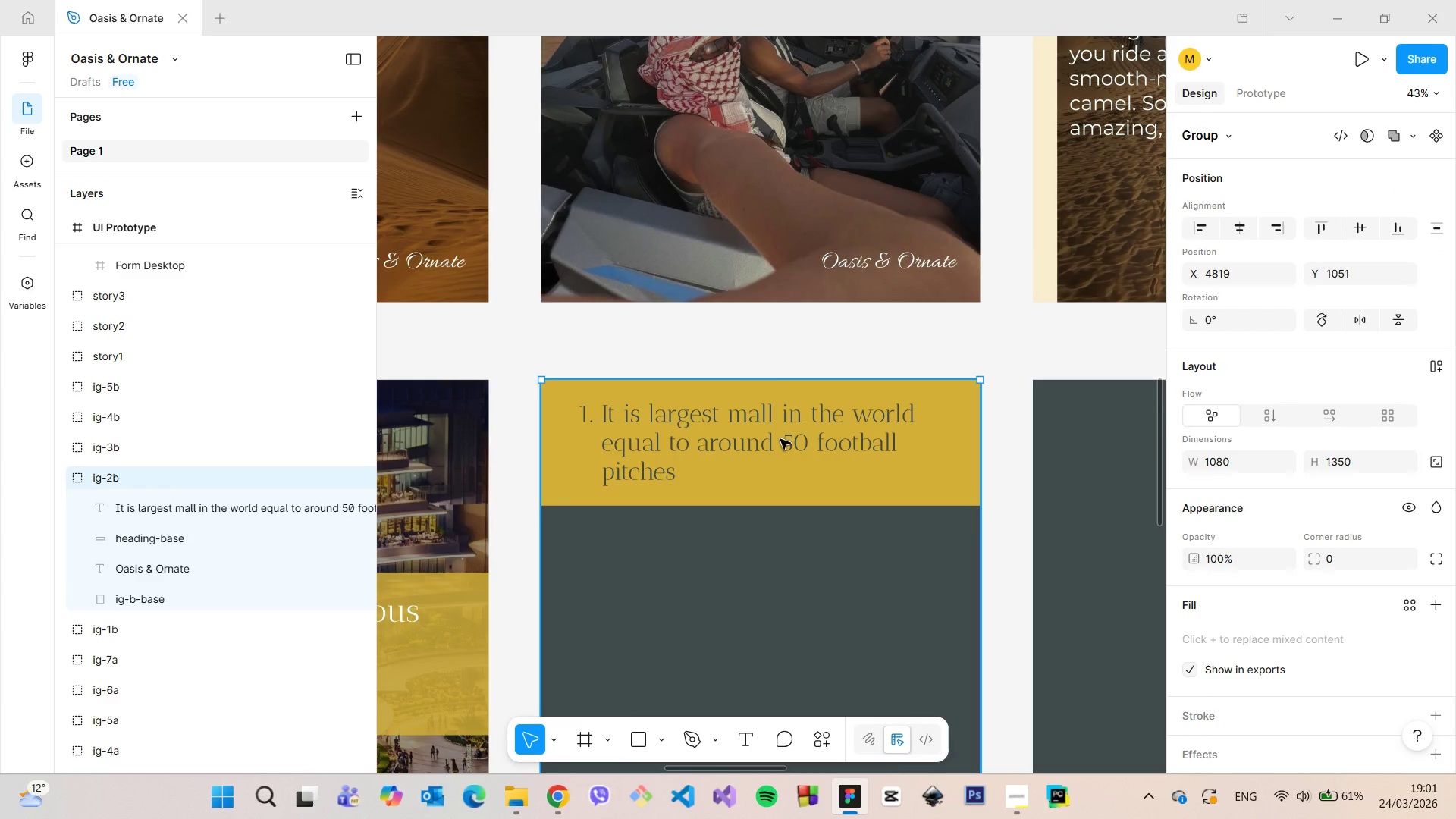 
triple_click([780, 439])
 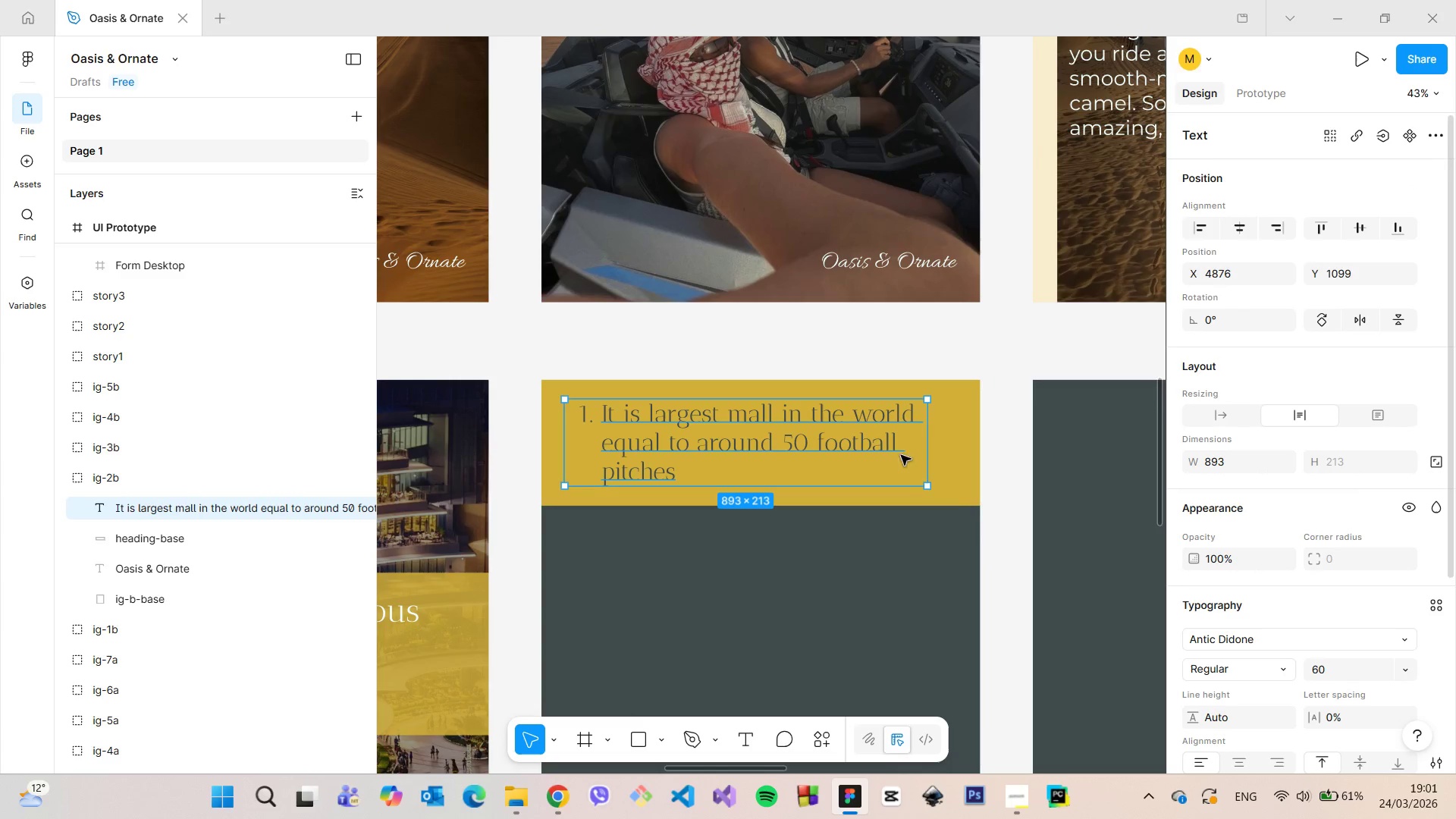 
double_click([868, 454])
 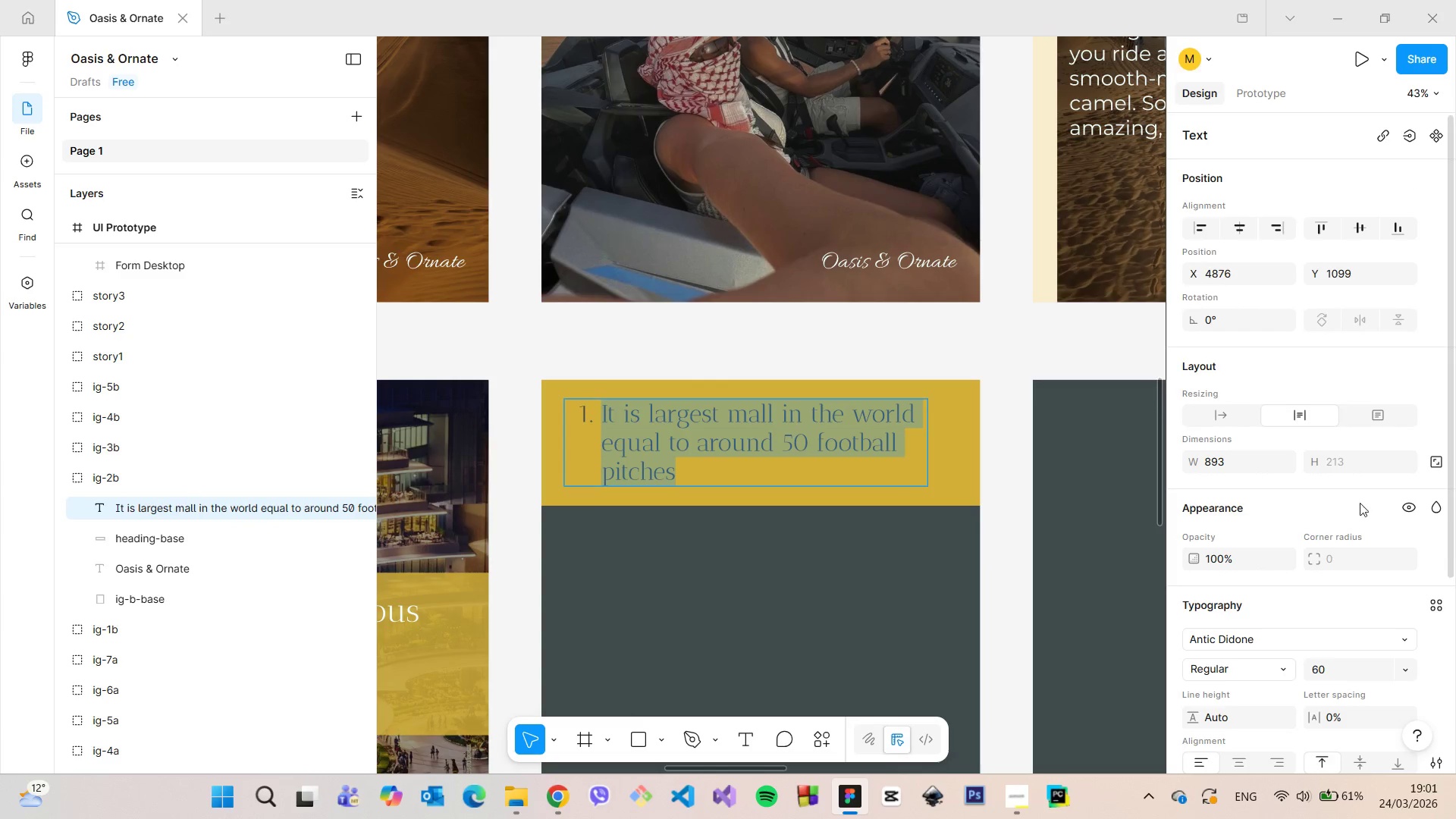 
scroll: coordinate [1360, 504], scroll_direction: down, amount: 5.0
 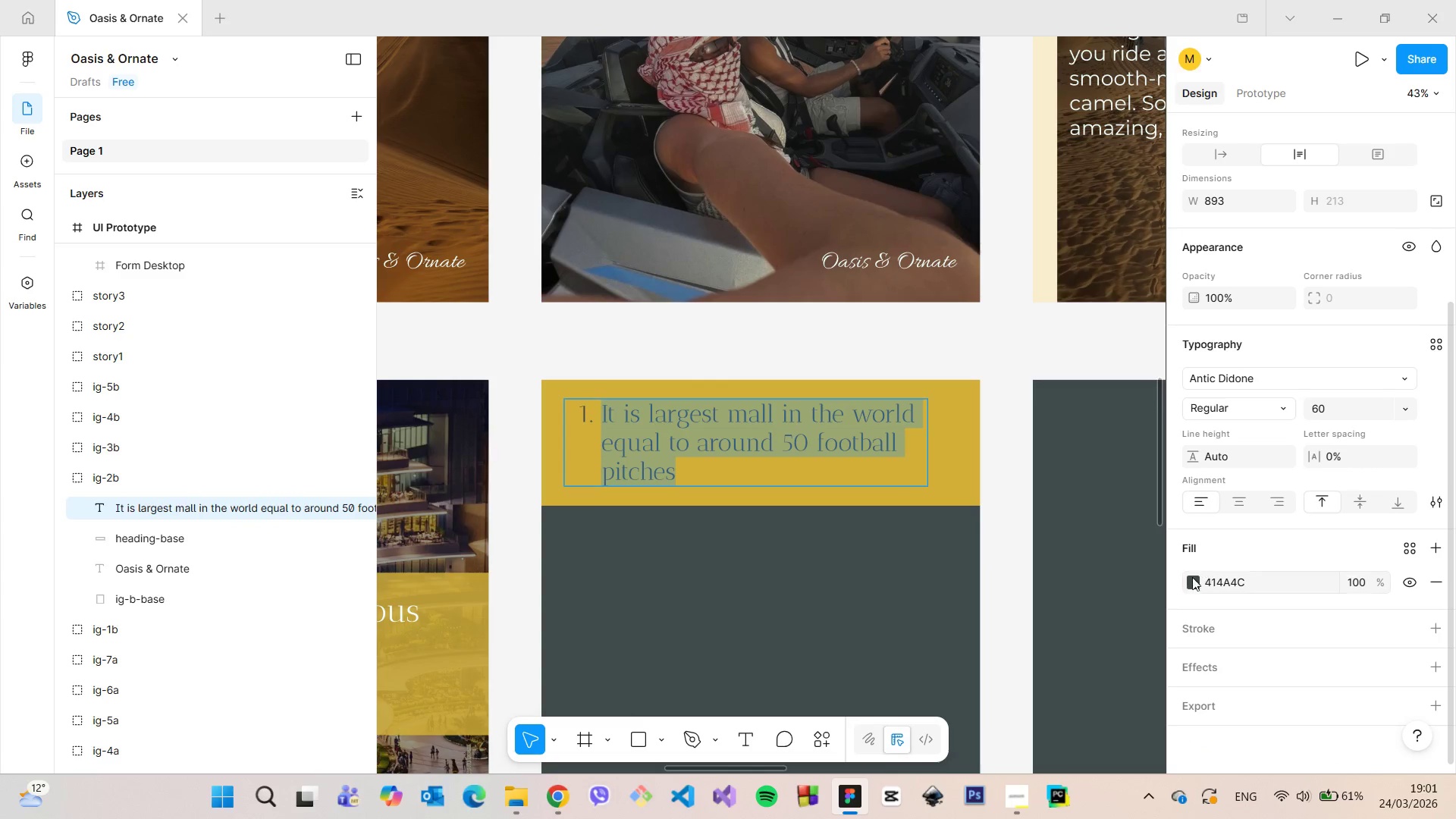 
left_click([1188, 579])
 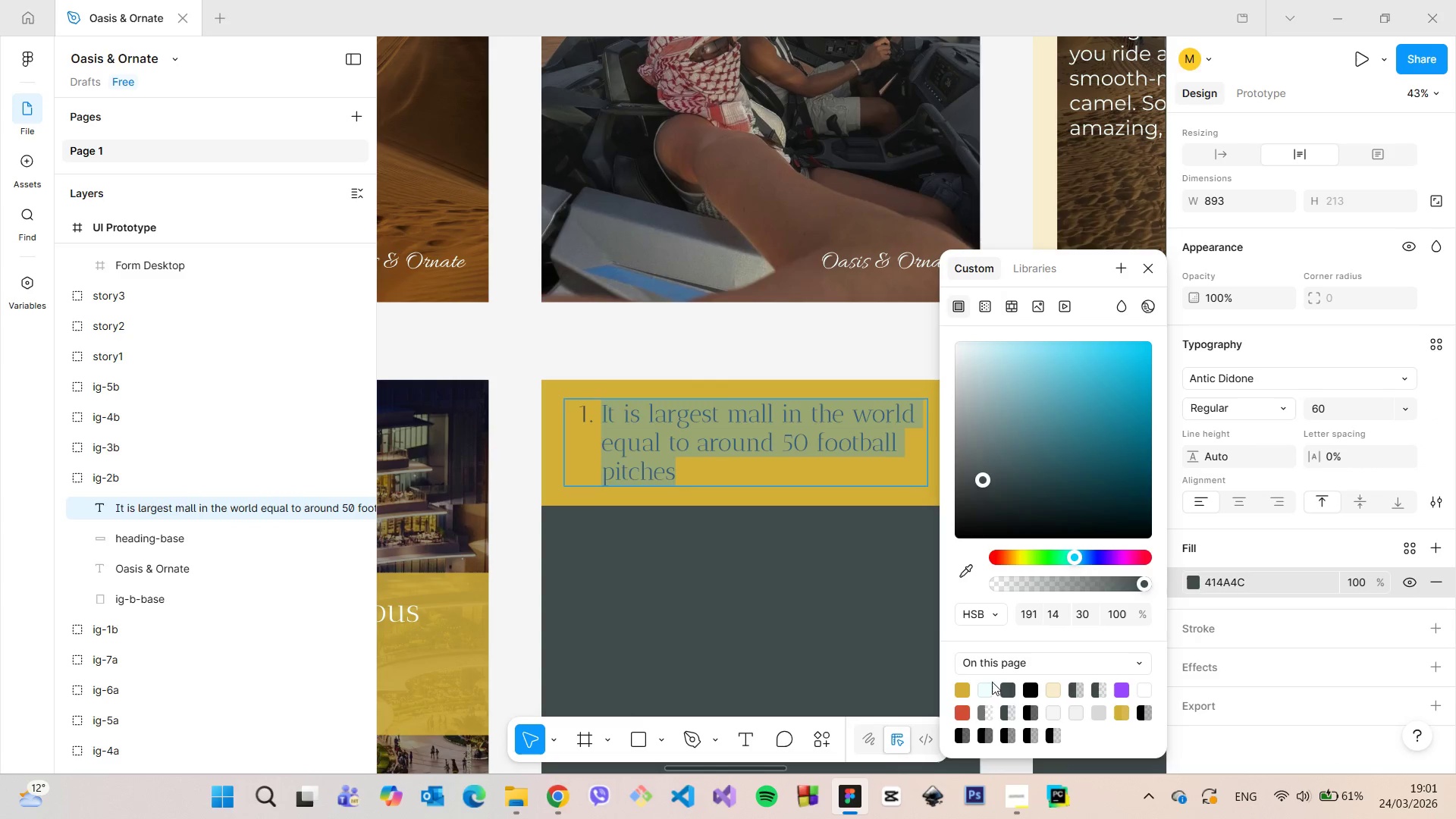 
left_click([989, 684])
 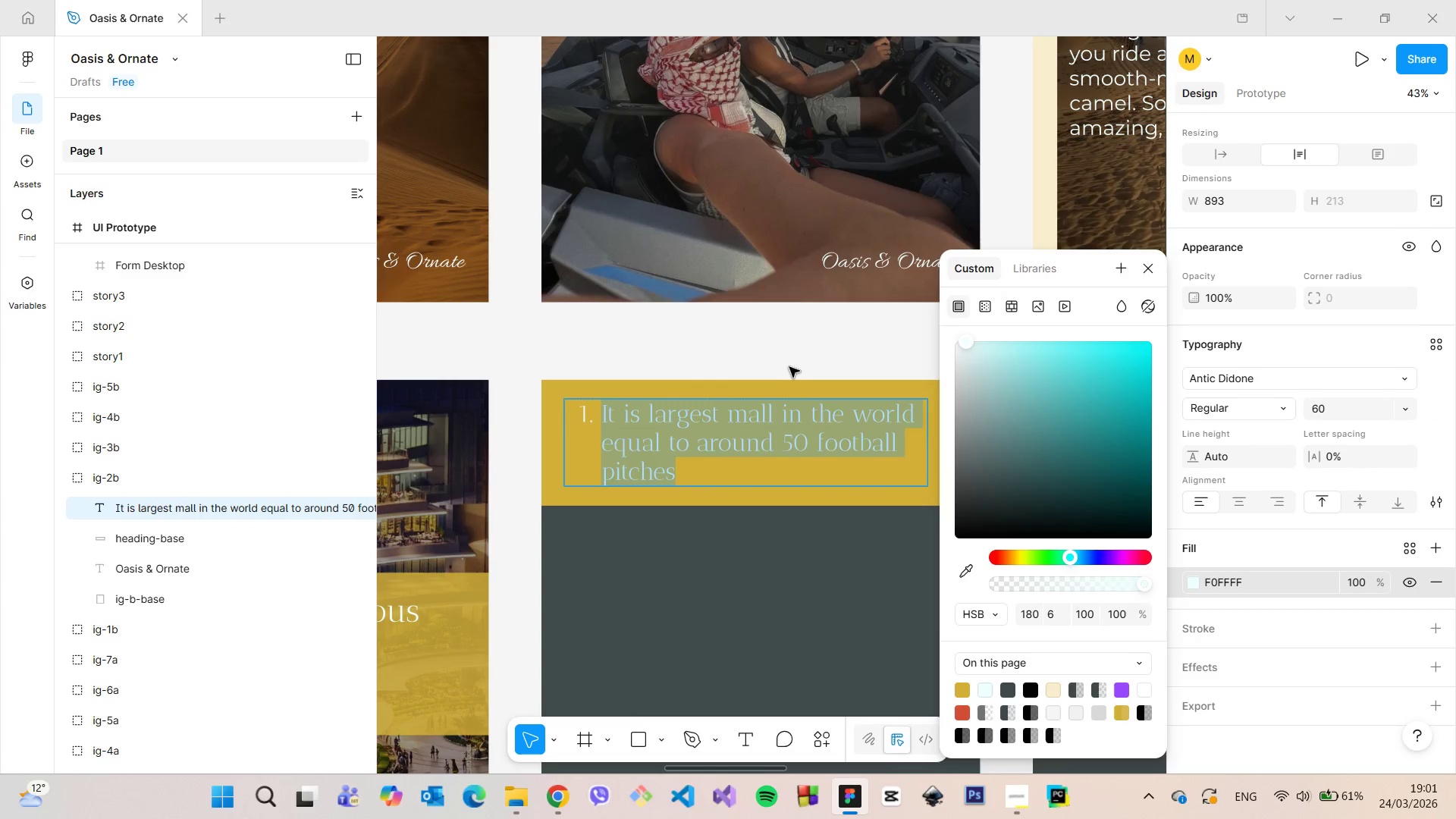 
left_click([787, 361])
 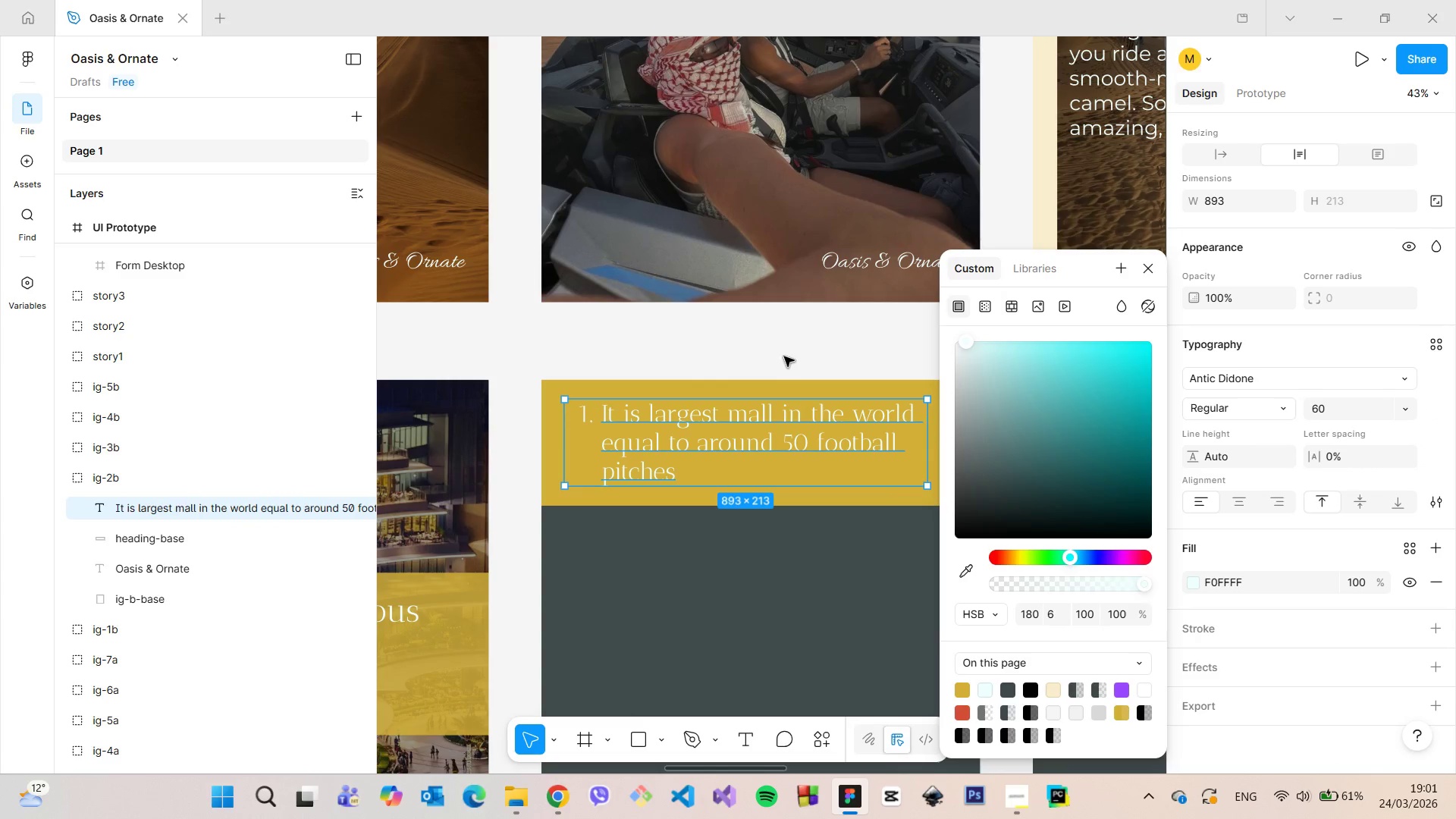 
left_click([783, 355])
 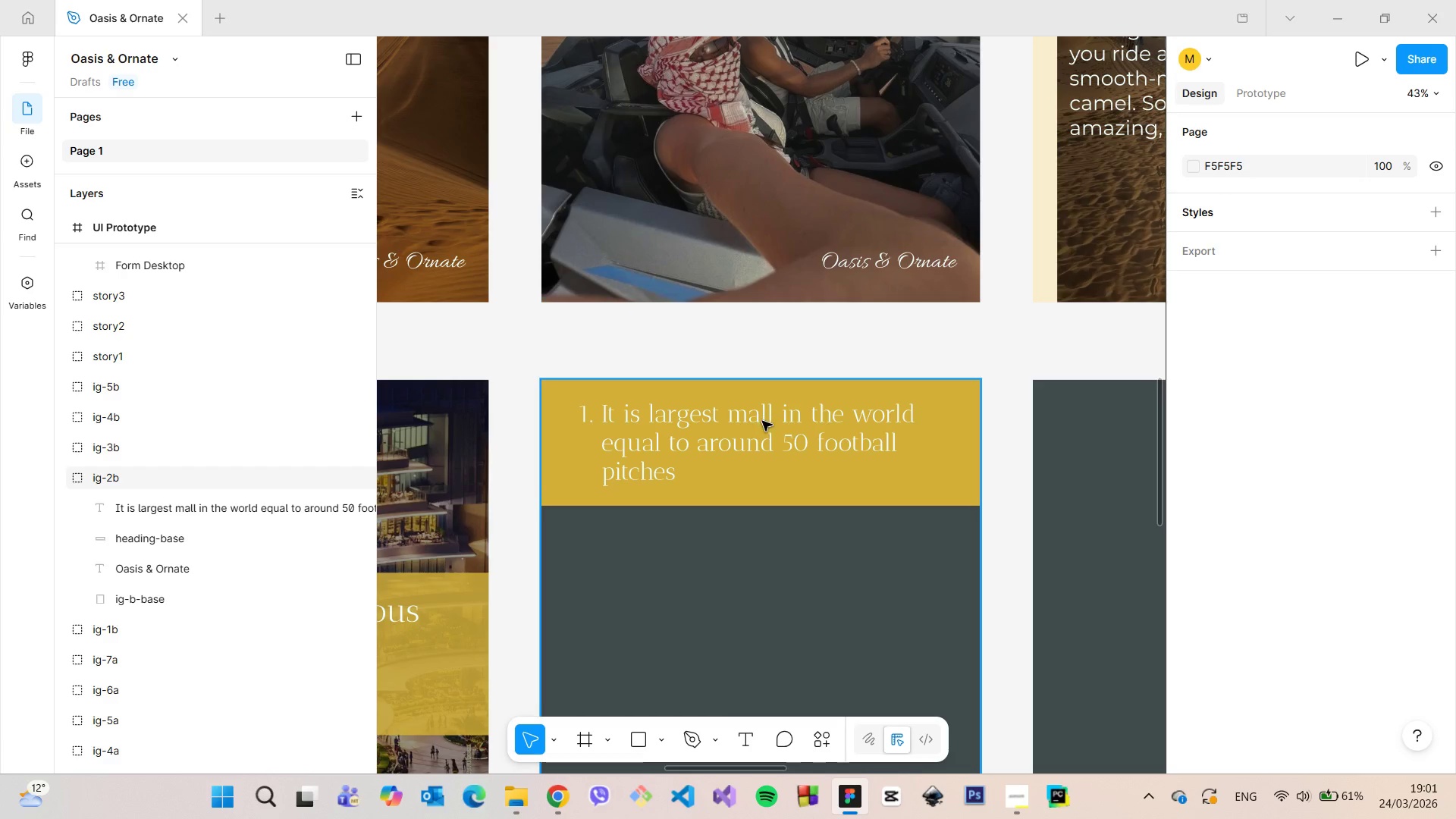 
double_click([762, 421])
 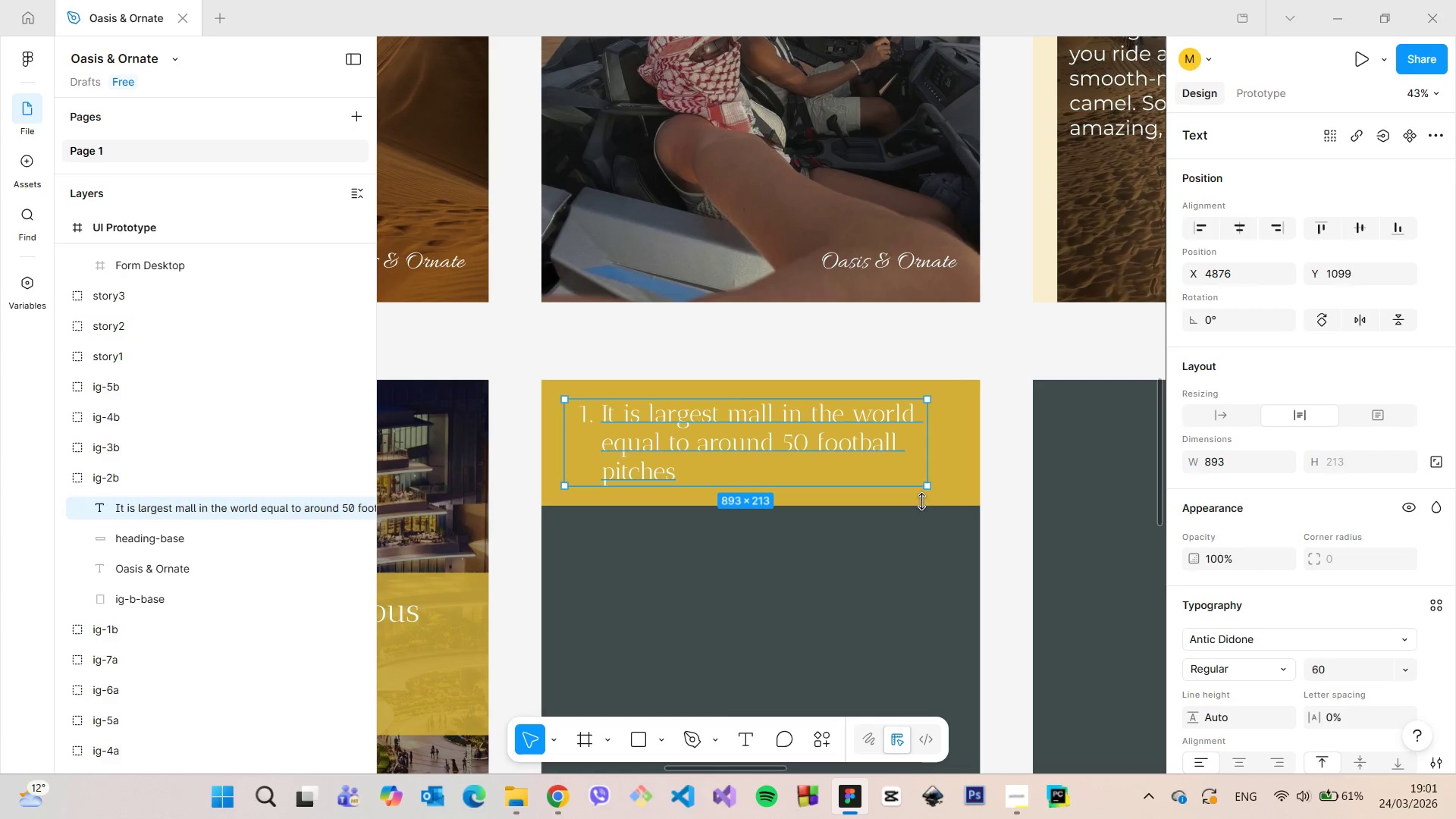 
left_click([921, 501])
 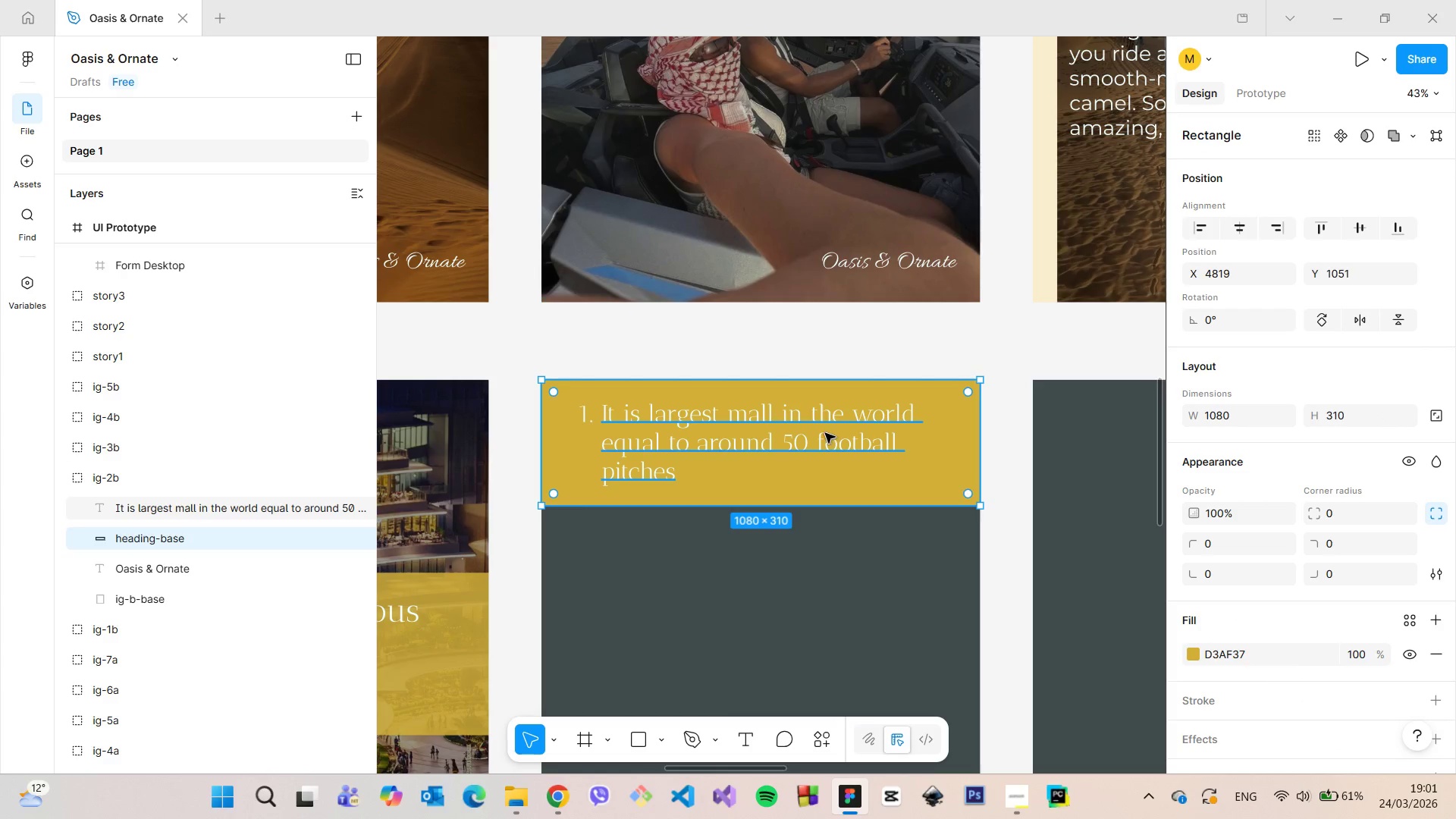 
left_click([824, 433])
 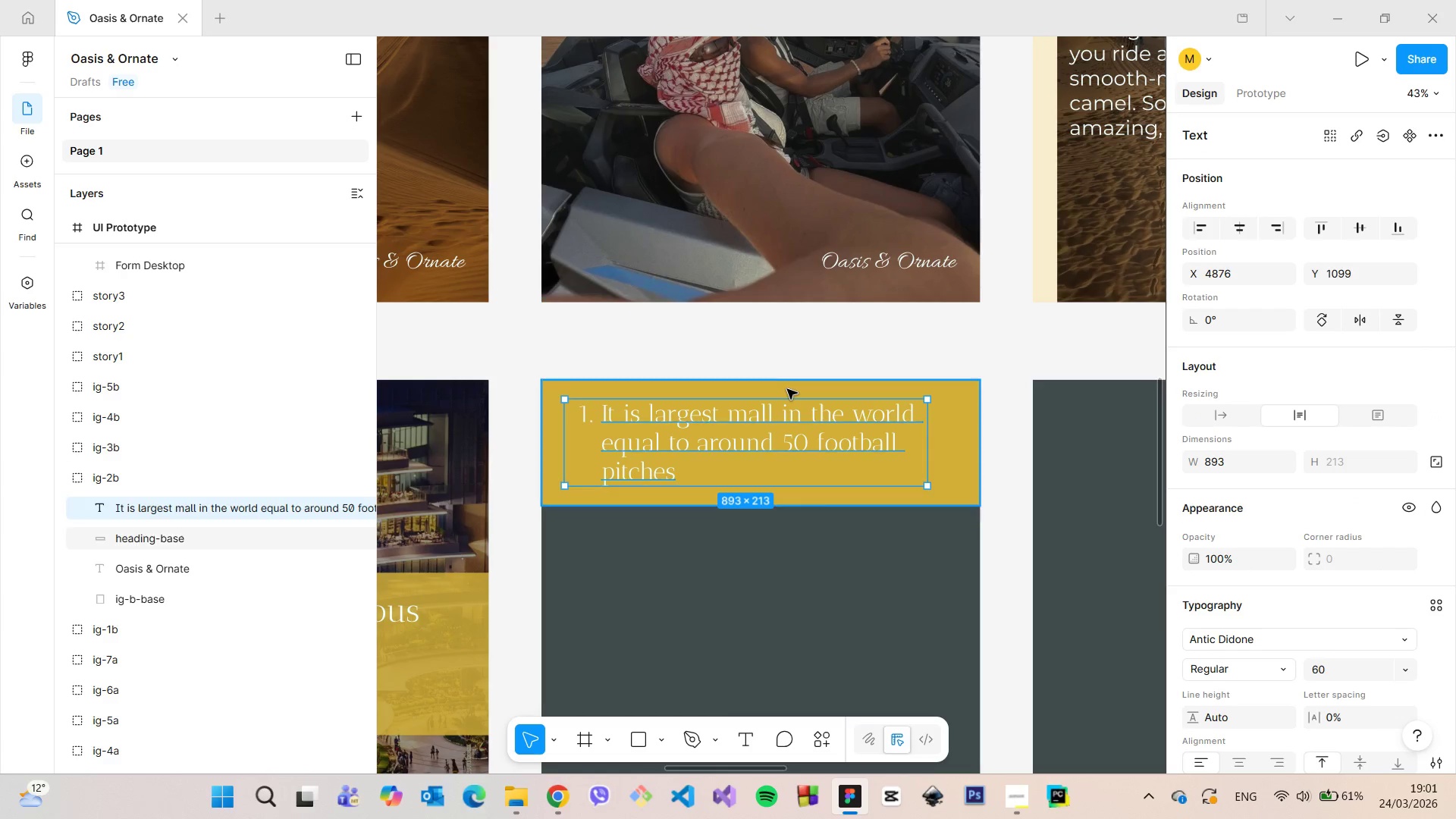 
hold_key(key=AltLeft, duration=1.5)
 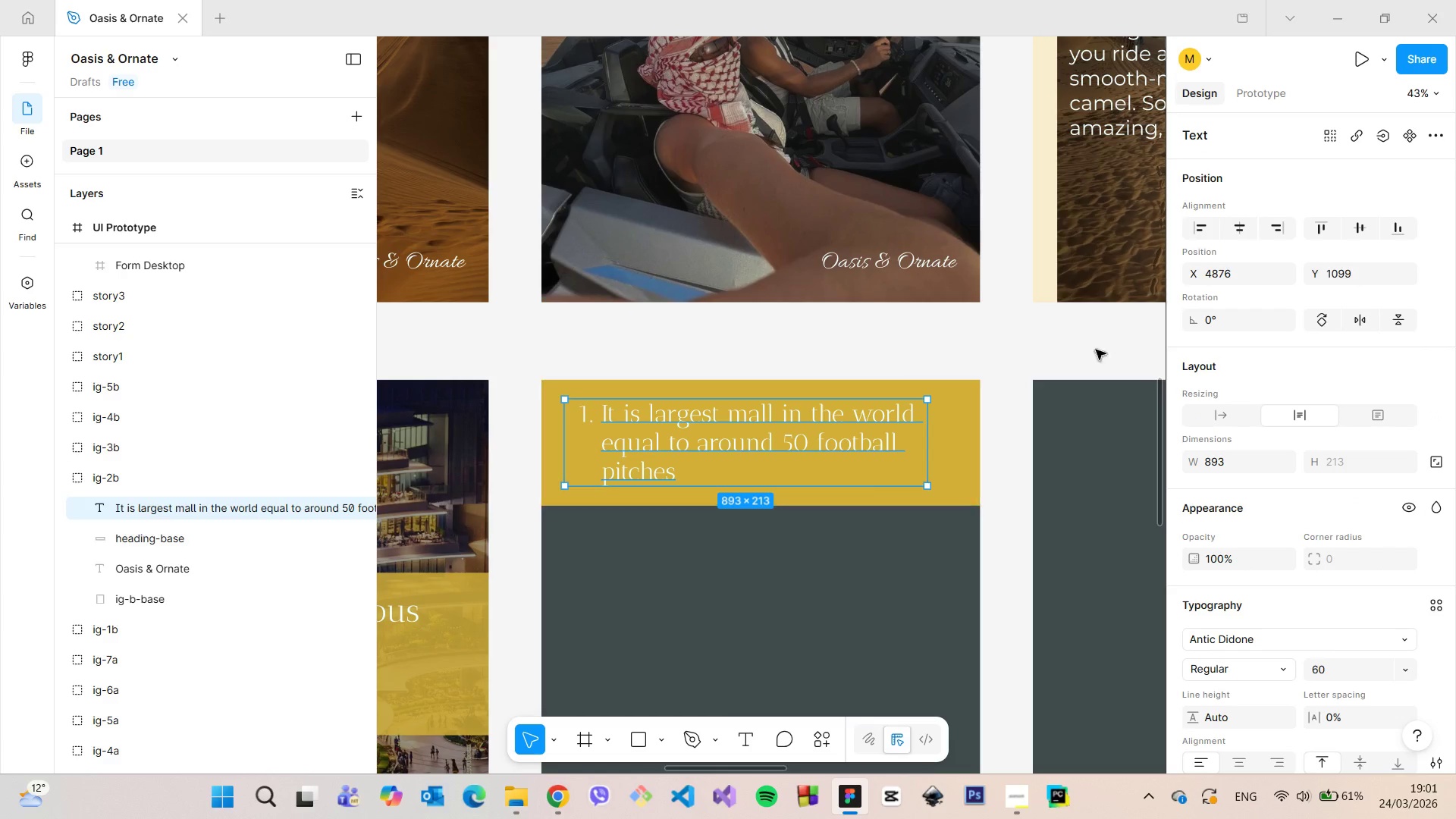 
hold_key(key=AltLeft, duration=0.41)
 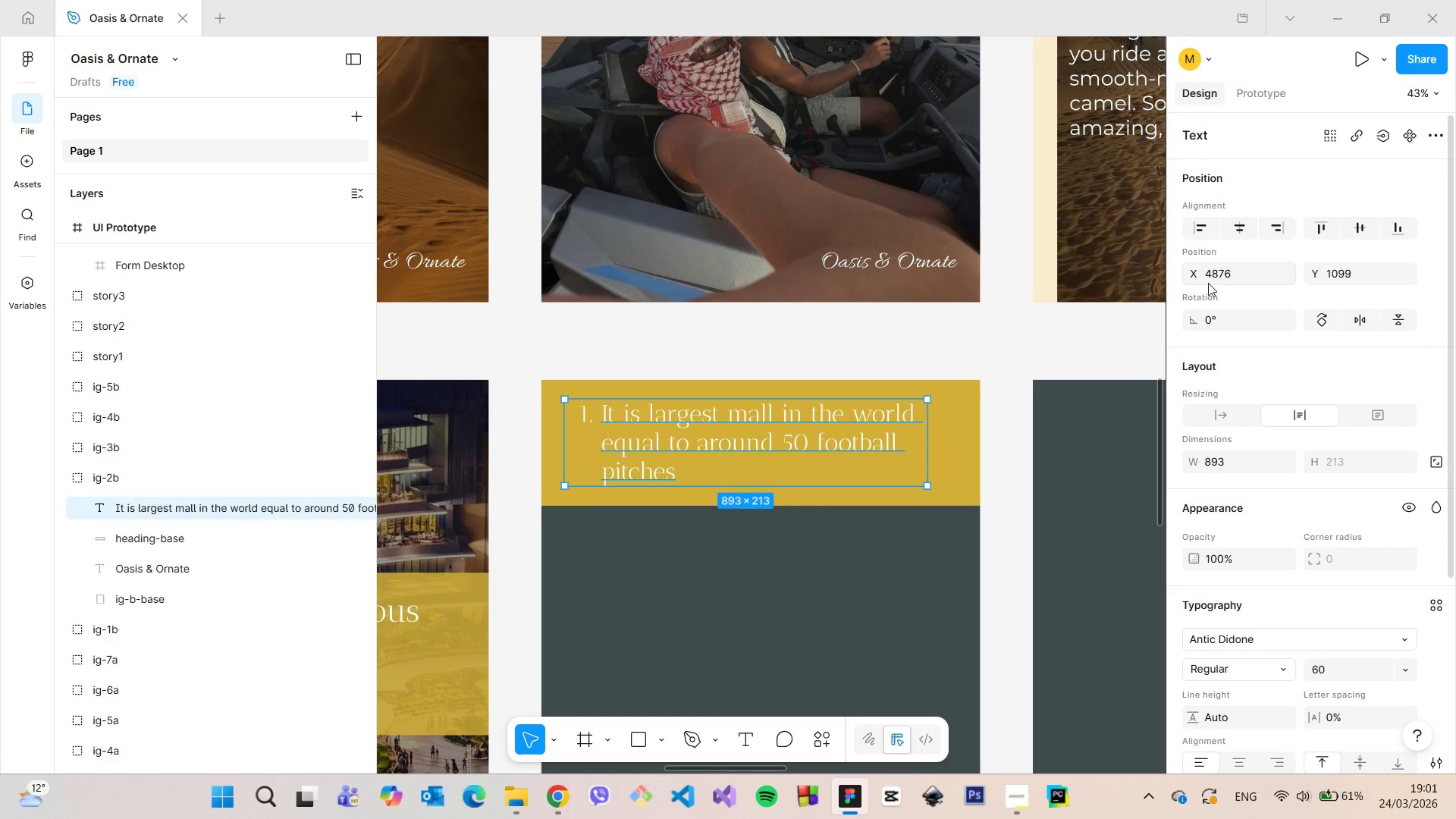 
left_click([1210, 282])
 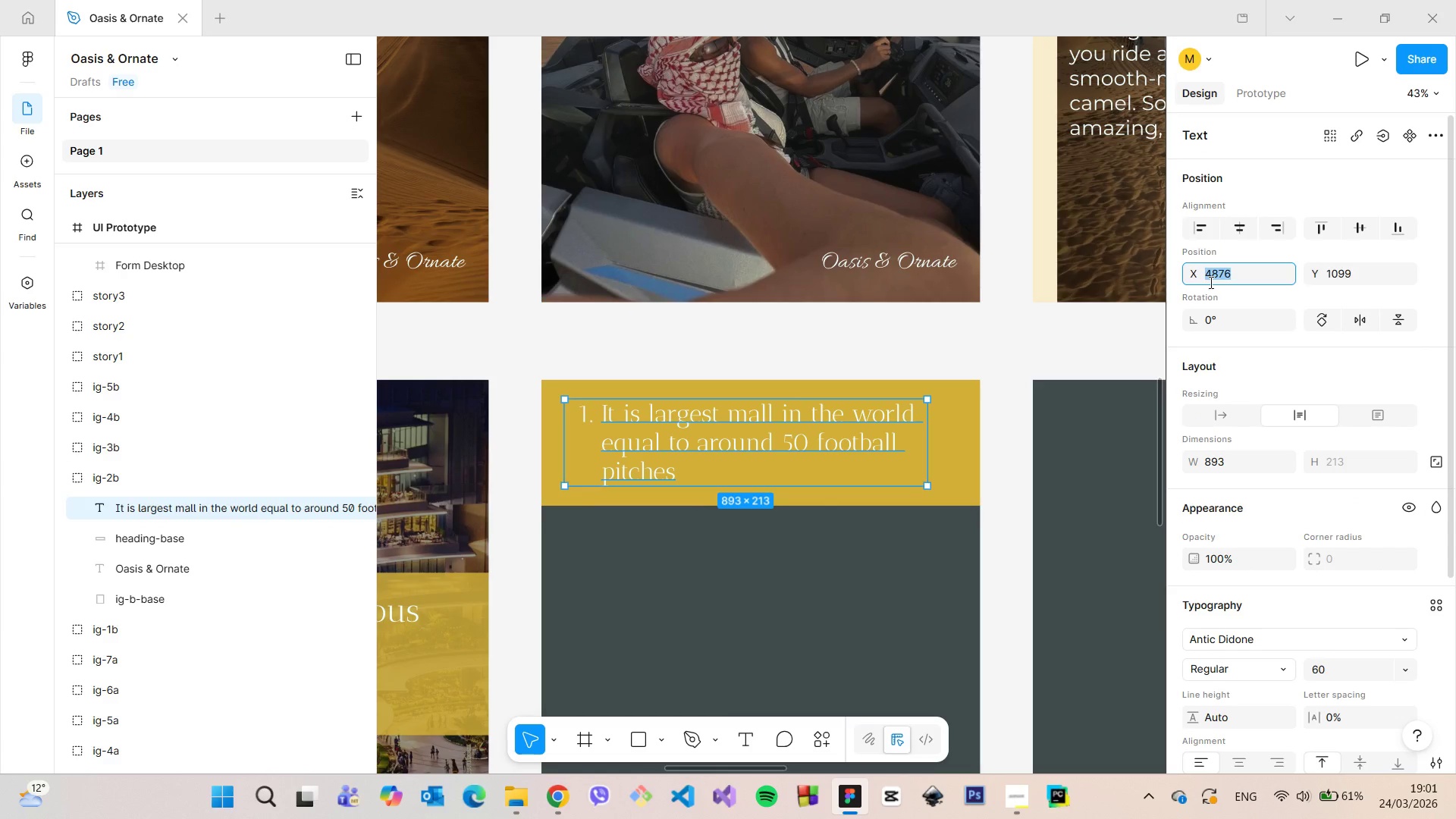 
key(ArrowUp)
 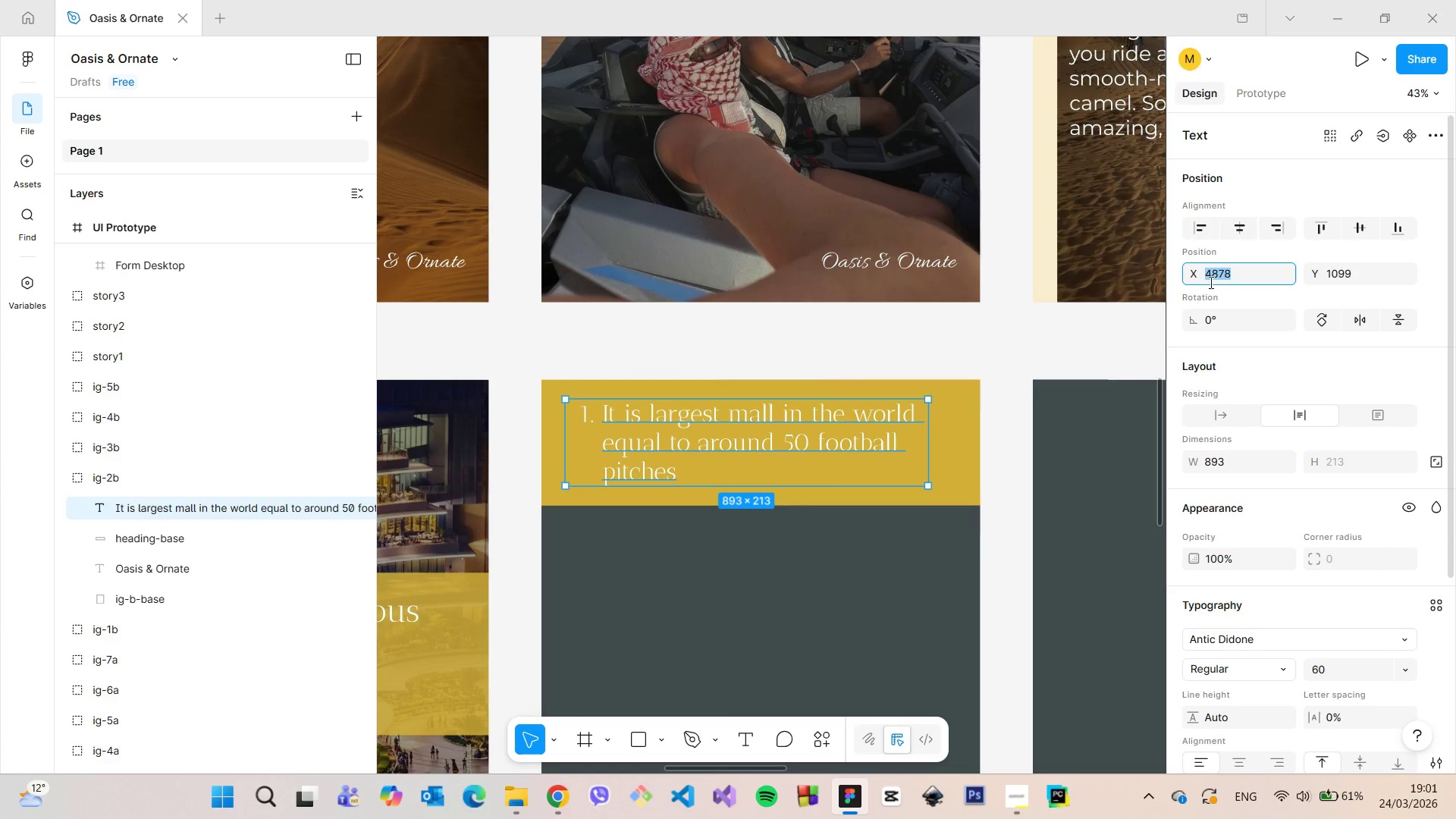 
key(ArrowUp)
 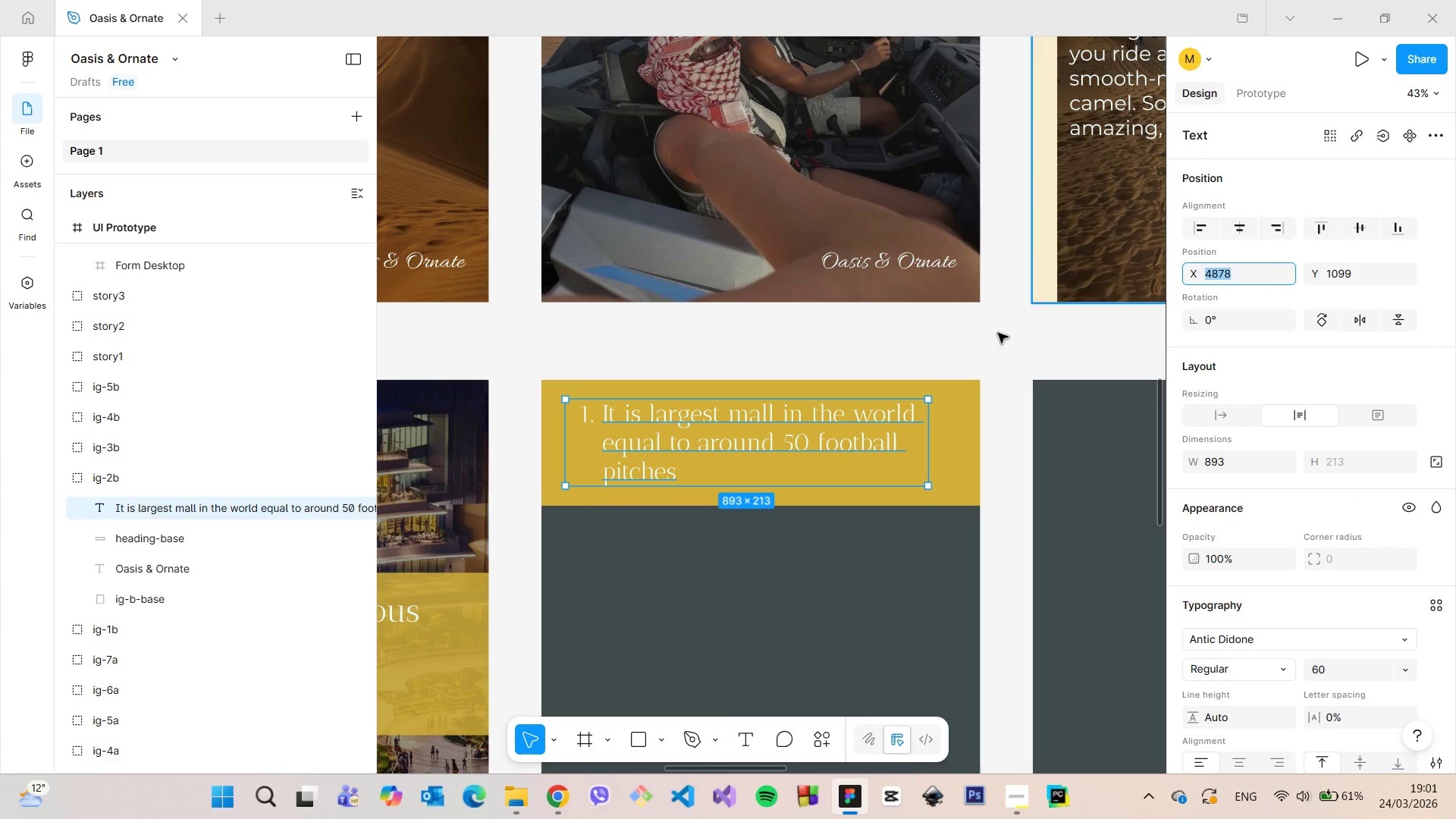 
hold_key(key=AltLeft, duration=0.94)
 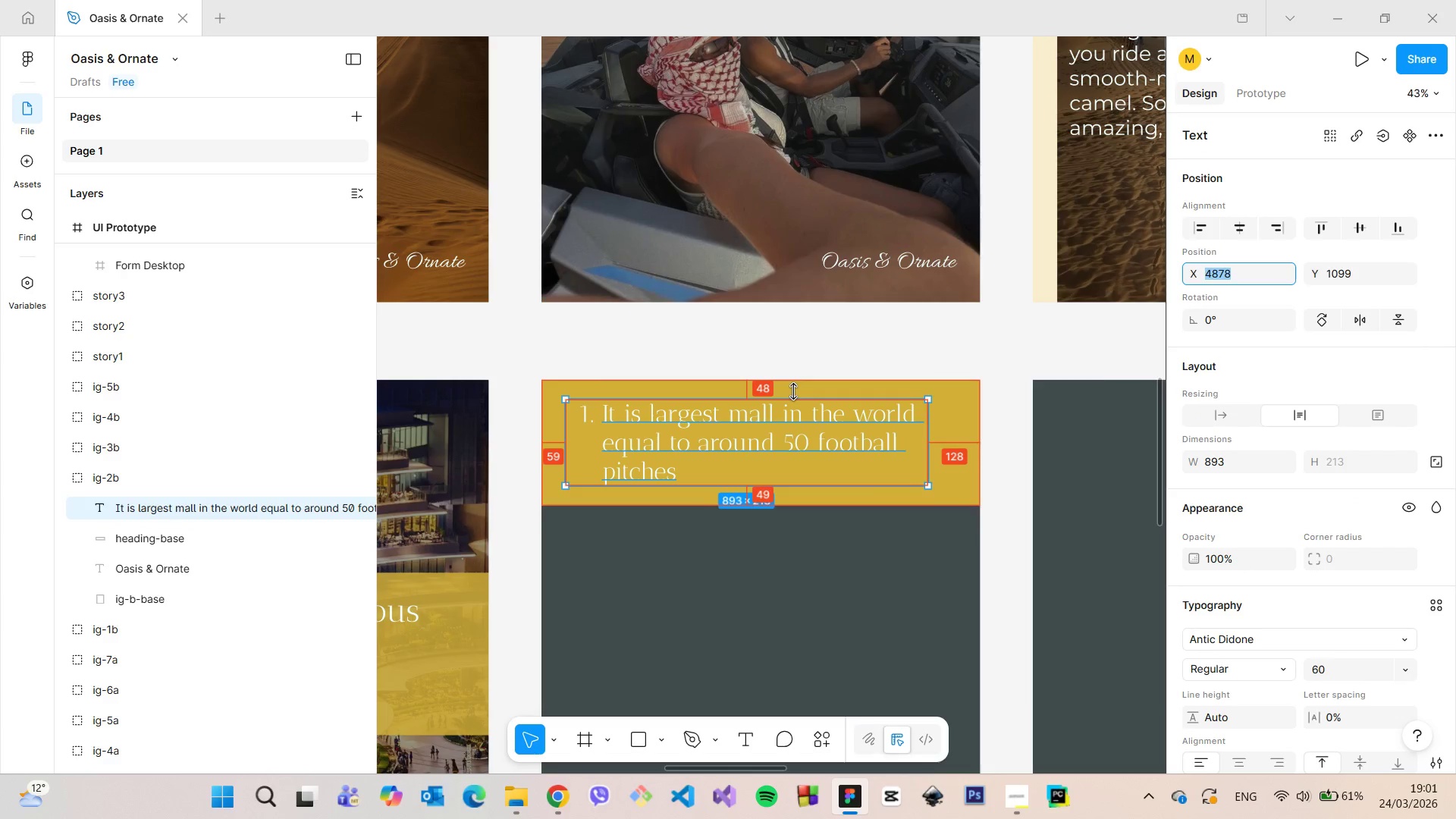 
key(ArrowUp)
 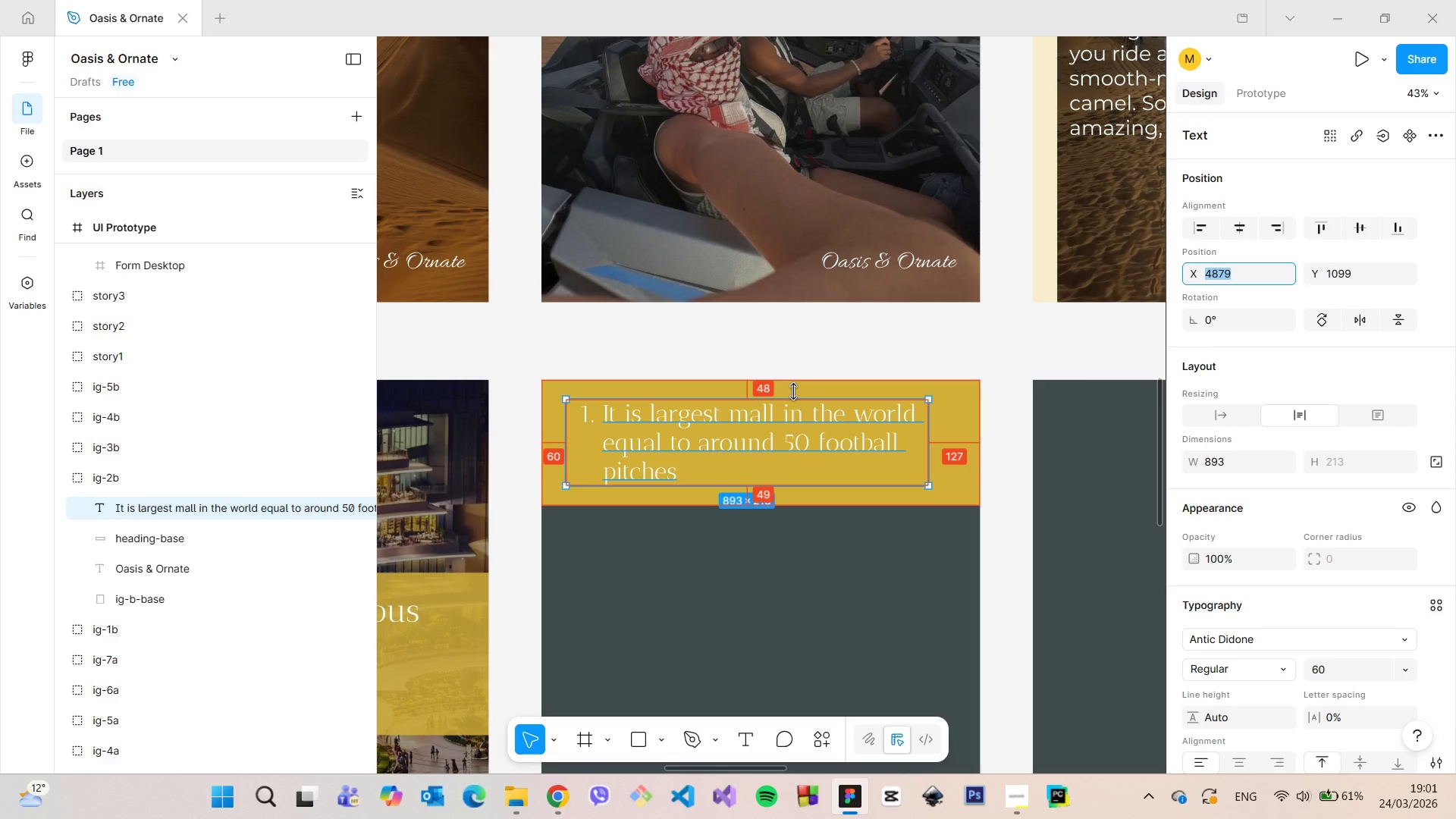 
hold_key(key=AltLeft, duration=0.67)
 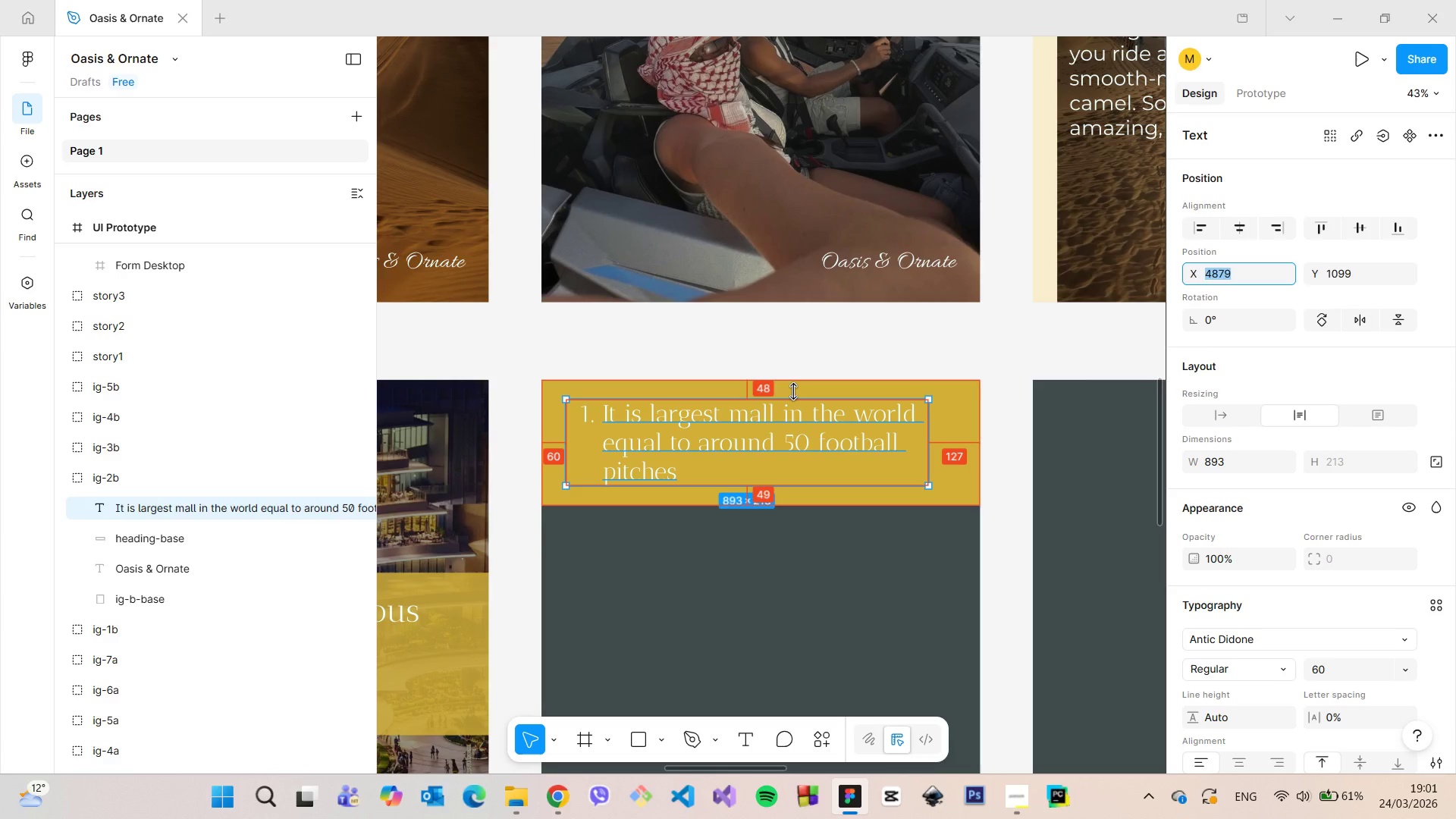 
hold_key(key=AltLeft, duration=8.55)
scroll: coordinate [794, 392], scroll_direction: down, amount: 2.0
 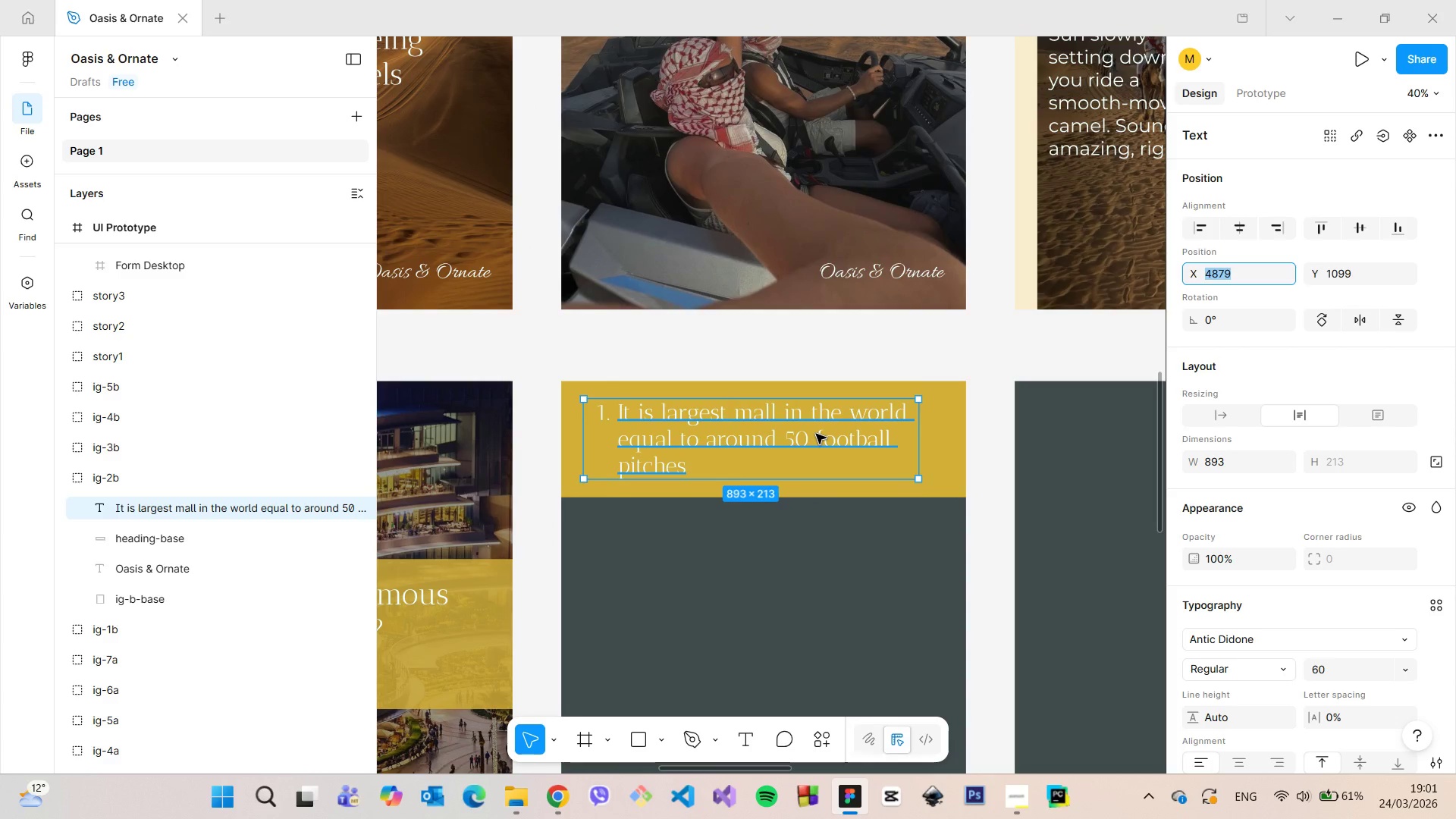 
scroll: coordinate [816, 434], scroll_direction: up, amount: 3.0
 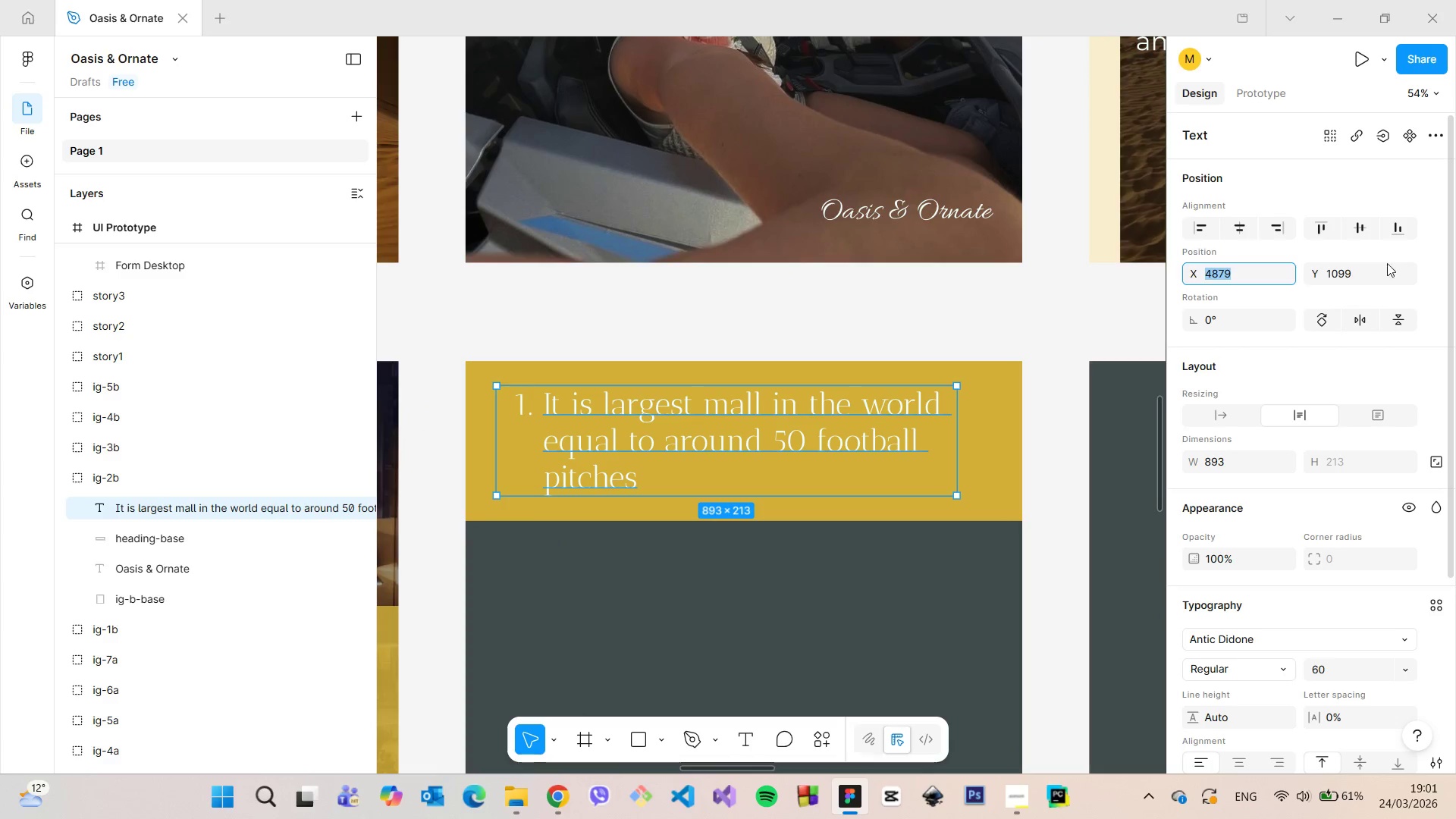 
left_click([1368, 279])
 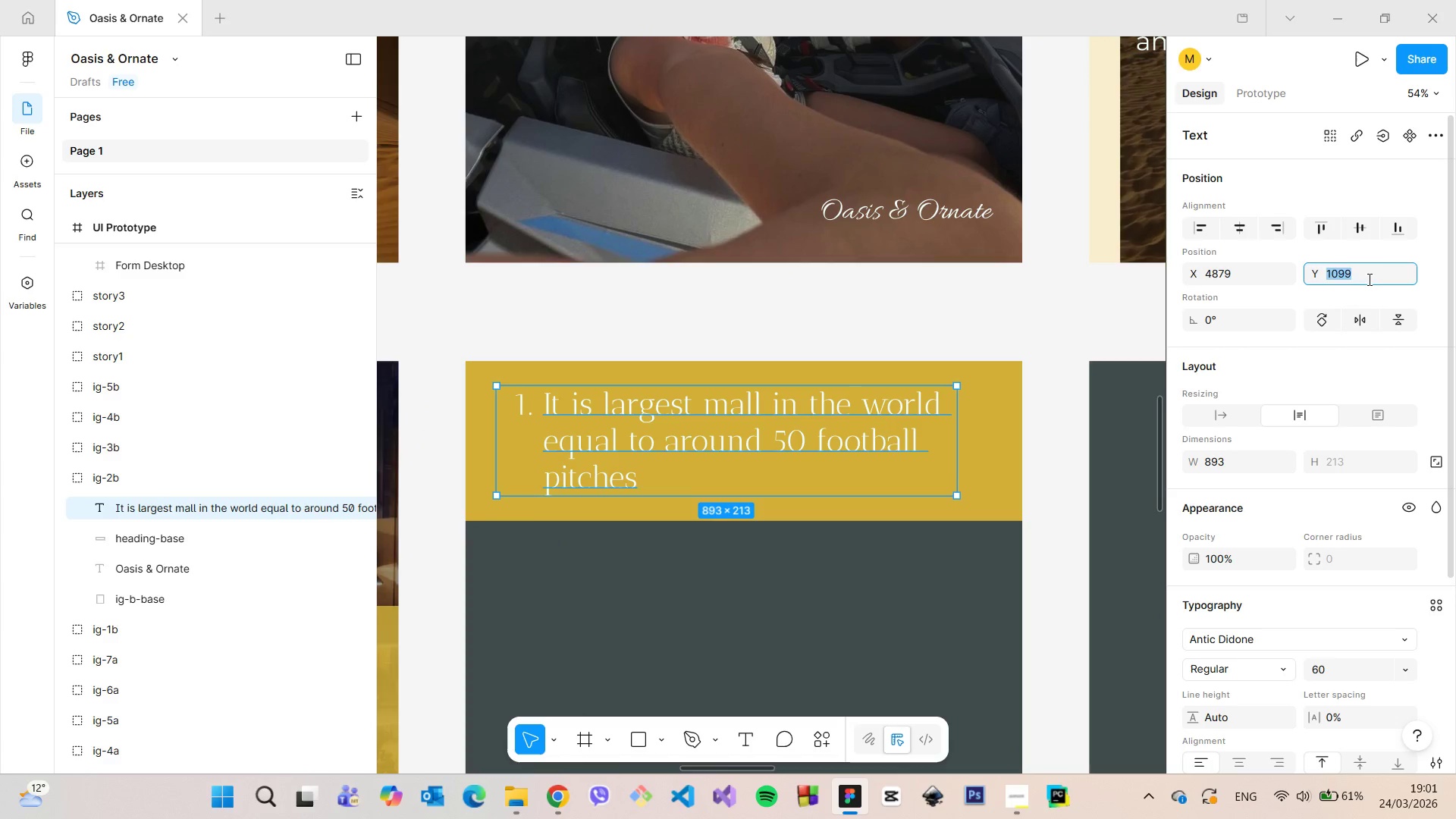 
key(ArrowUp)
 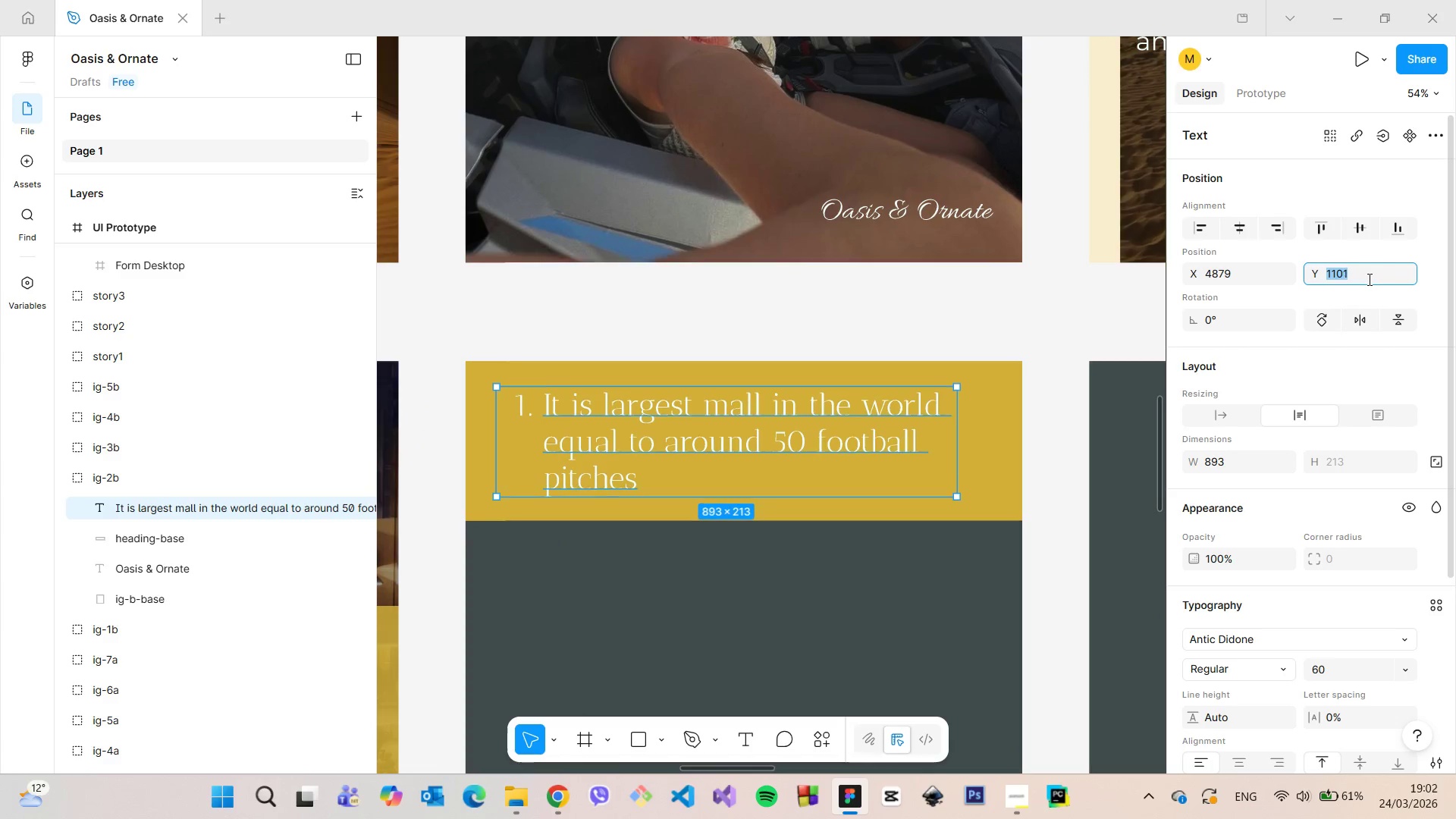 
key(ArrowUp)
 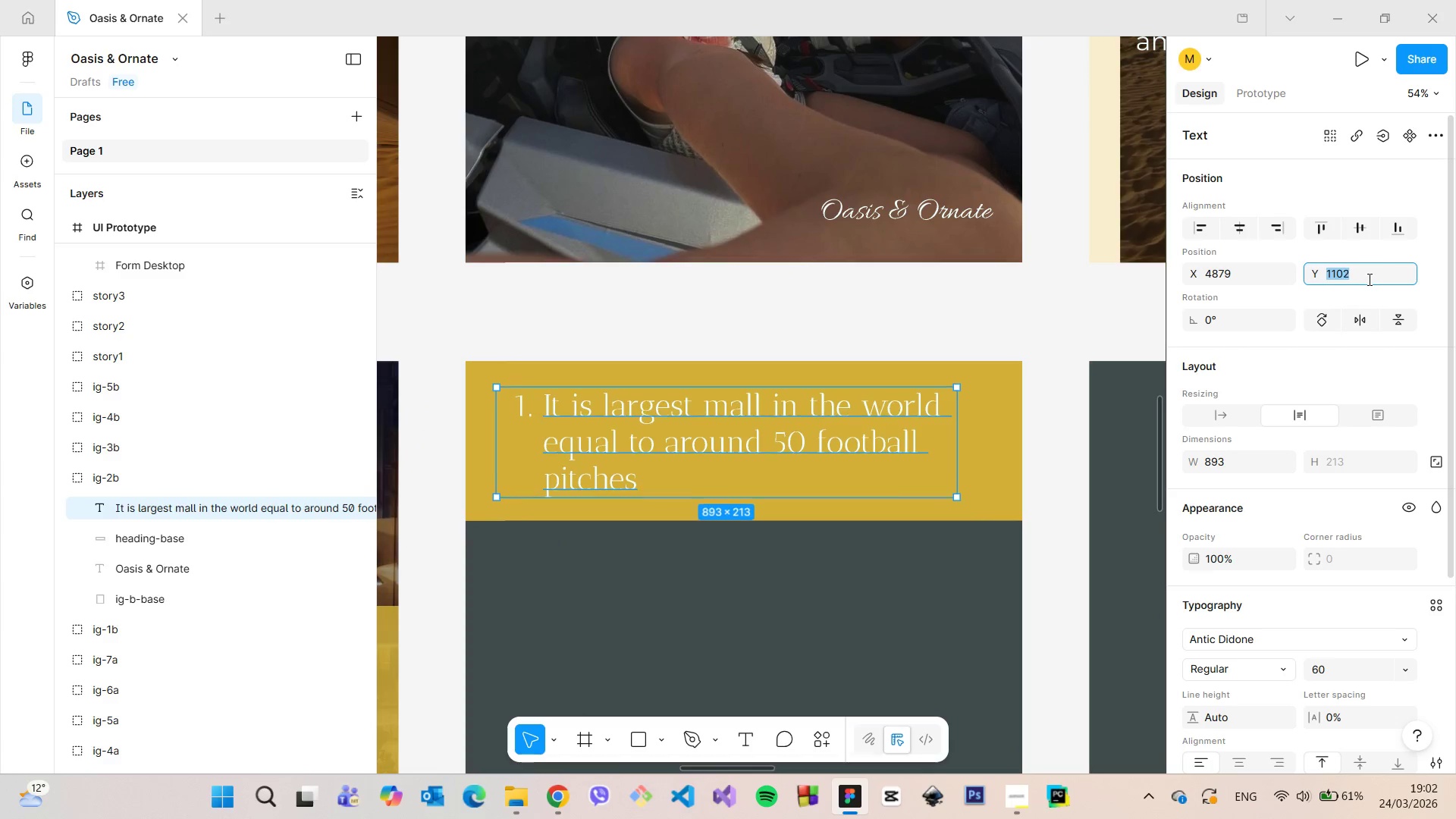 
key(ArrowUp)
 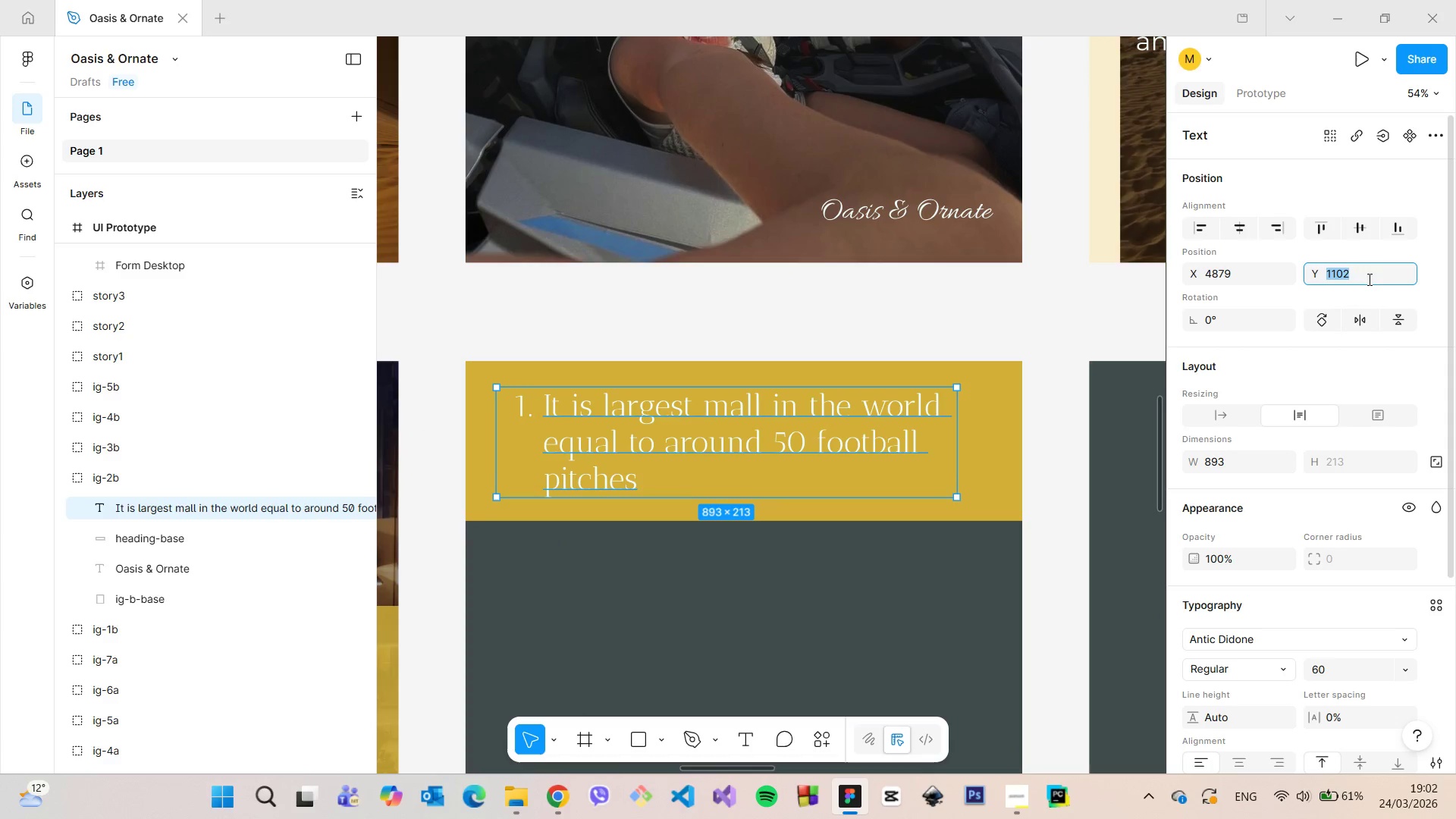 
key(ArrowUp)
 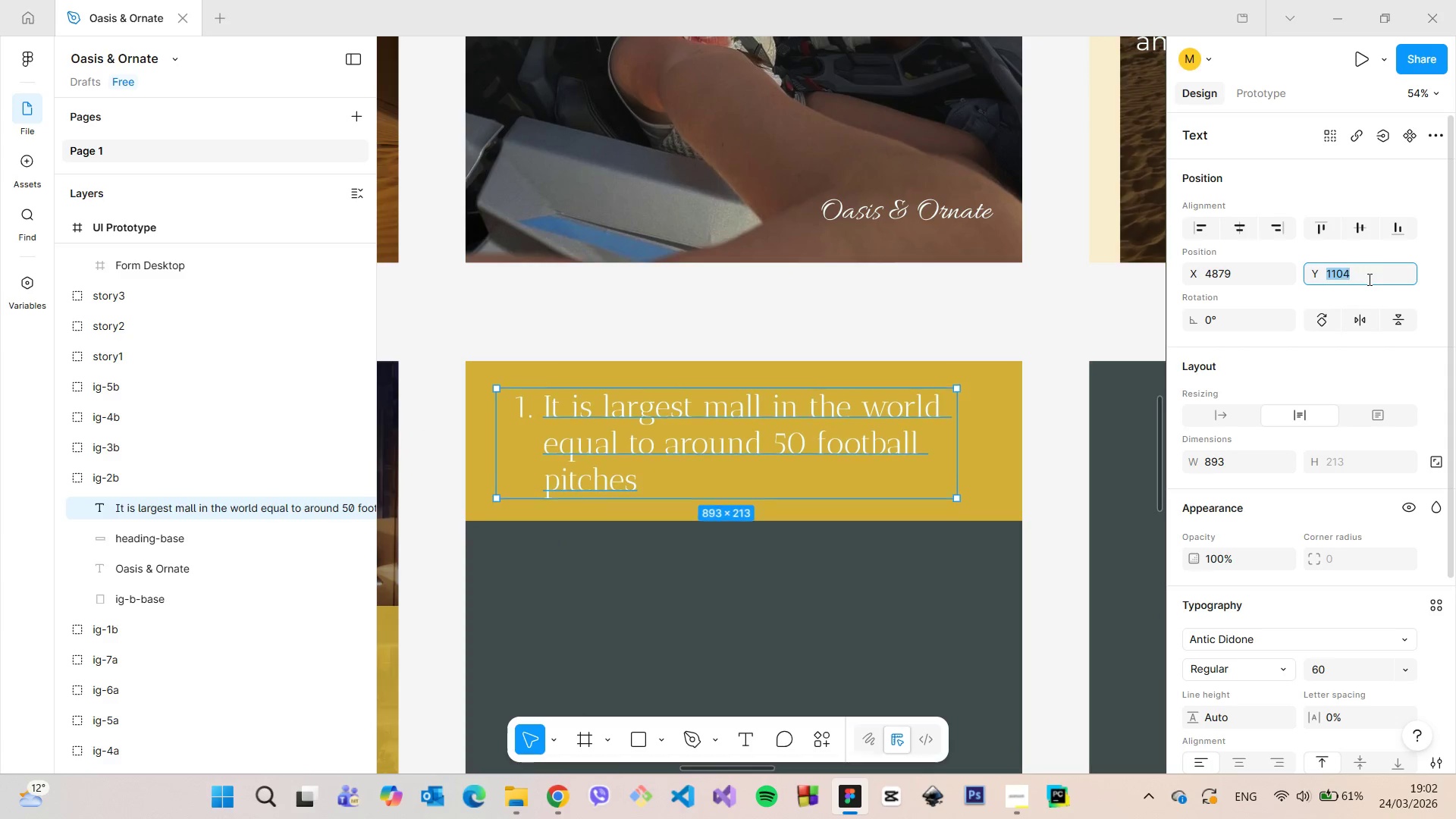 
key(ArrowUp)
 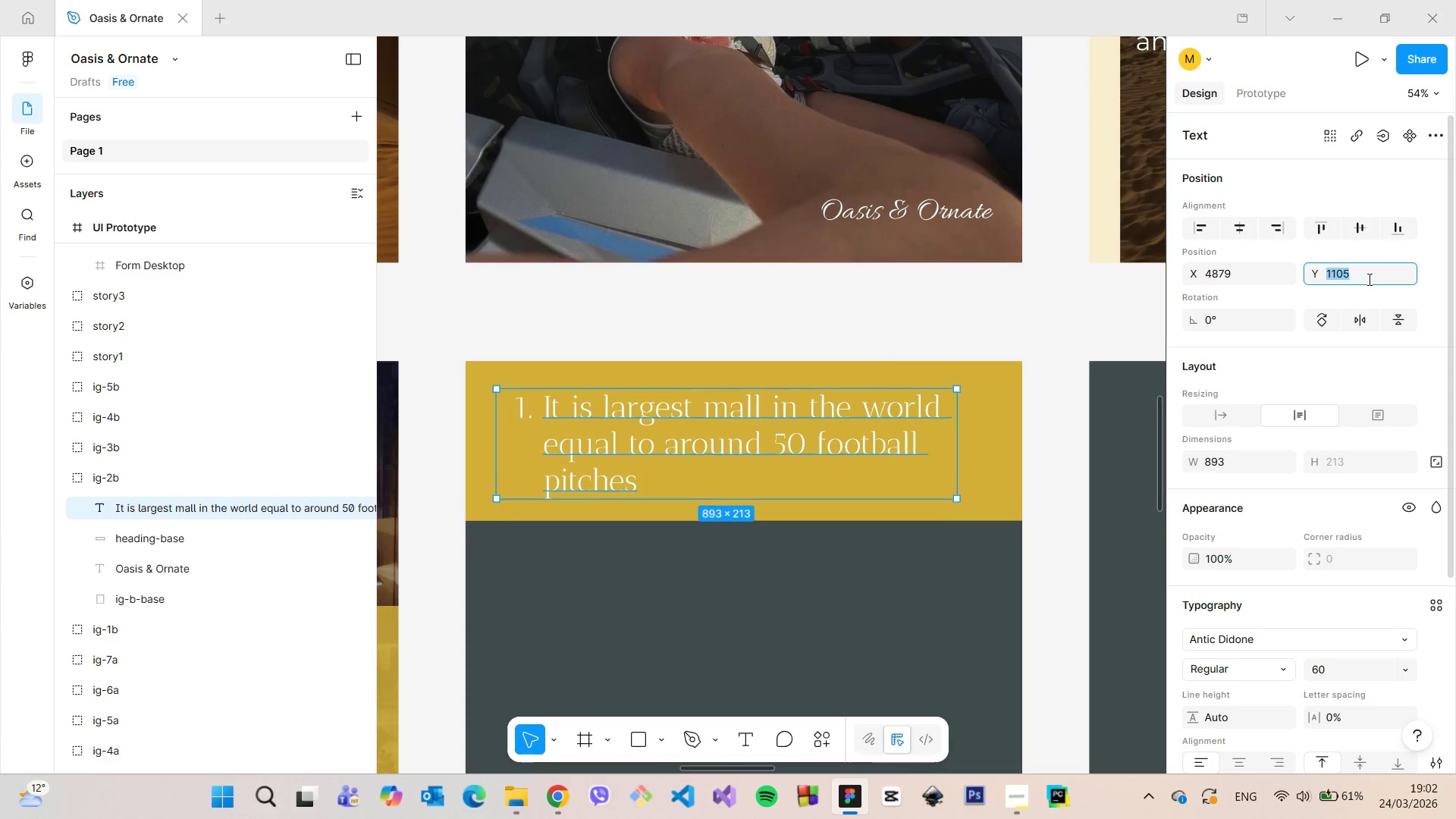 
key(ArrowUp)
 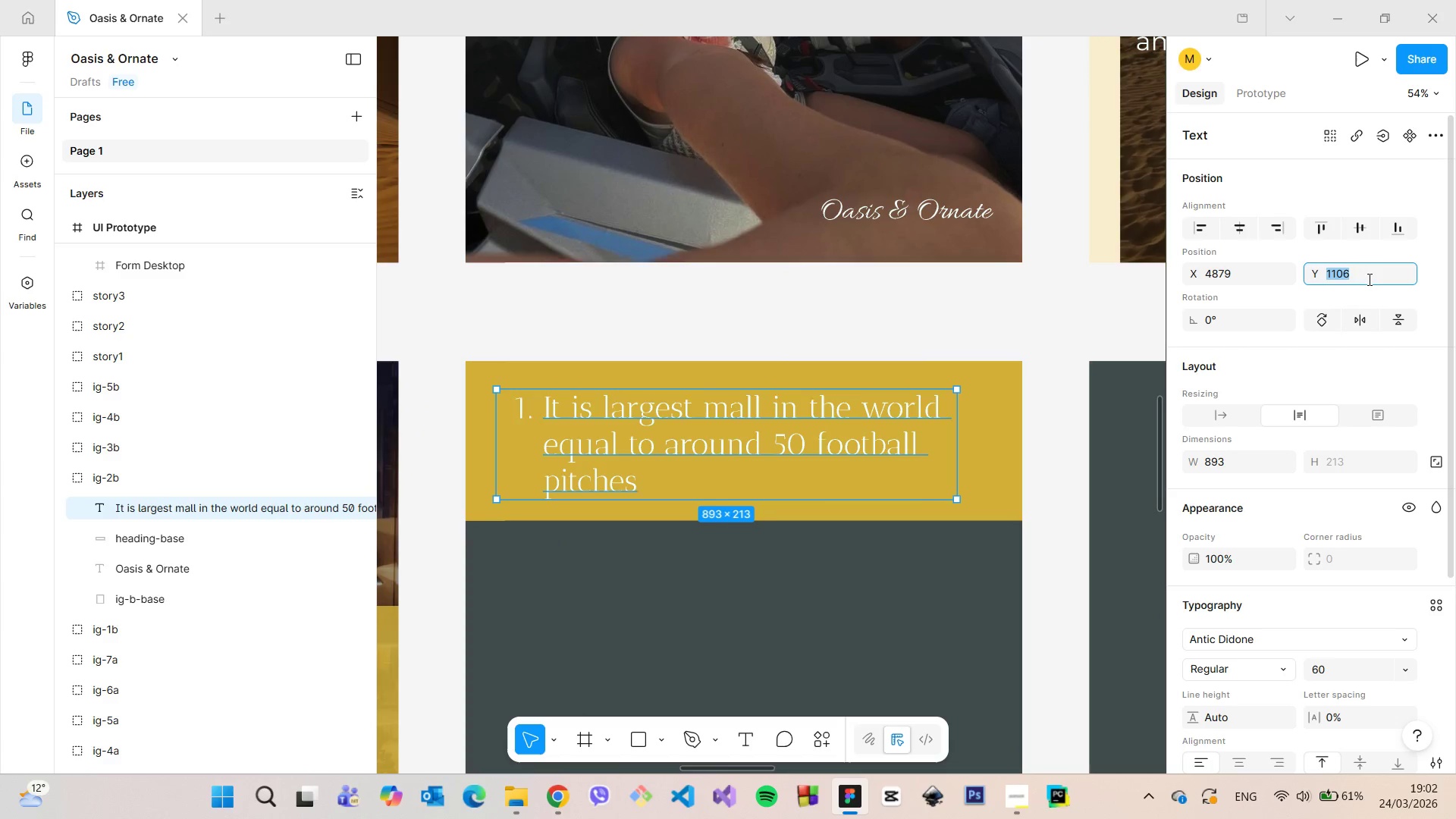 
key(ArrowUp)
 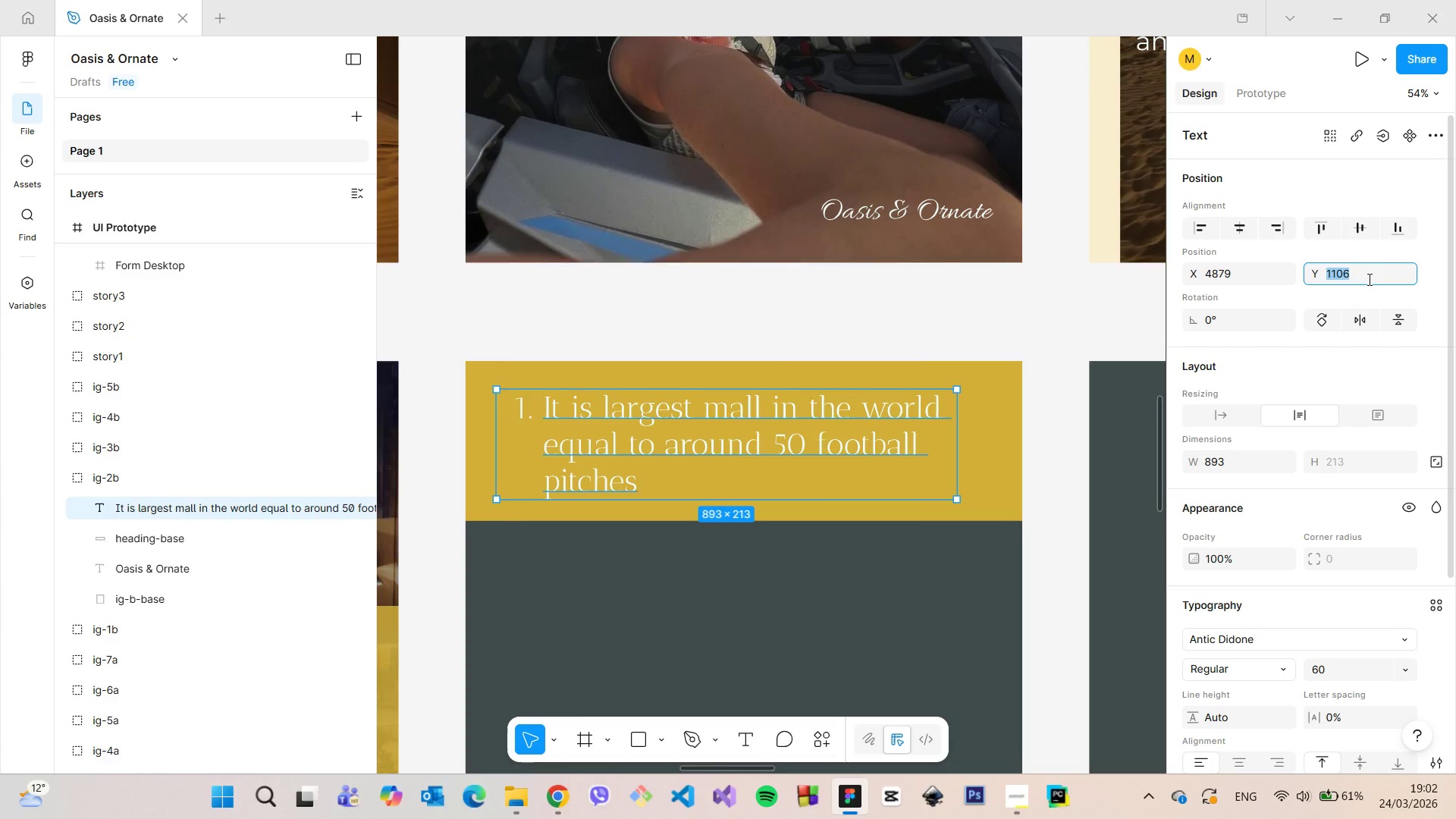 
hold_key(key=ArrowUp, duration=0.75)
 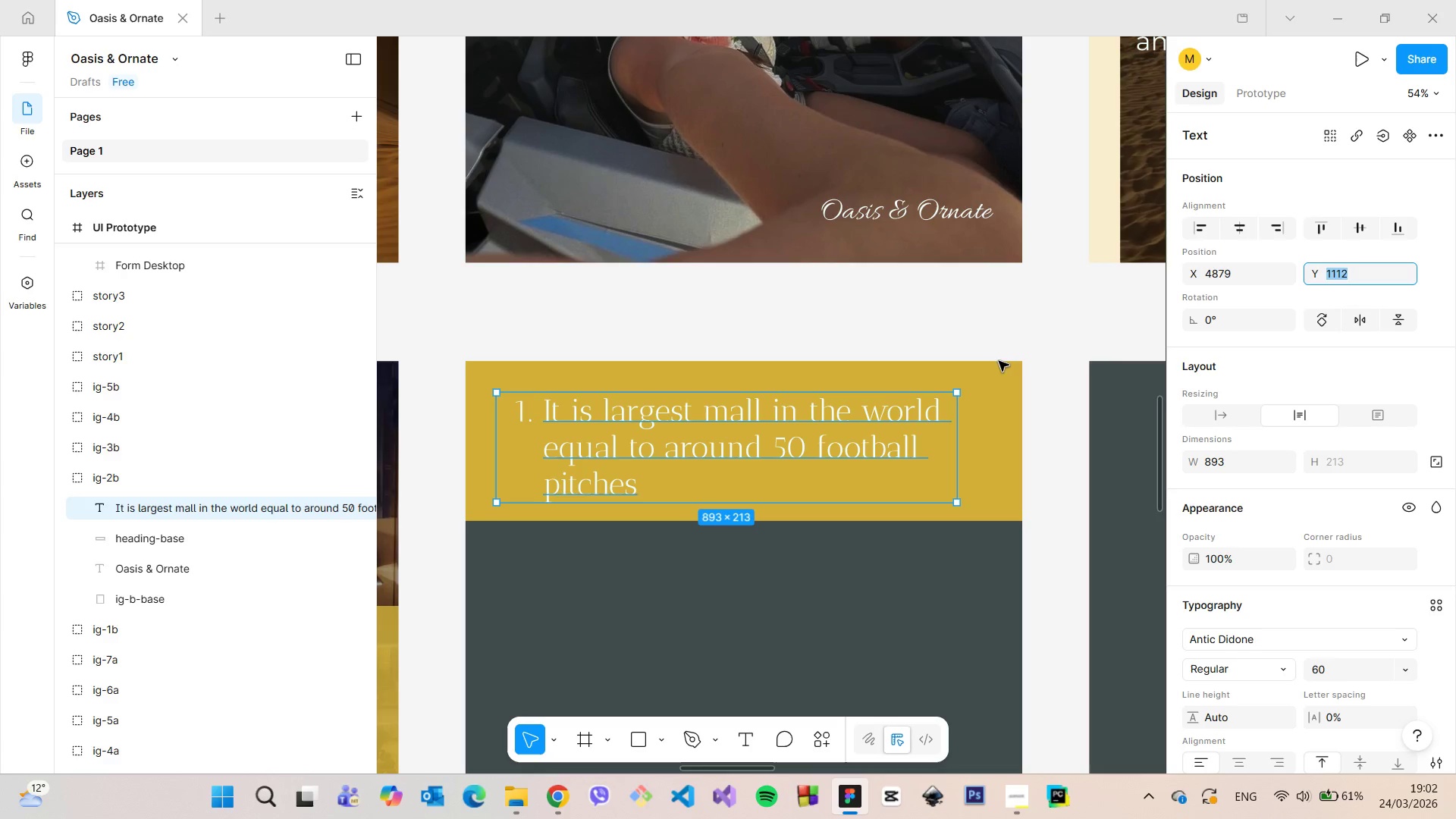 
hold_key(key=AltLeft, duration=0.64)
 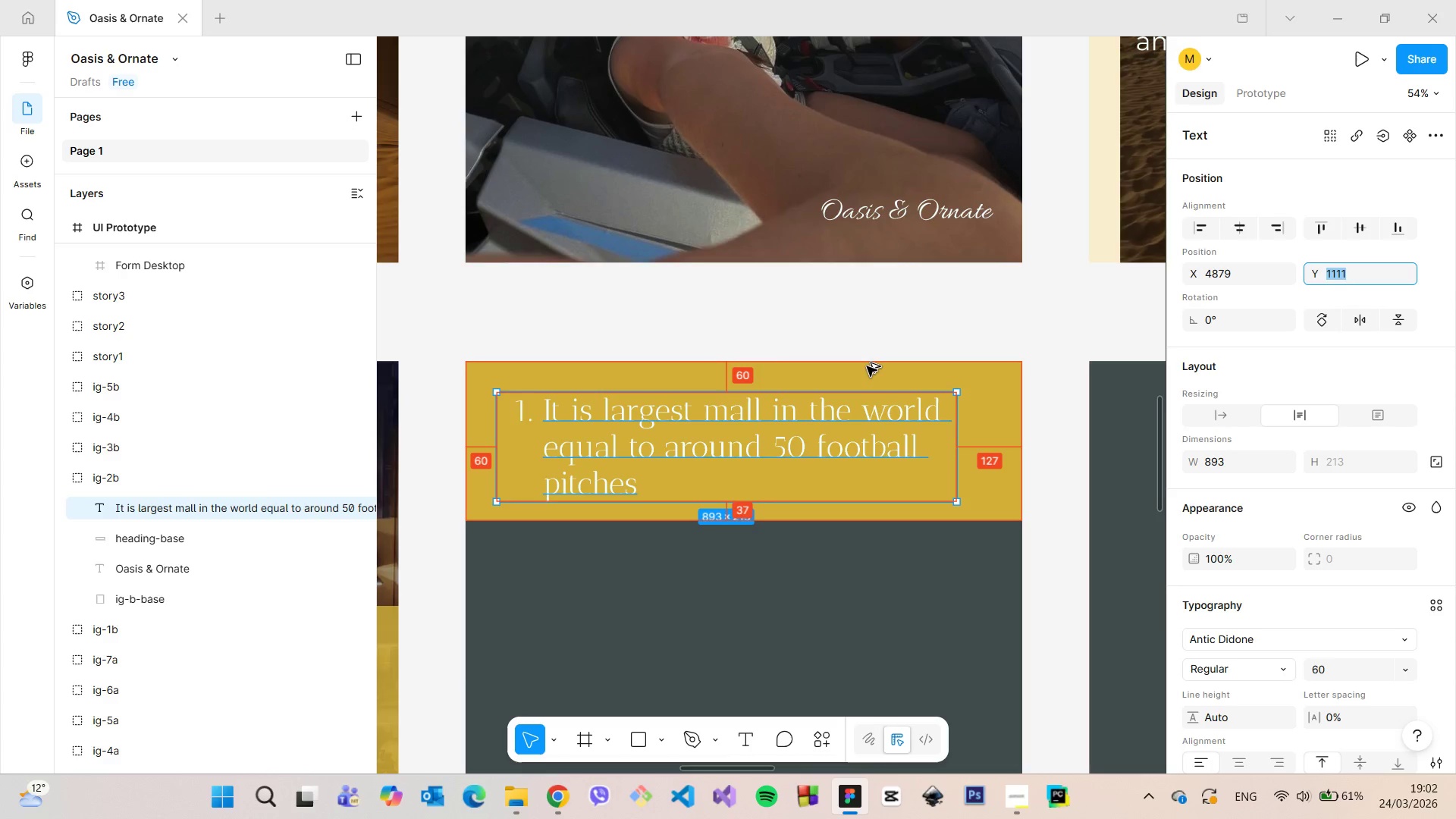 
key(ArrowDown)
 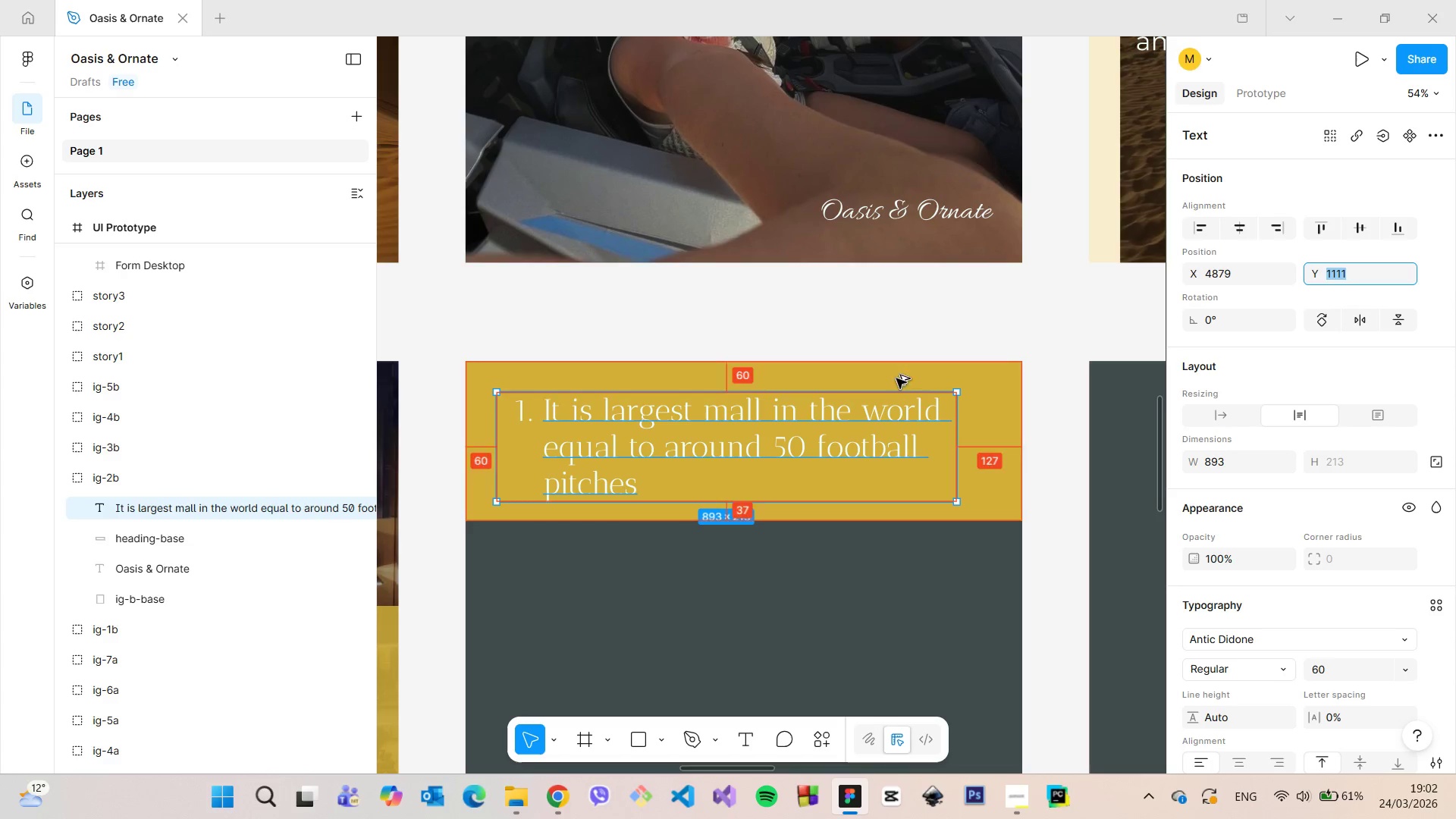 
left_click([989, 416])
 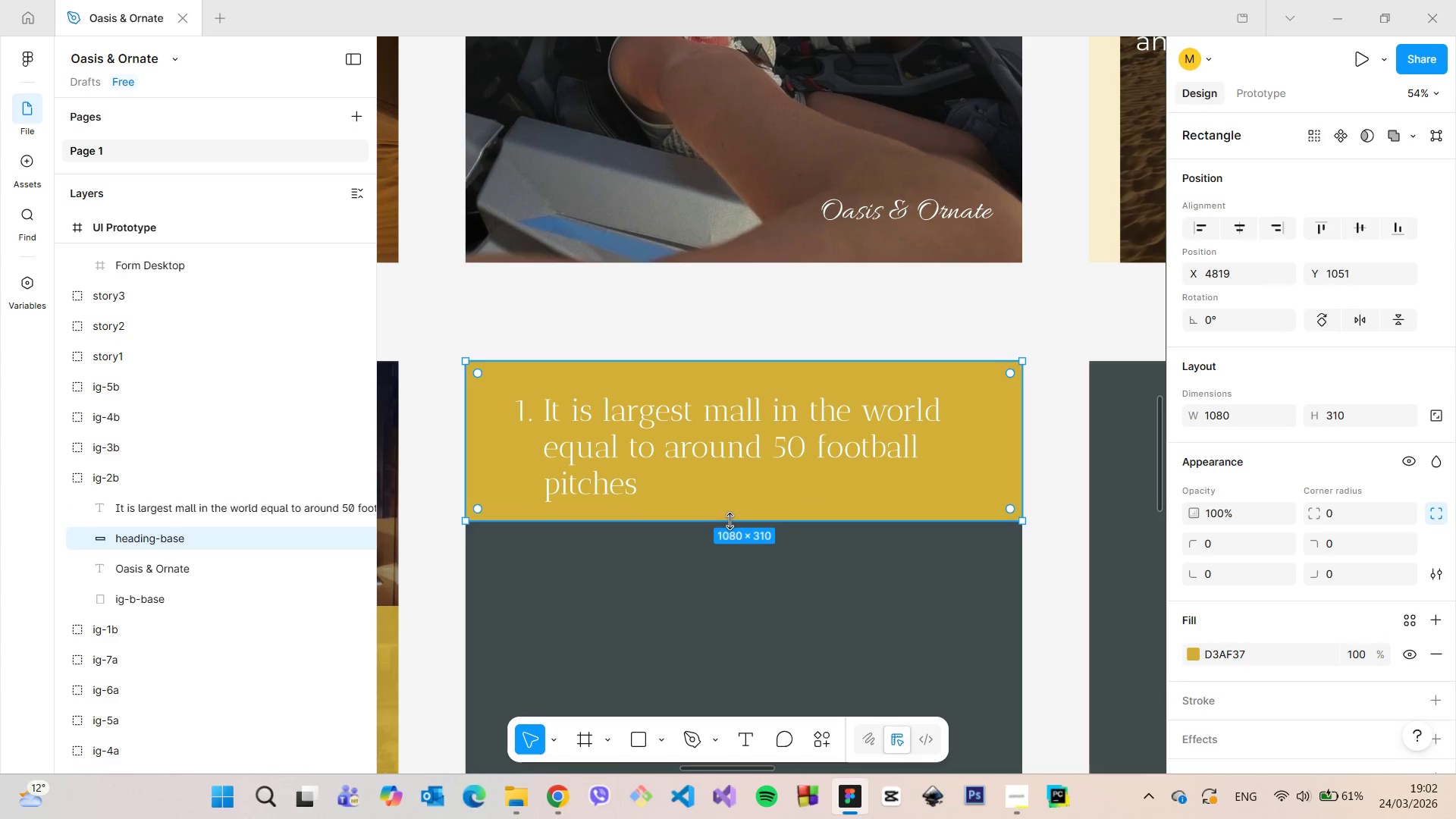 
left_click_drag(start_coordinate=[730, 523], to_coordinate=[725, 542])
 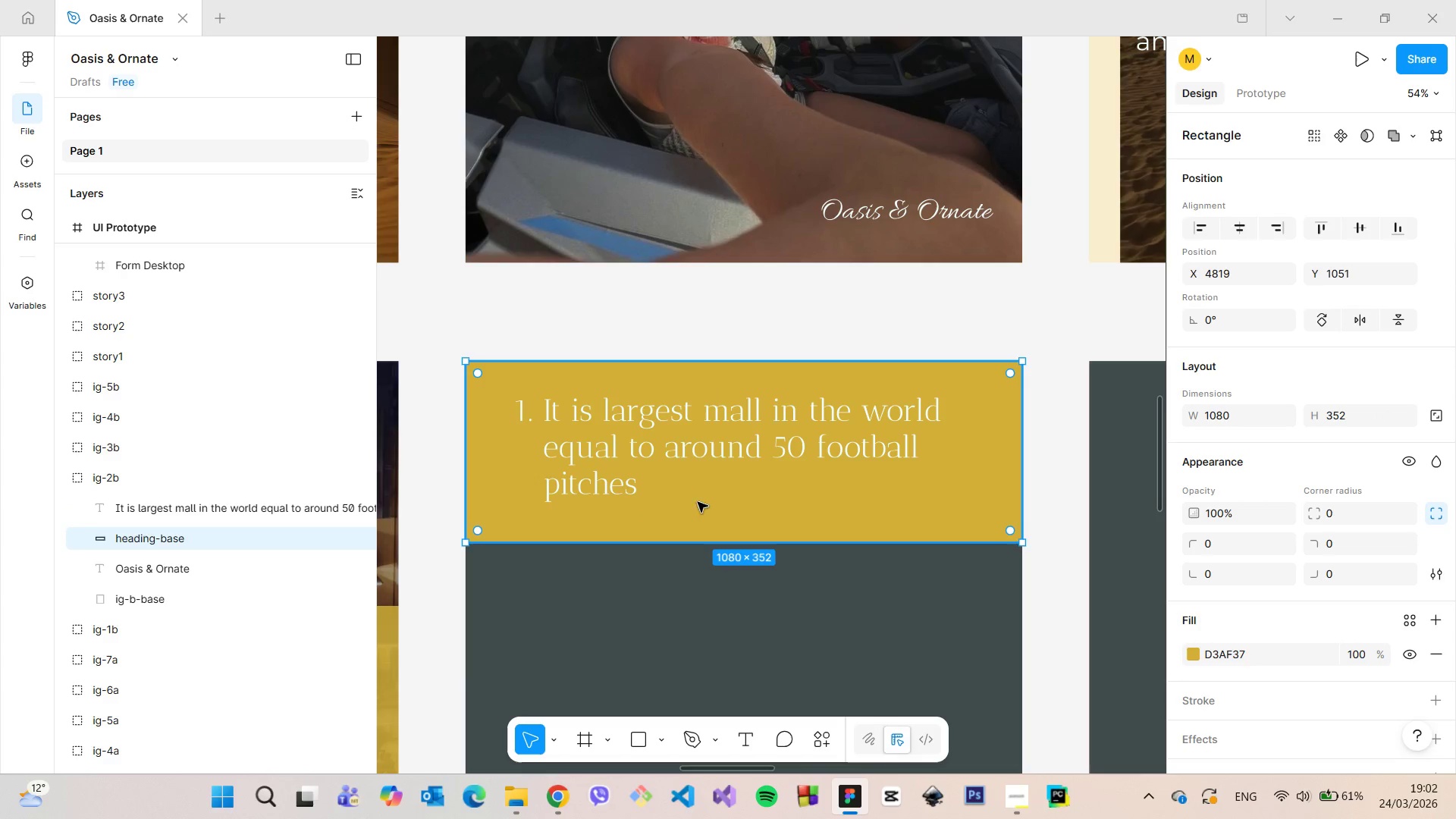 
hold_key(key=AltLeft, duration=0.98)
 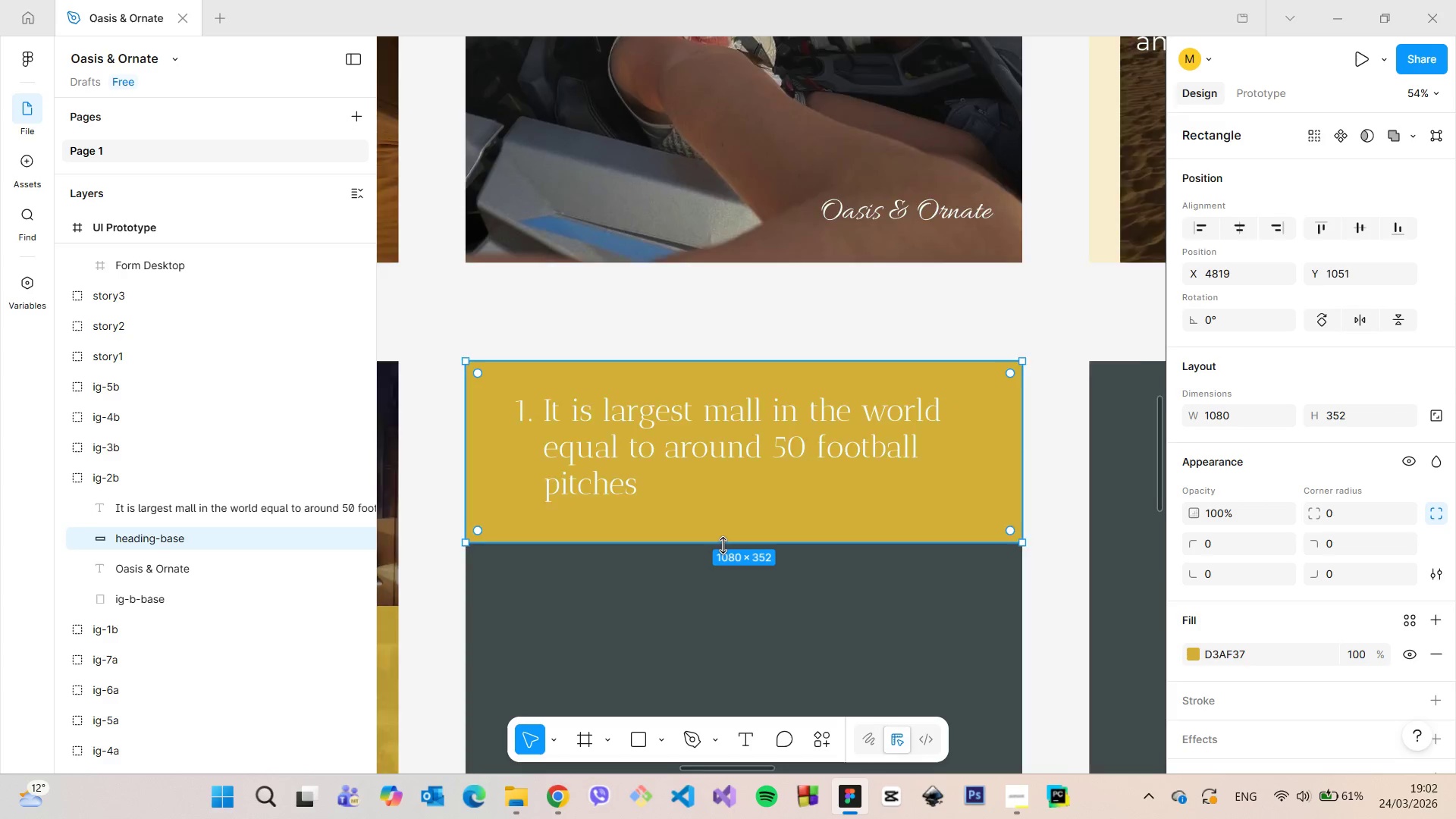 
left_click_drag(start_coordinate=[728, 542], to_coordinate=[726, 531])
 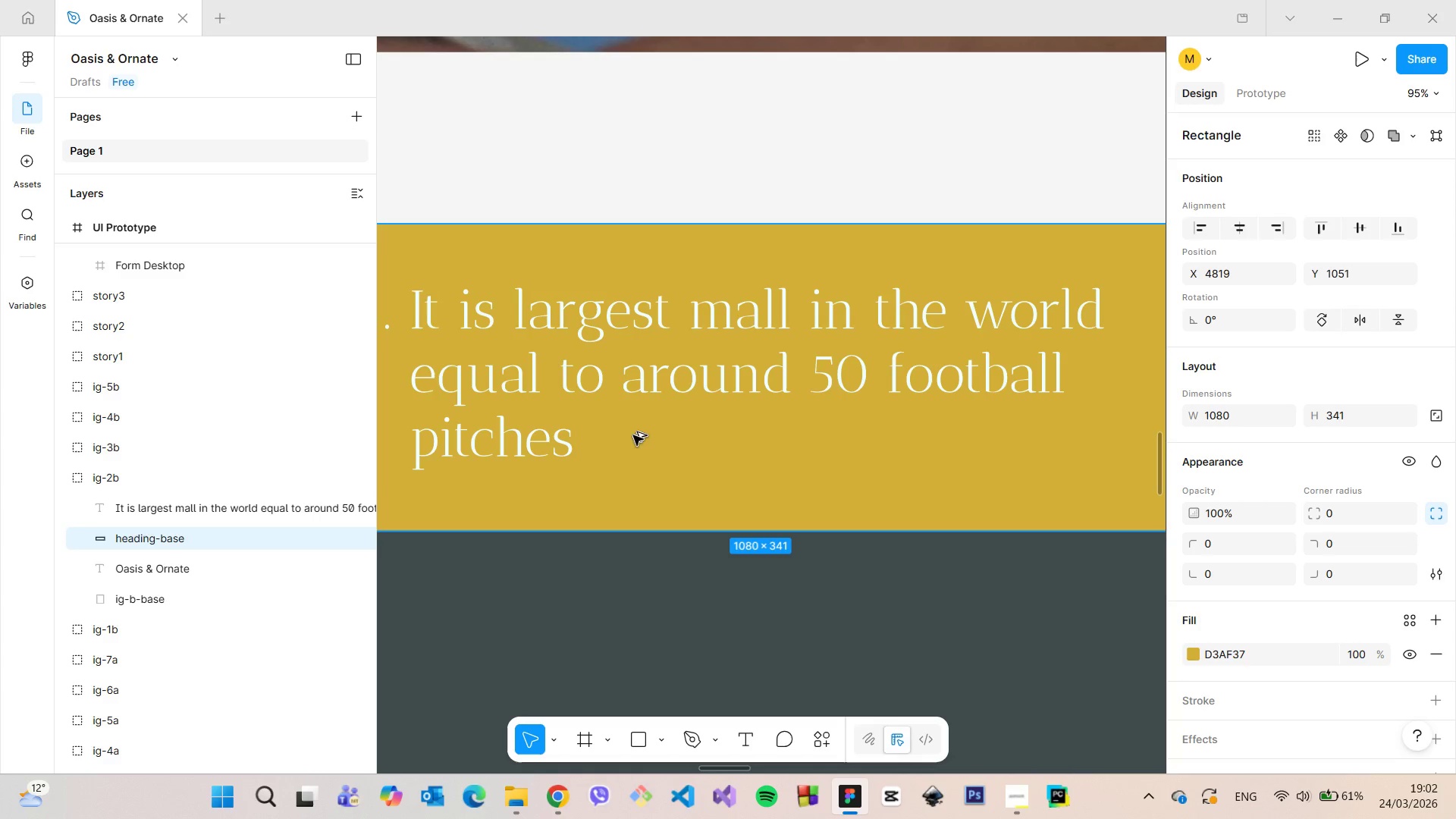 
scroll: coordinate [723, 545], scroll_direction: up, amount: 4.0
 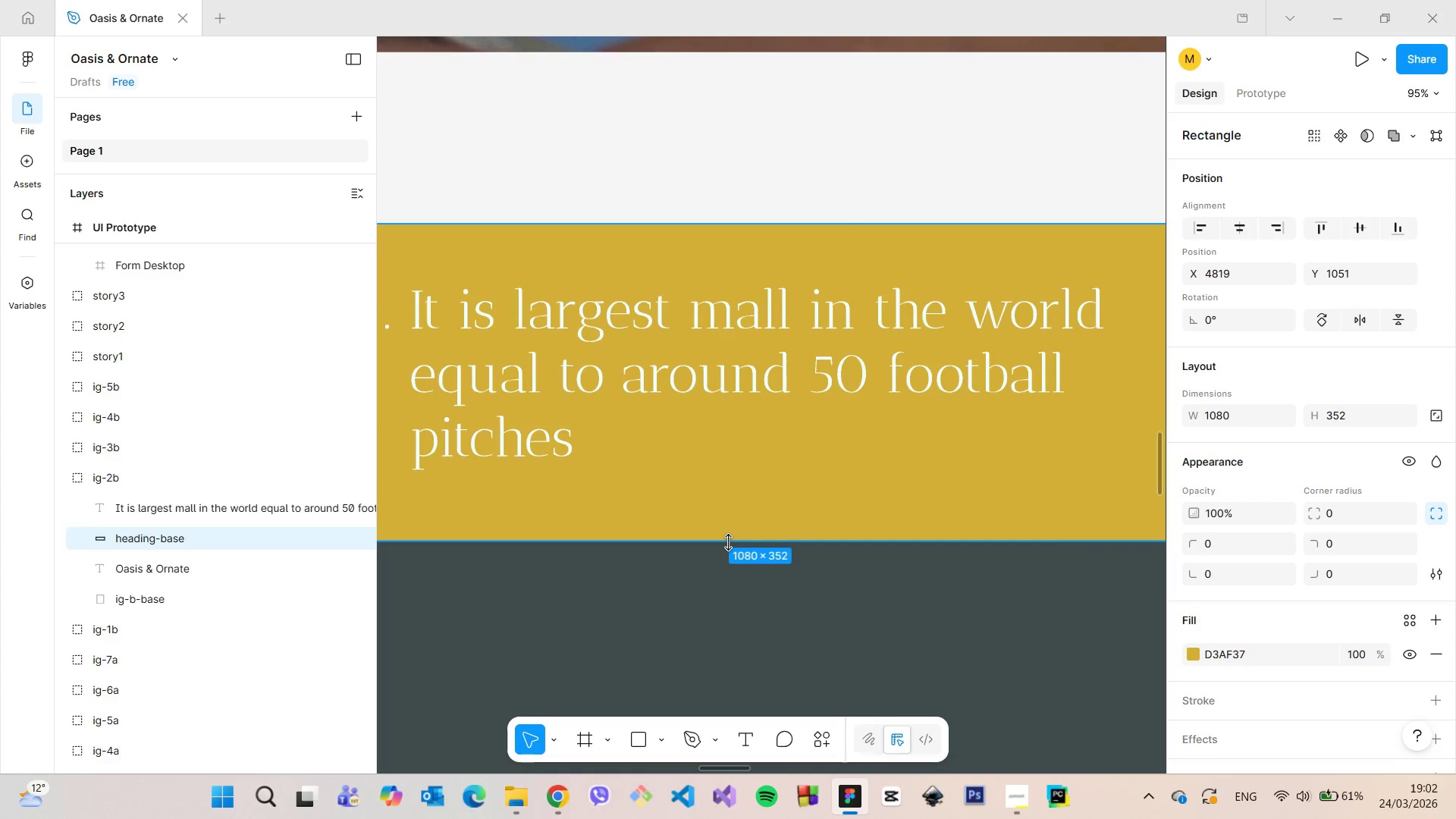 
hold_key(key=AltLeft, duration=1.51)
 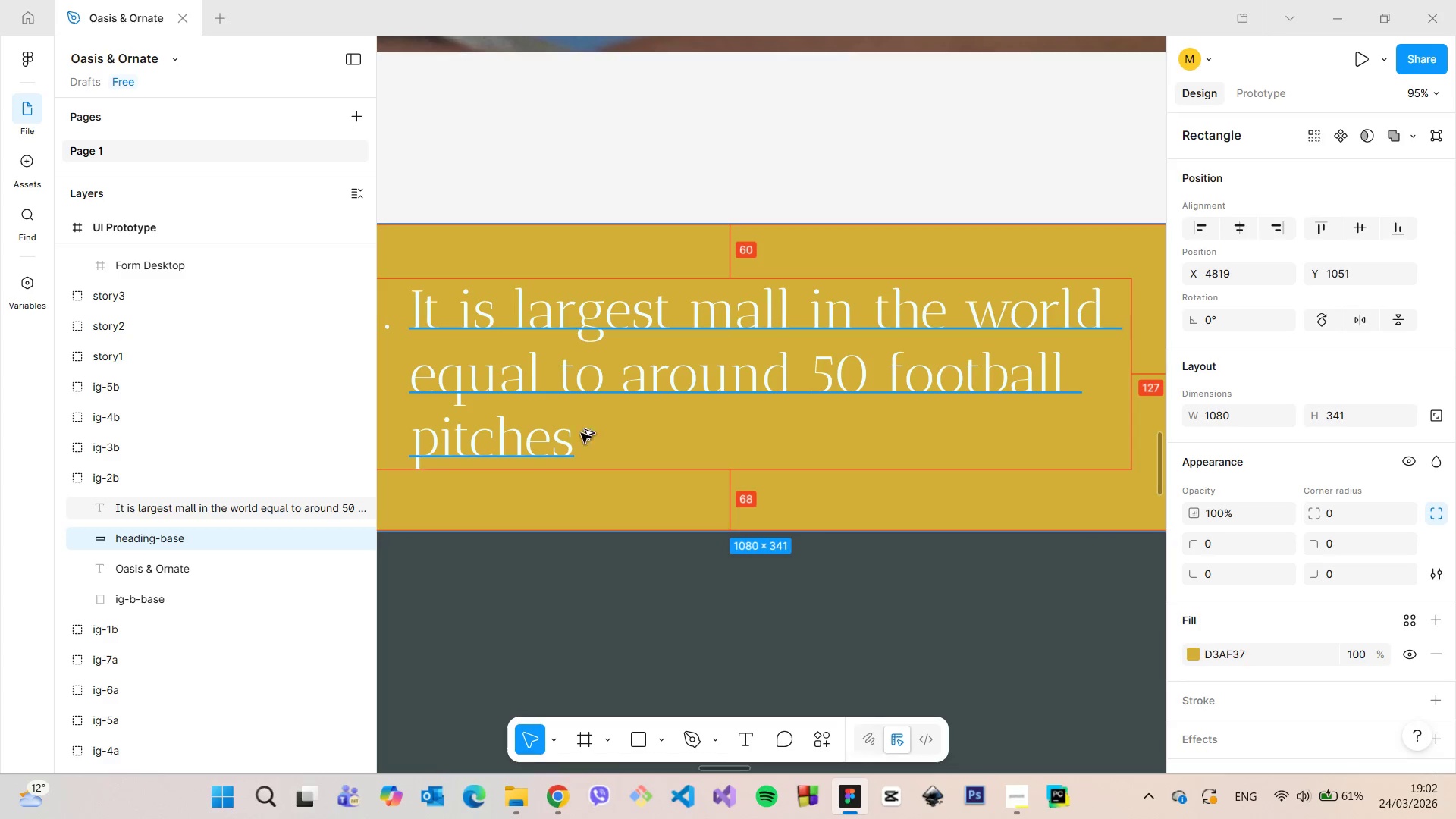 
key(Alt+AltLeft)
 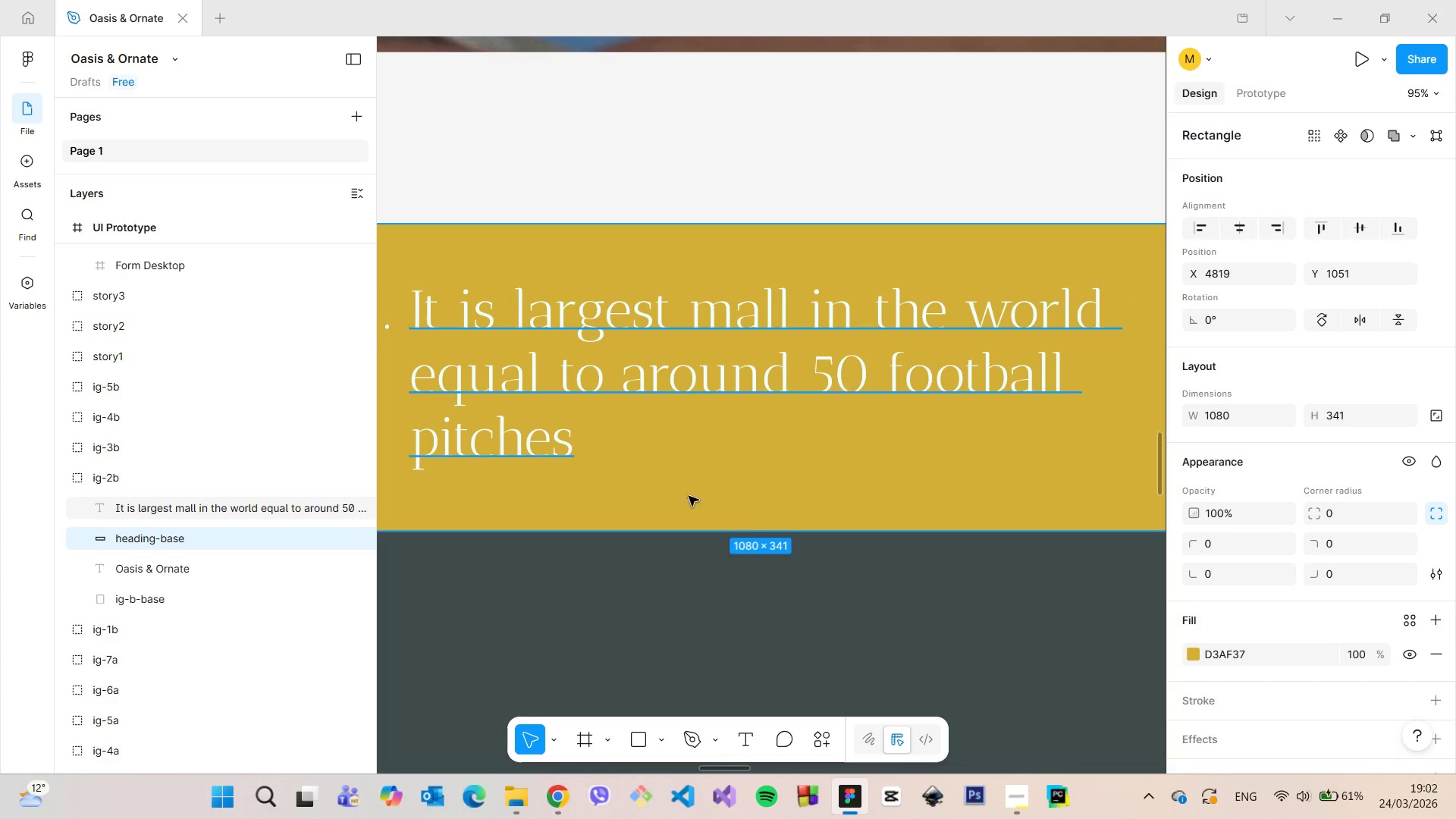 
key(Alt+AltLeft)
 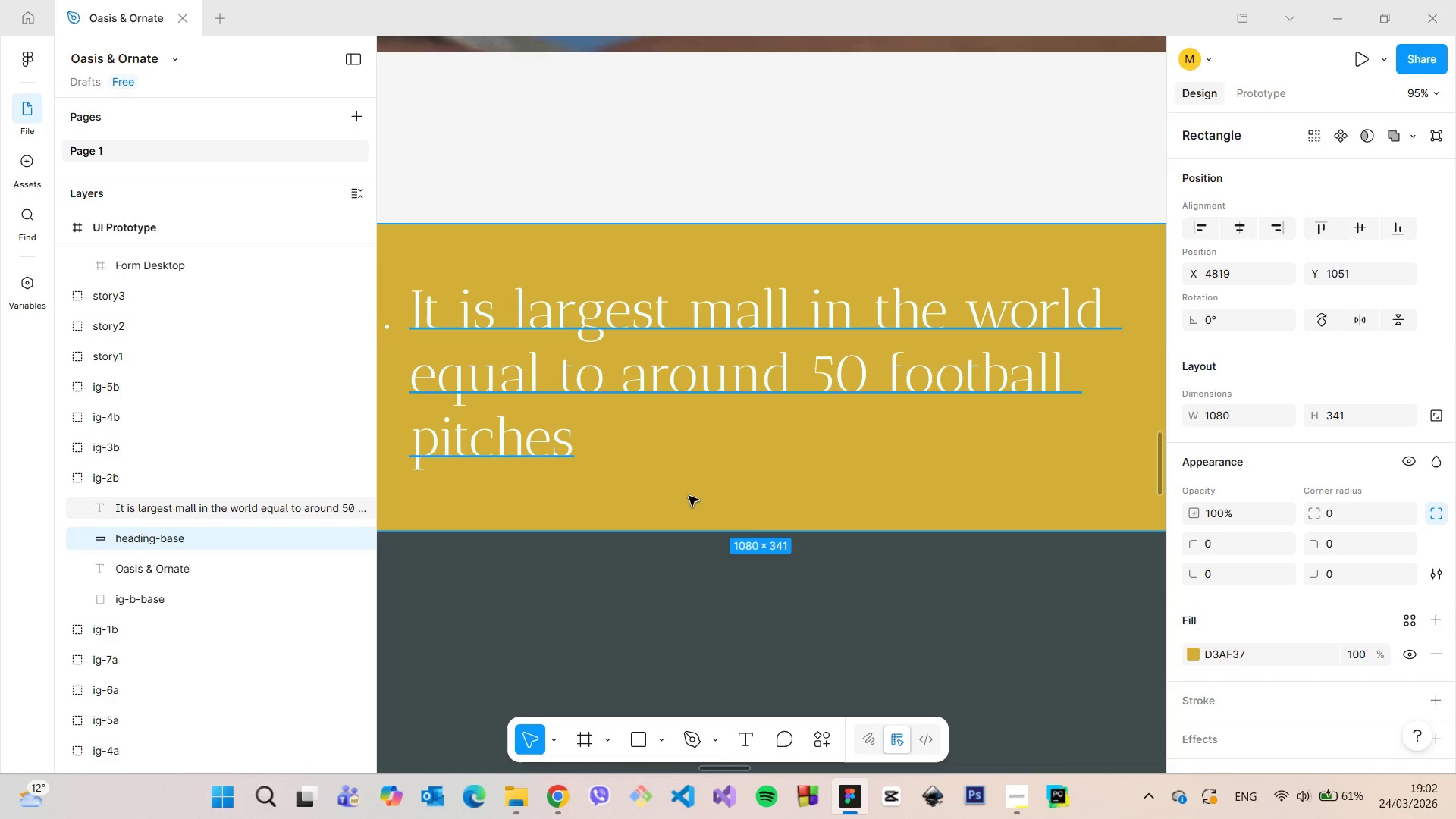 
key(Alt+AltLeft)
 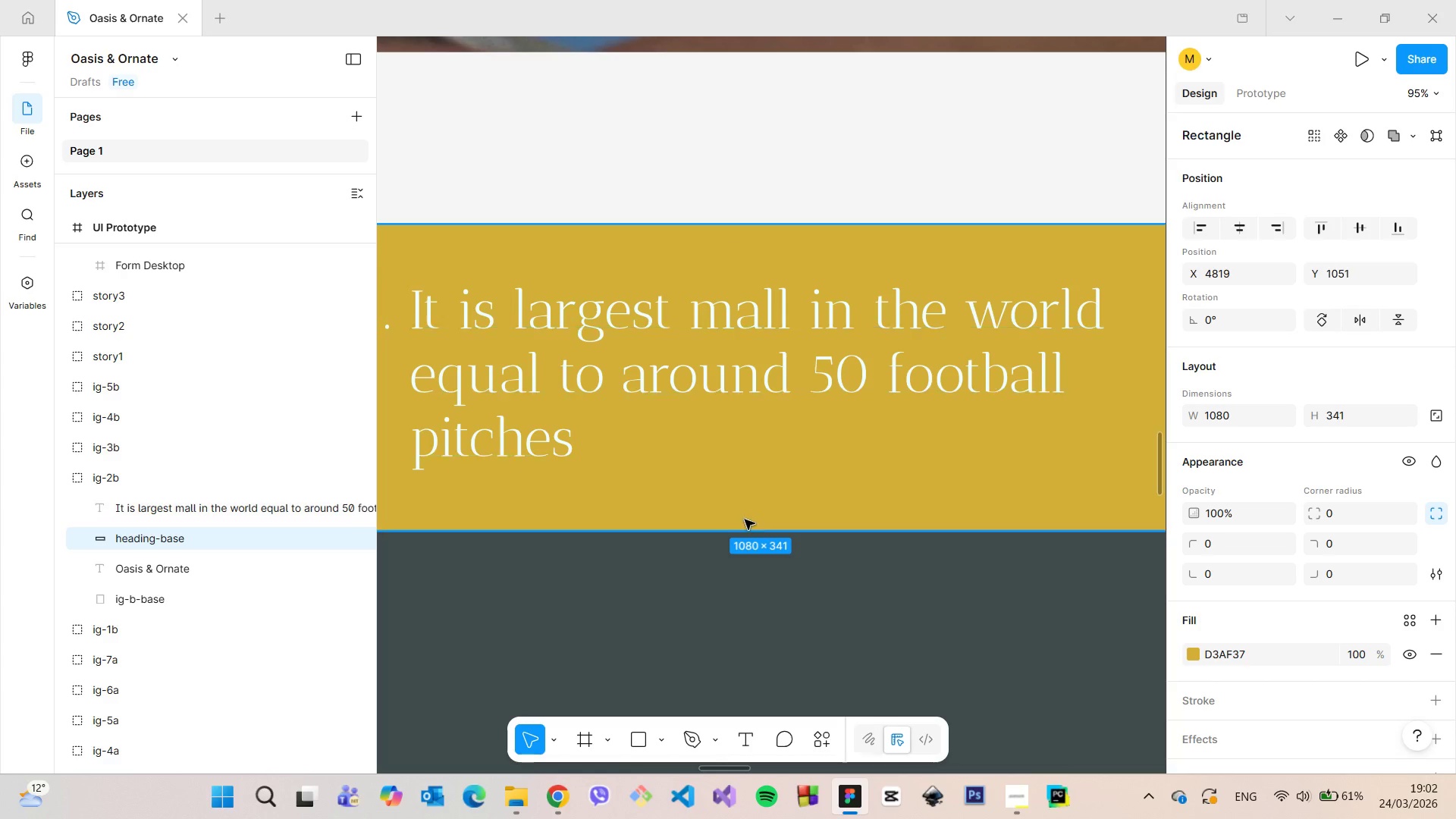 
key(Alt+AltLeft)
 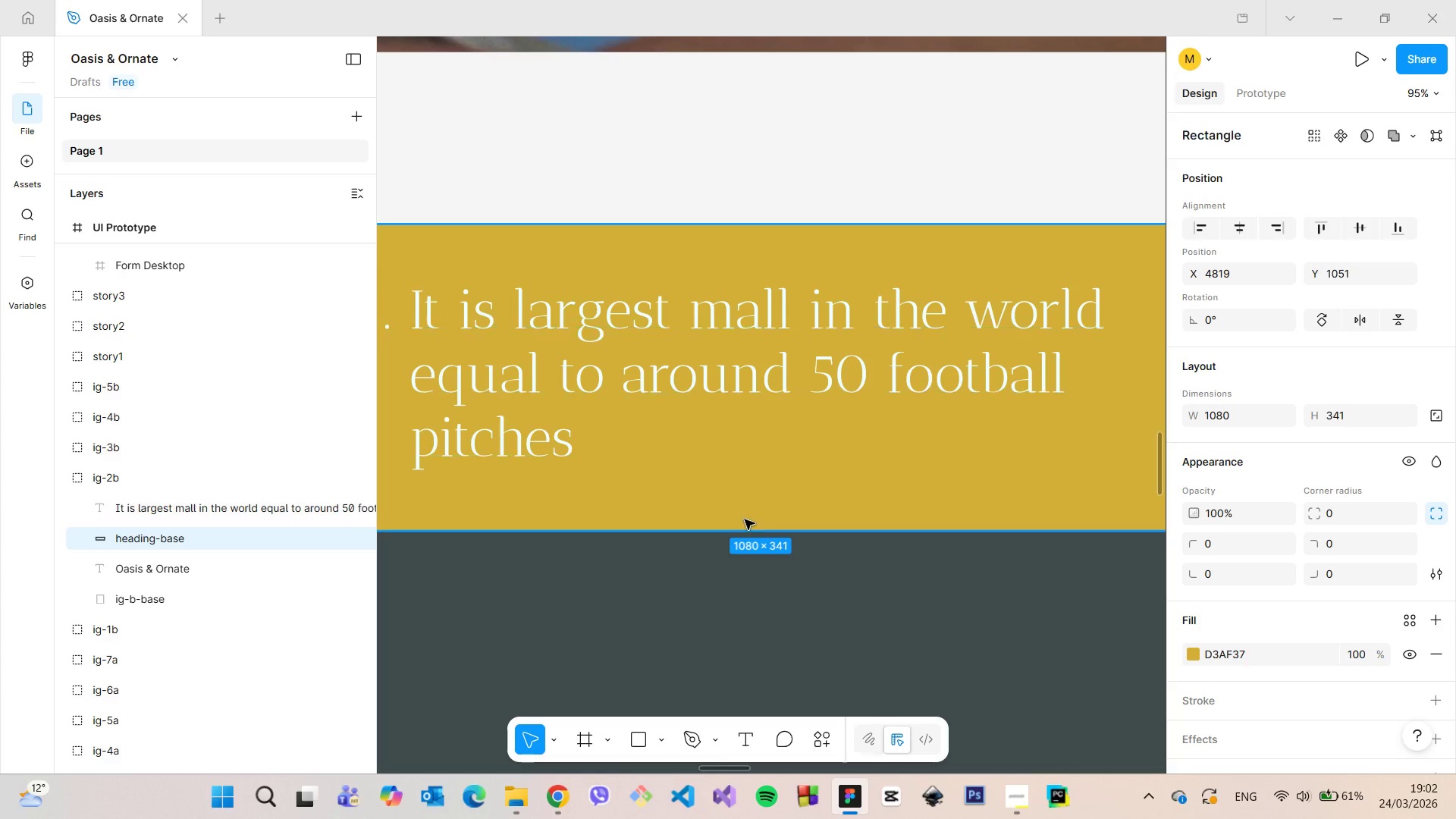 
key(Alt+AltLeft)
 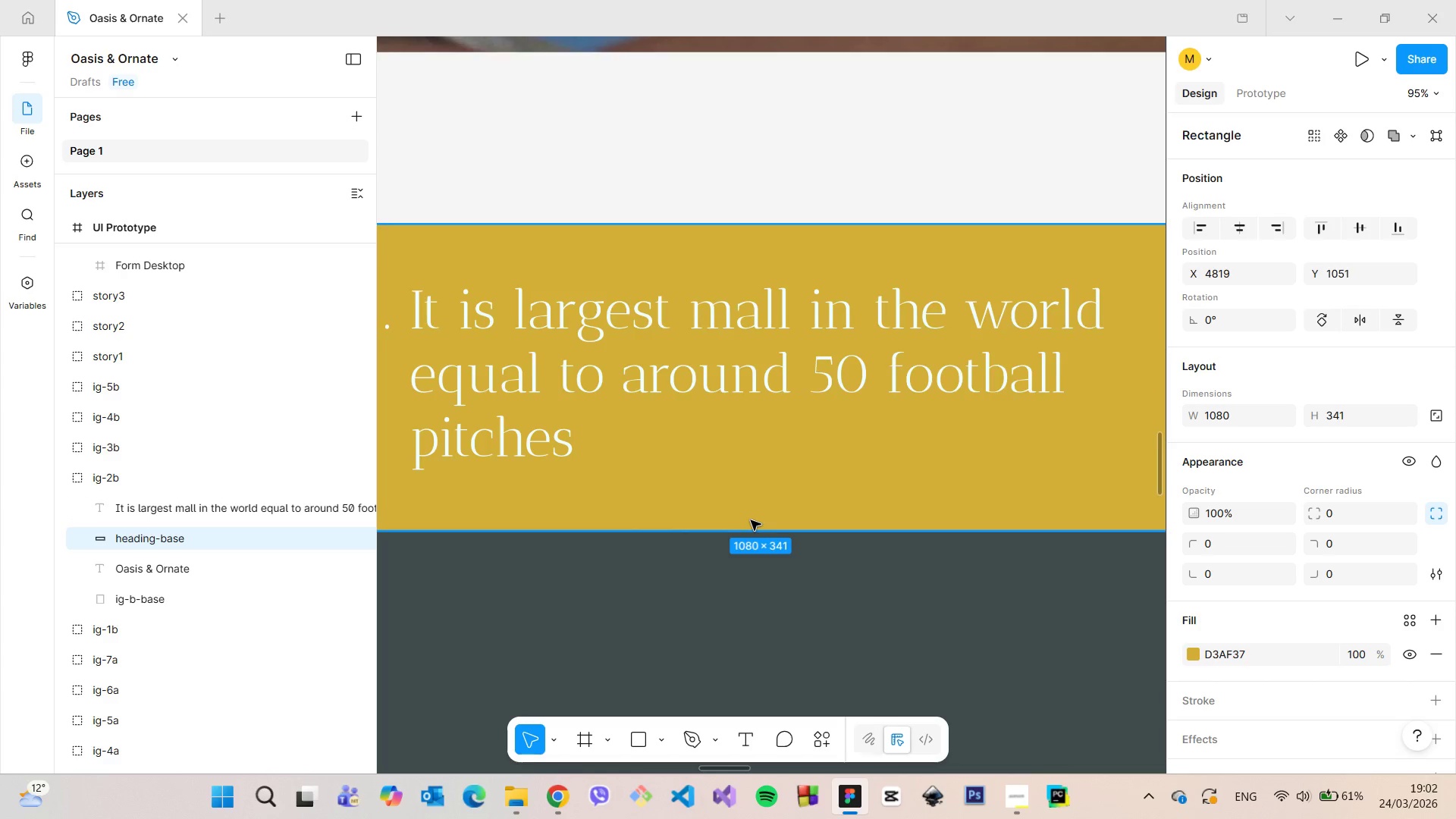 
scroll: coordinate [762, 527], scroll_direction: up, amount: 15.0
 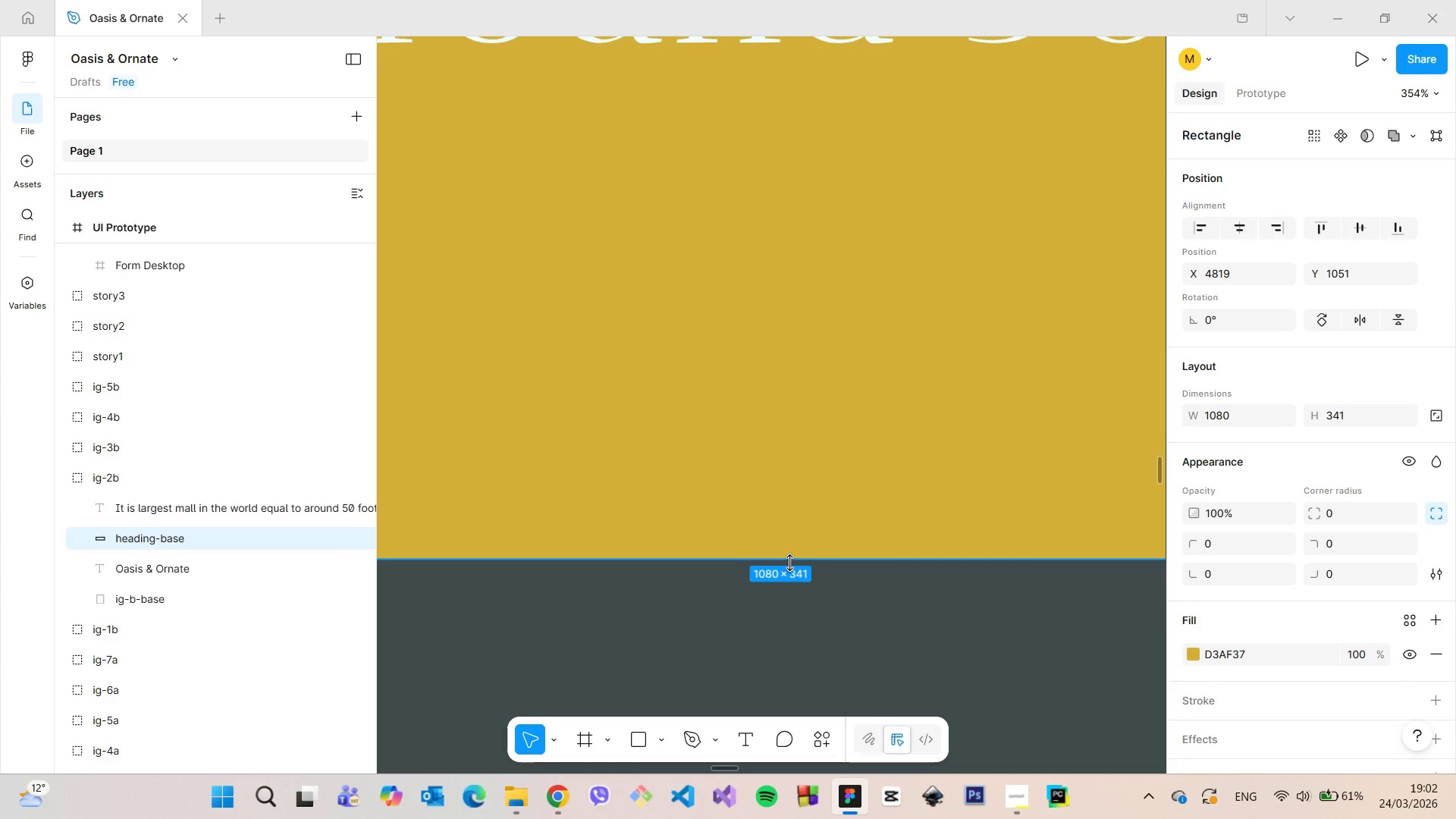 
left_click_drag(start_coordinate=[789, 563], to_coordinate=[789, 537])
 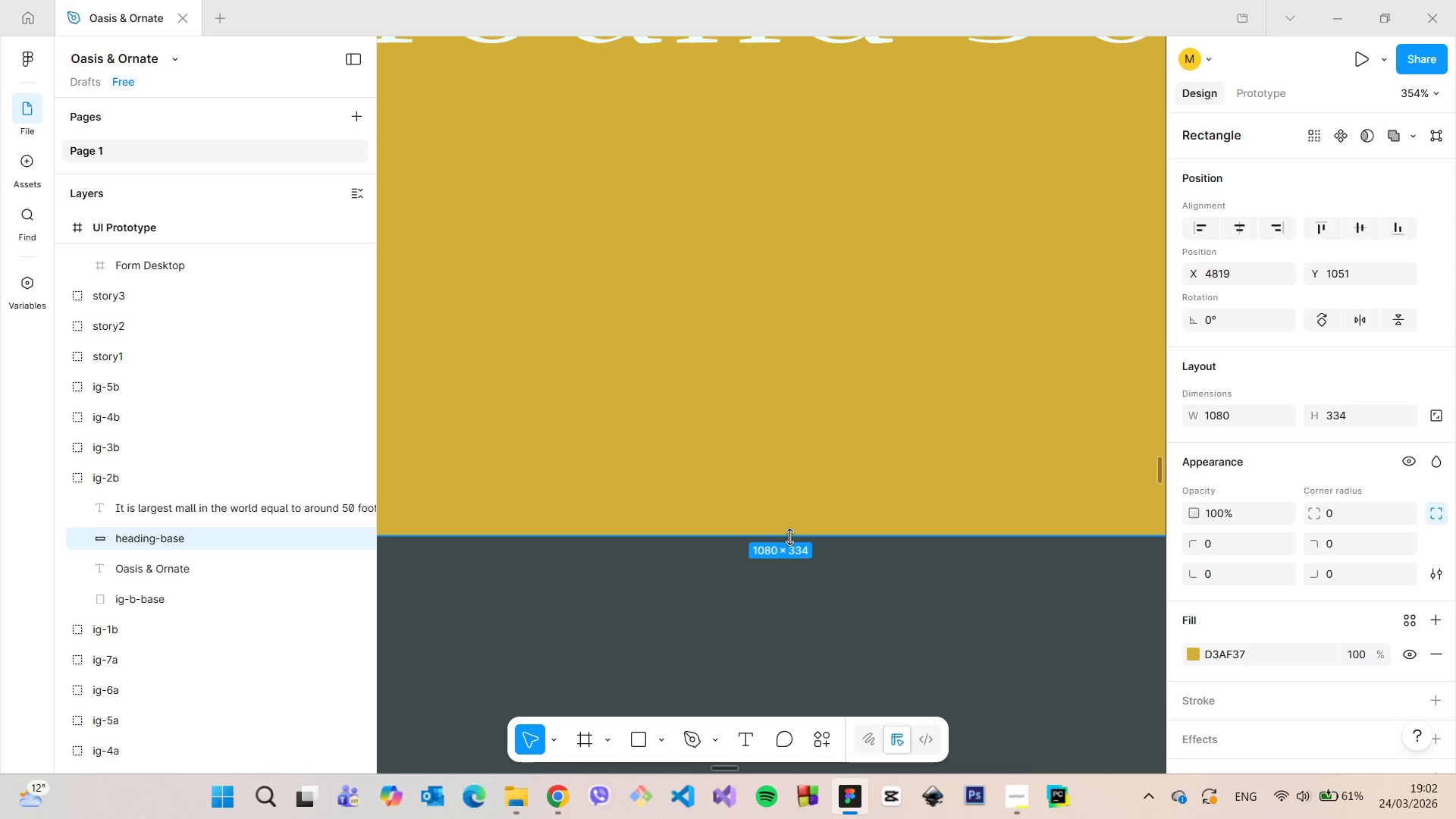 
hold_key(key=AltLeft, duration=0.52)
 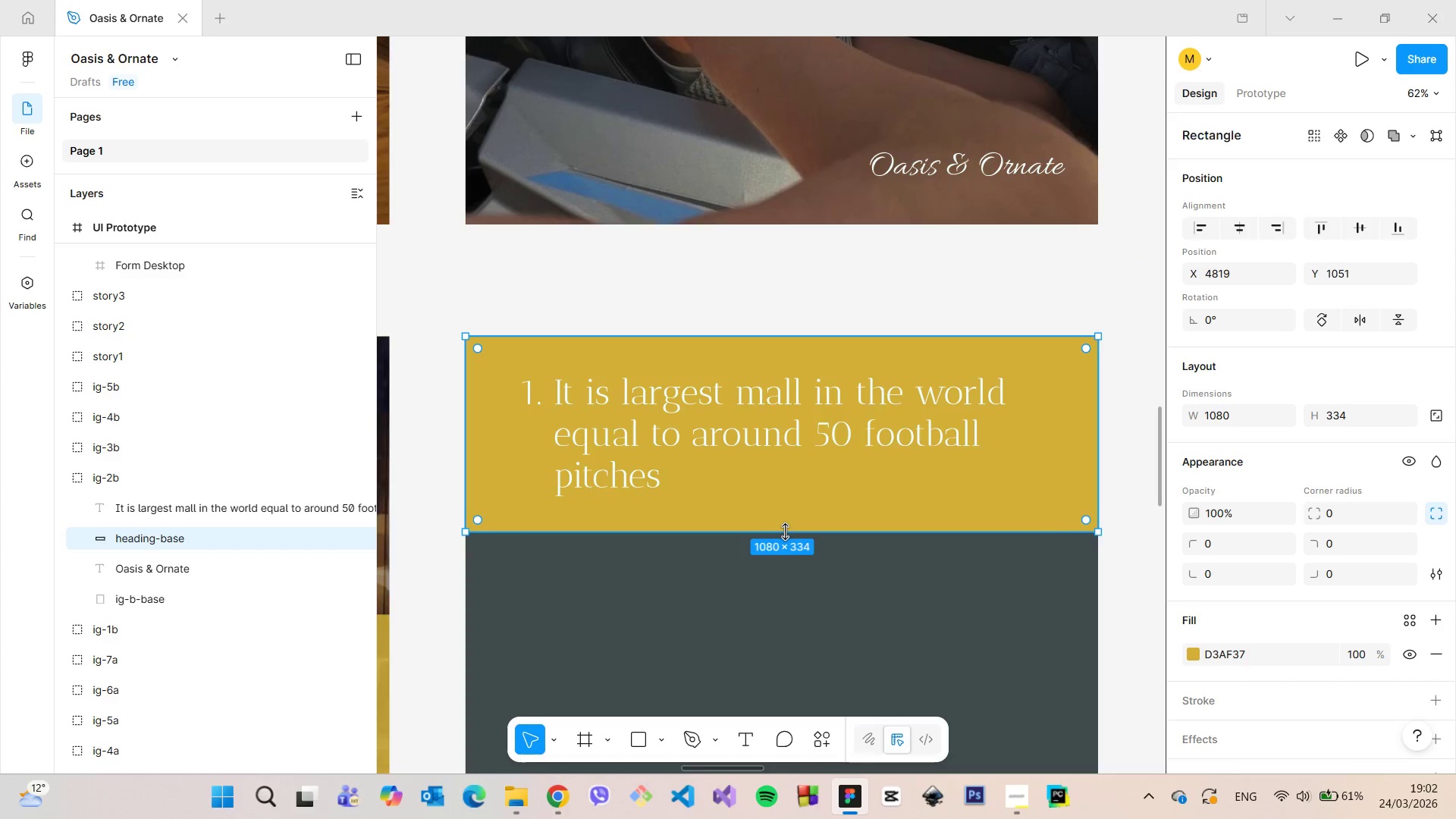 
scroll: coordinate [781, 529], scroll_direction: down, amount: 22.0
 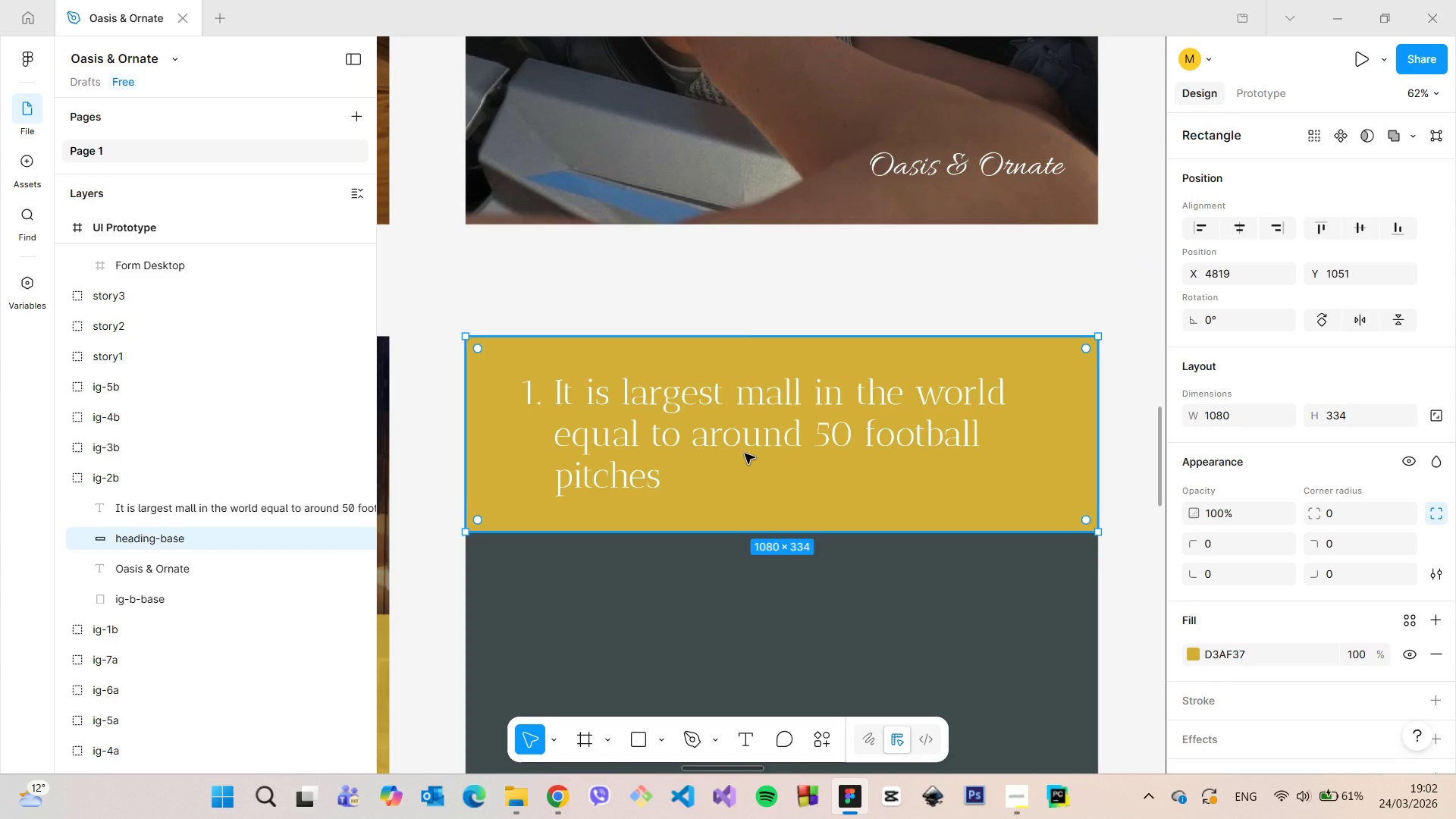 
hold_key(key=AltLeft, duration=5.23)
left_click_drag(start_coordinate=[790, 535], to_coordinate=[786, 526])
 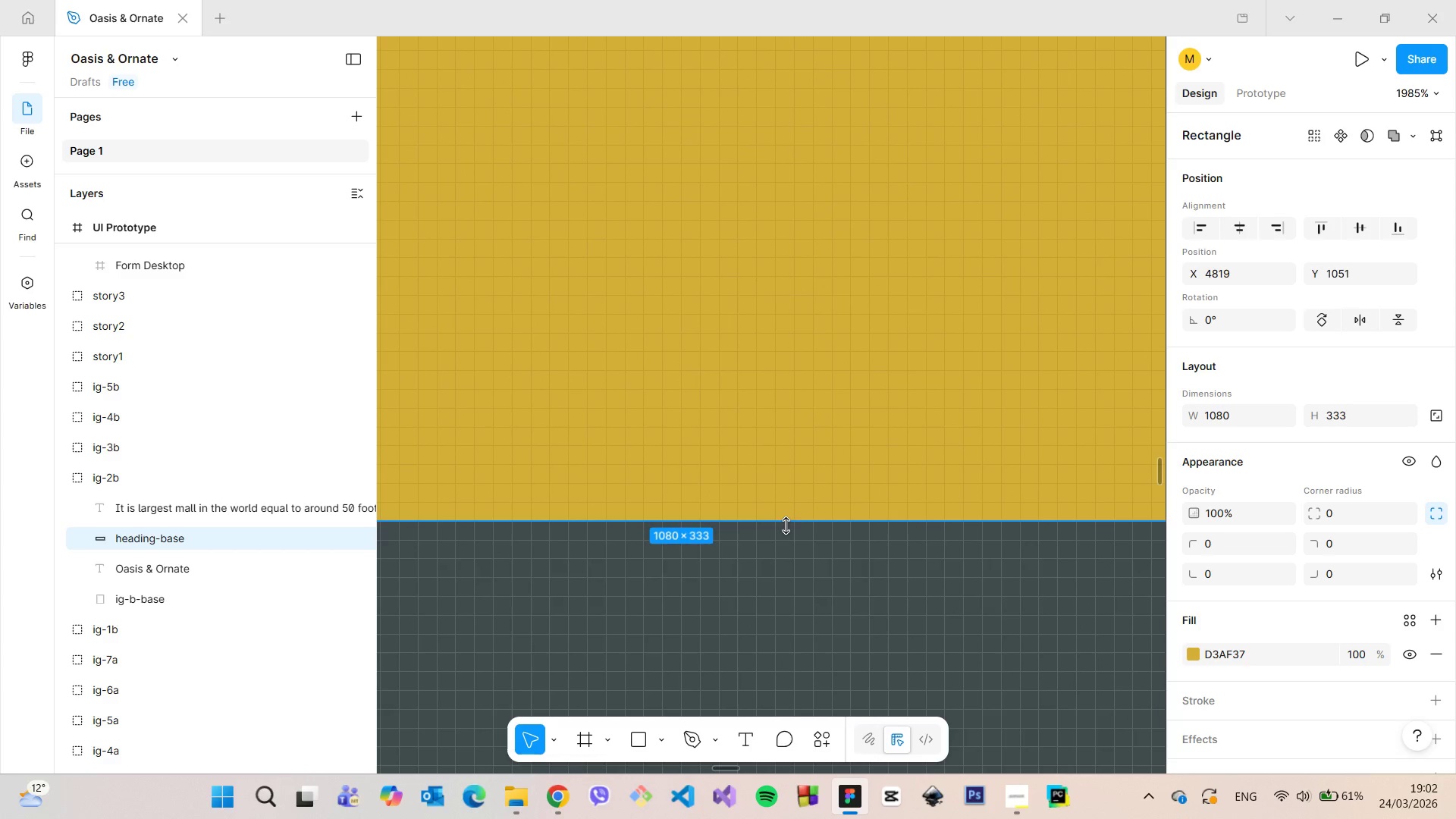 
scroll: coordinate [790, 535], scroll_direction: up, amount: 41.0
 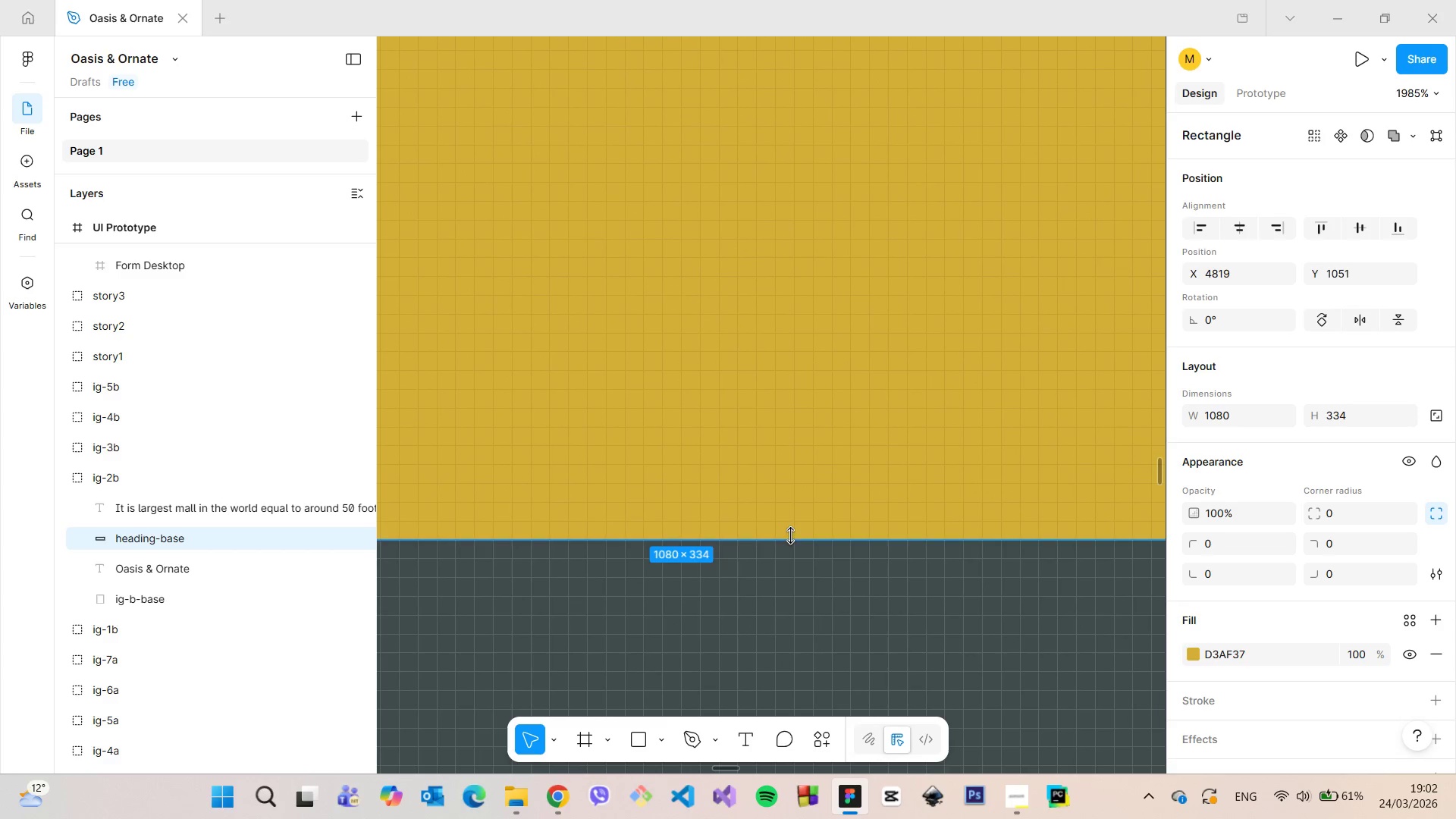 
scroll: coordinate [780, 531], scroll_direction: down, amount: 56.0
 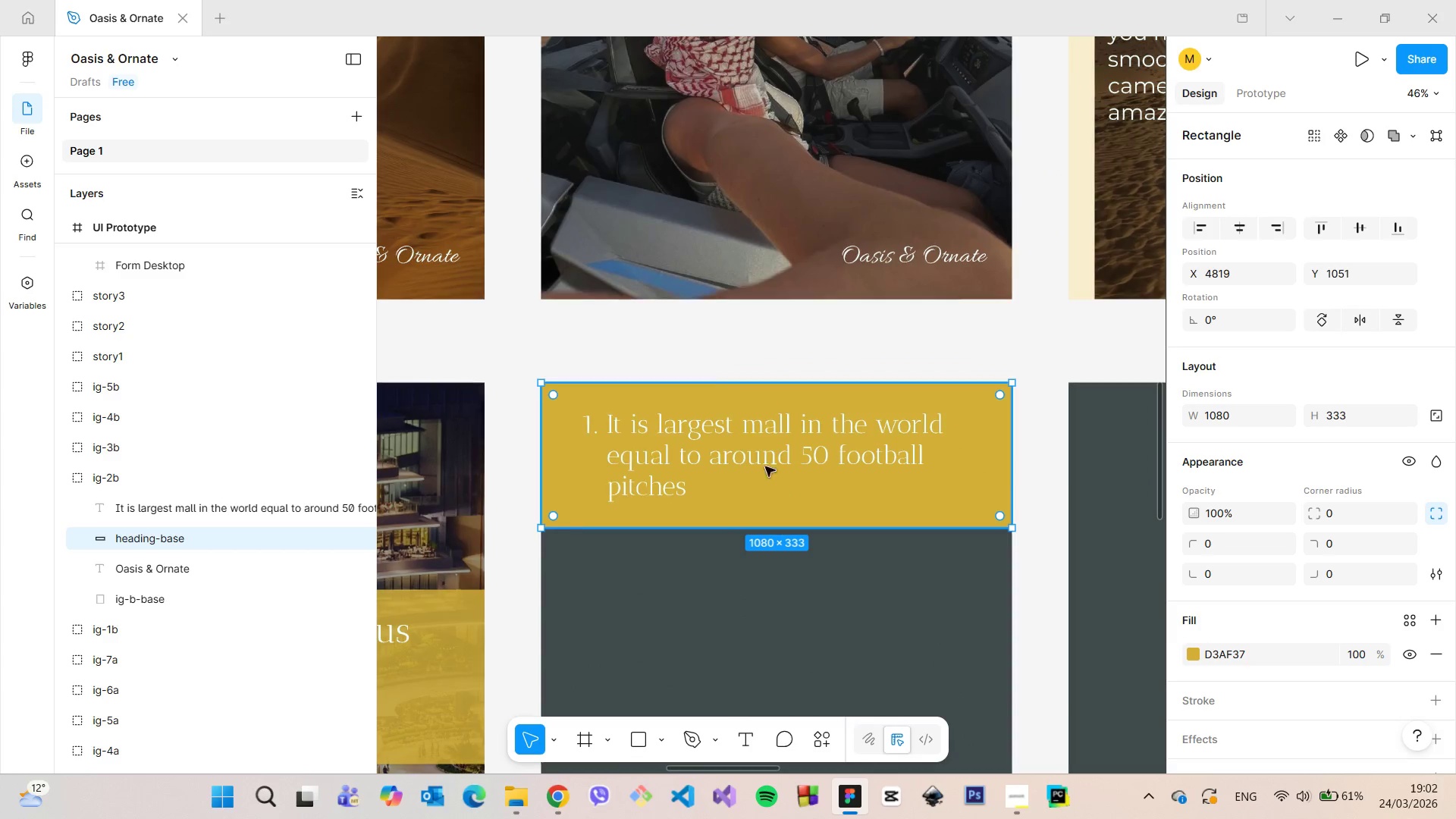 
hold_key(key=AltLeft, duration=1.31)
 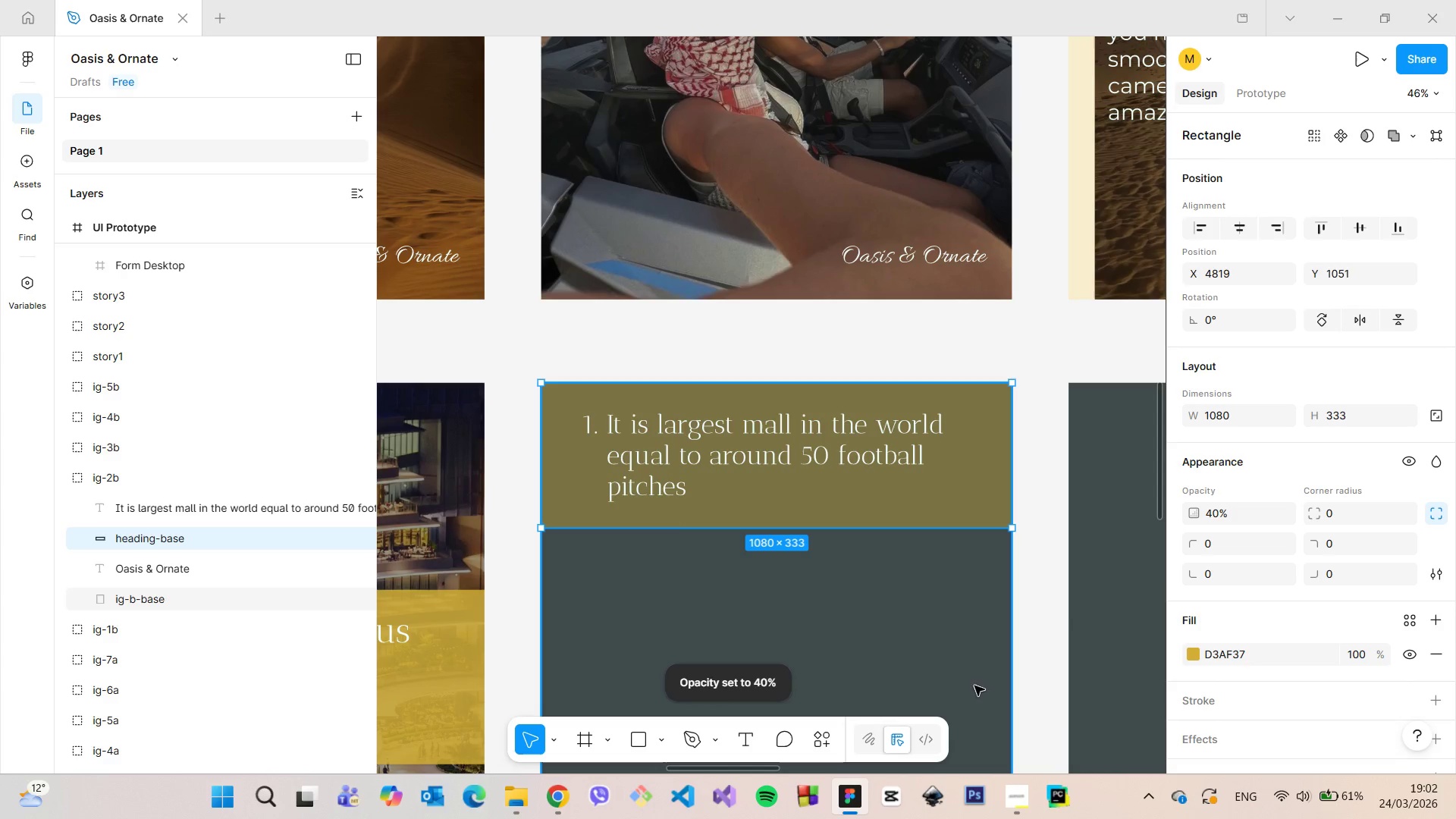 
key(Numpad4)
 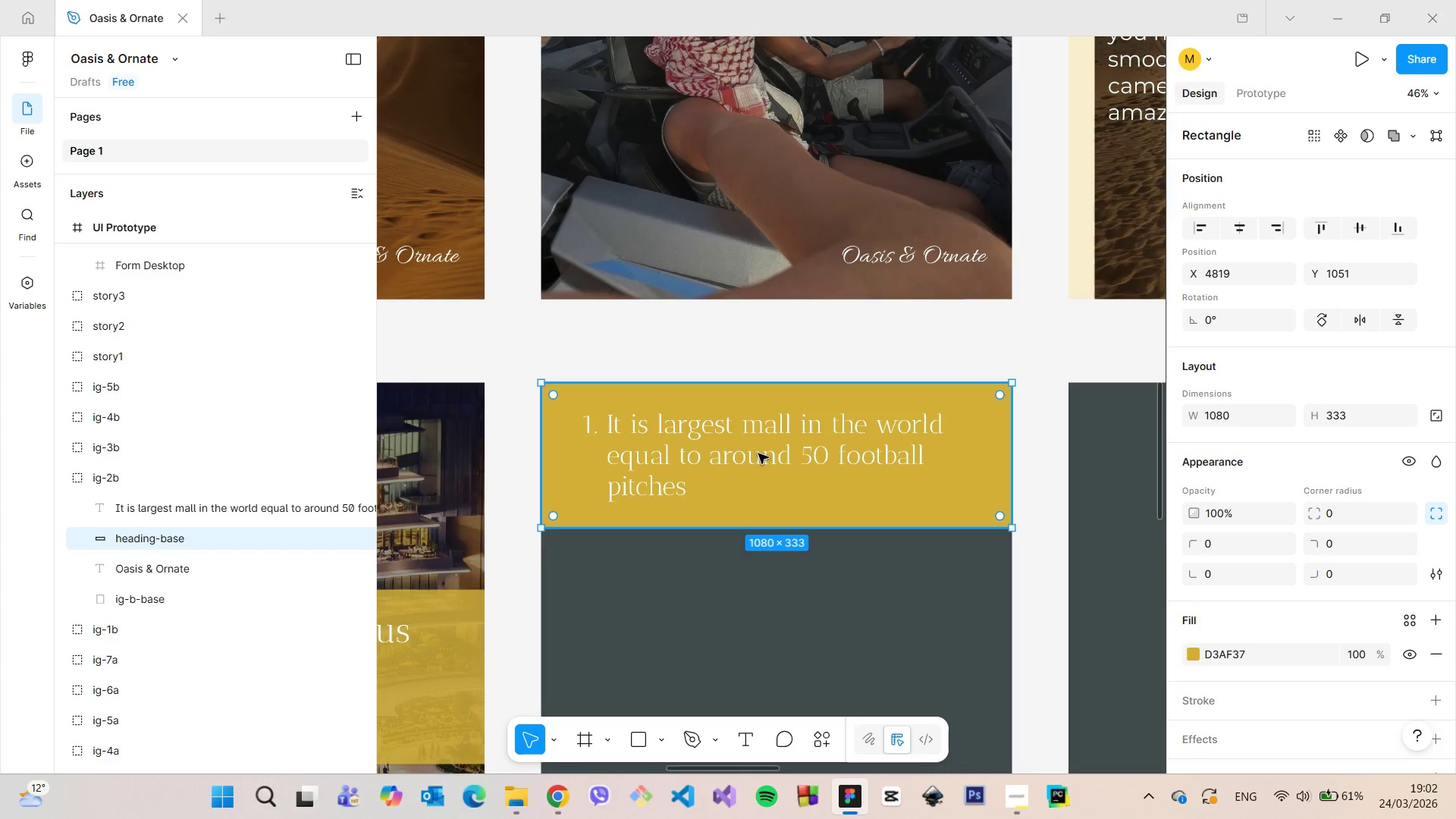 
left_click([1044, 608])
 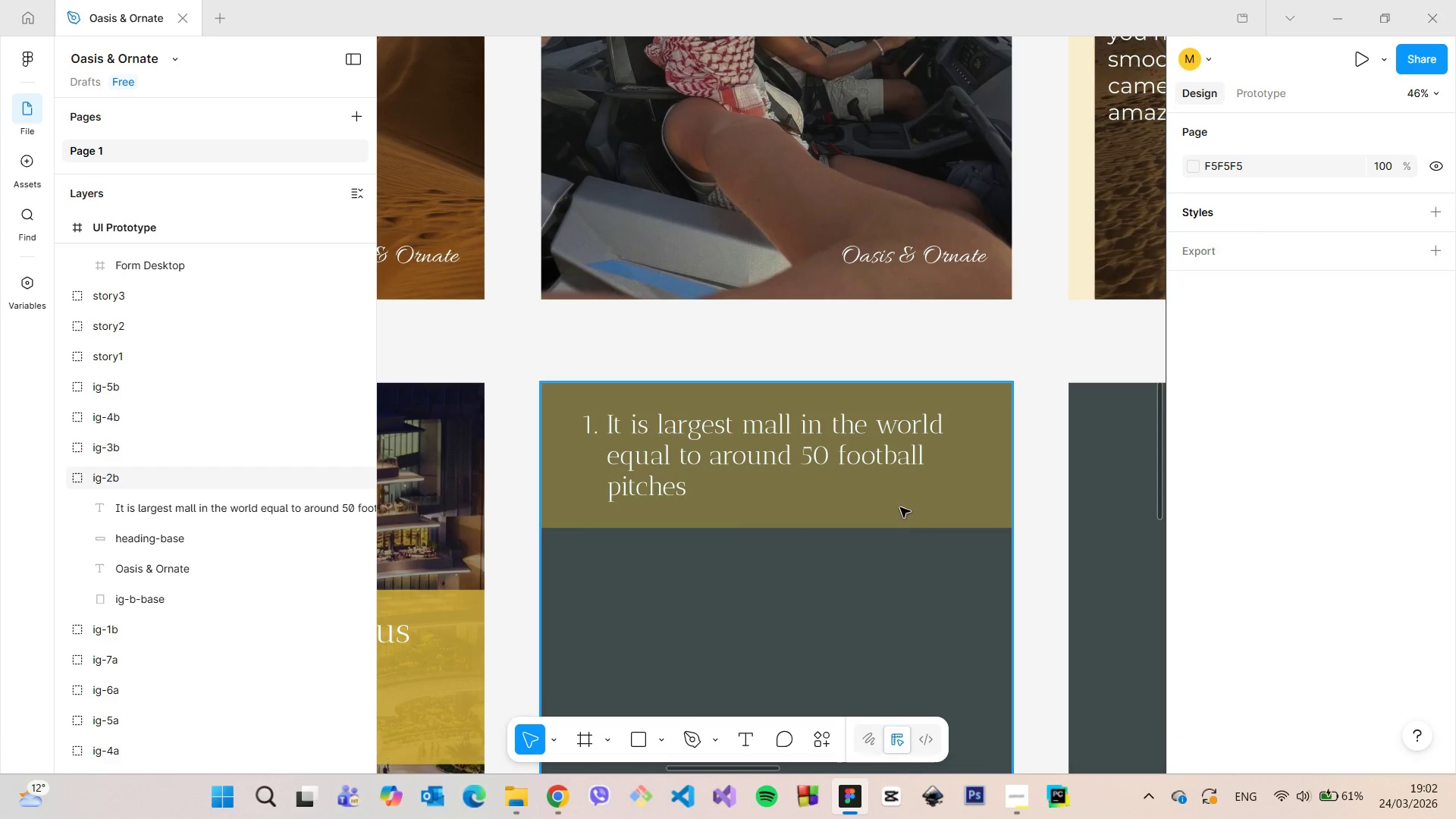 
double_click([900, 506])
 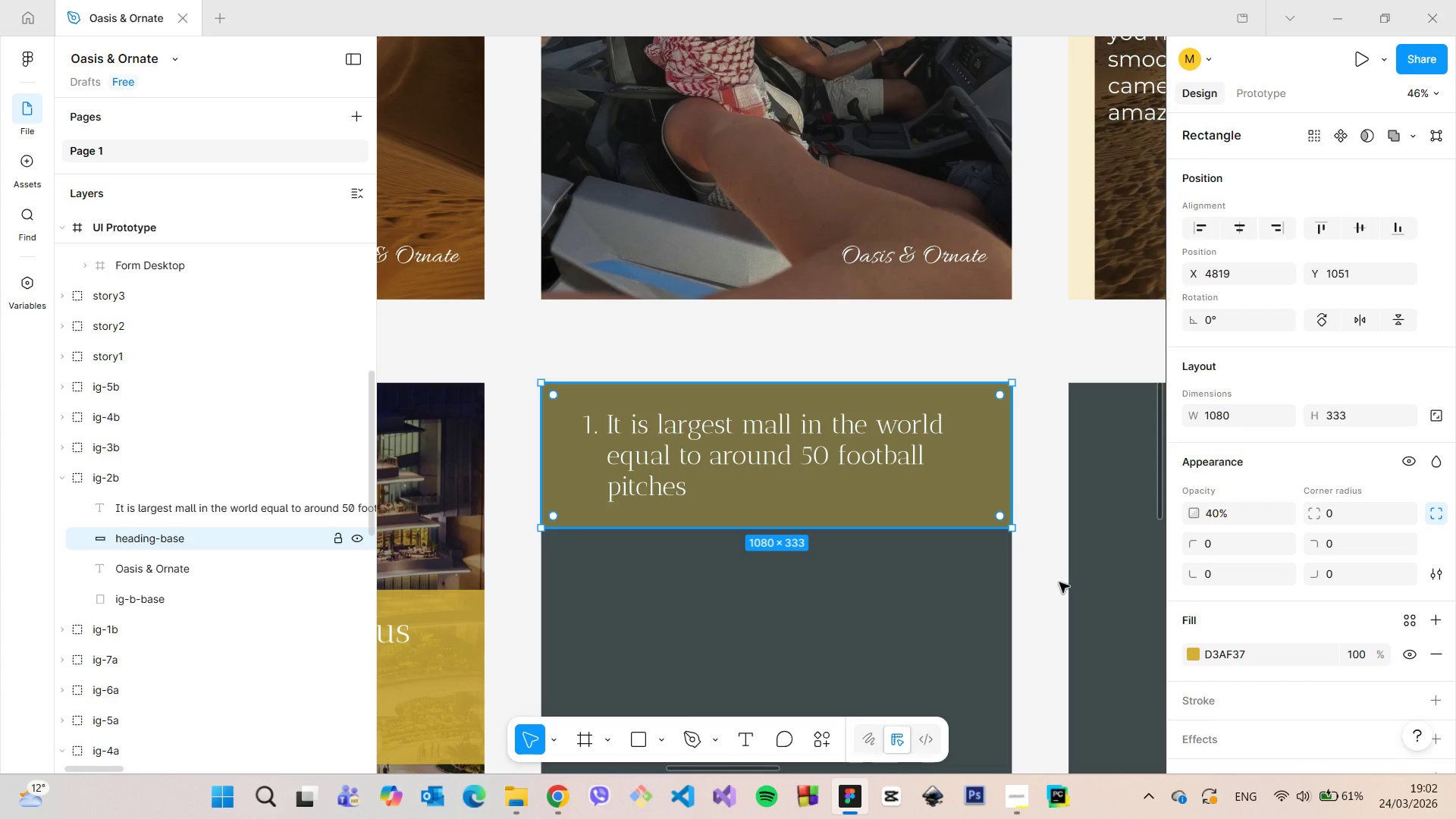 
scroll: coordinate [1312, 553], scroll_direction: down, amount: 3.0
 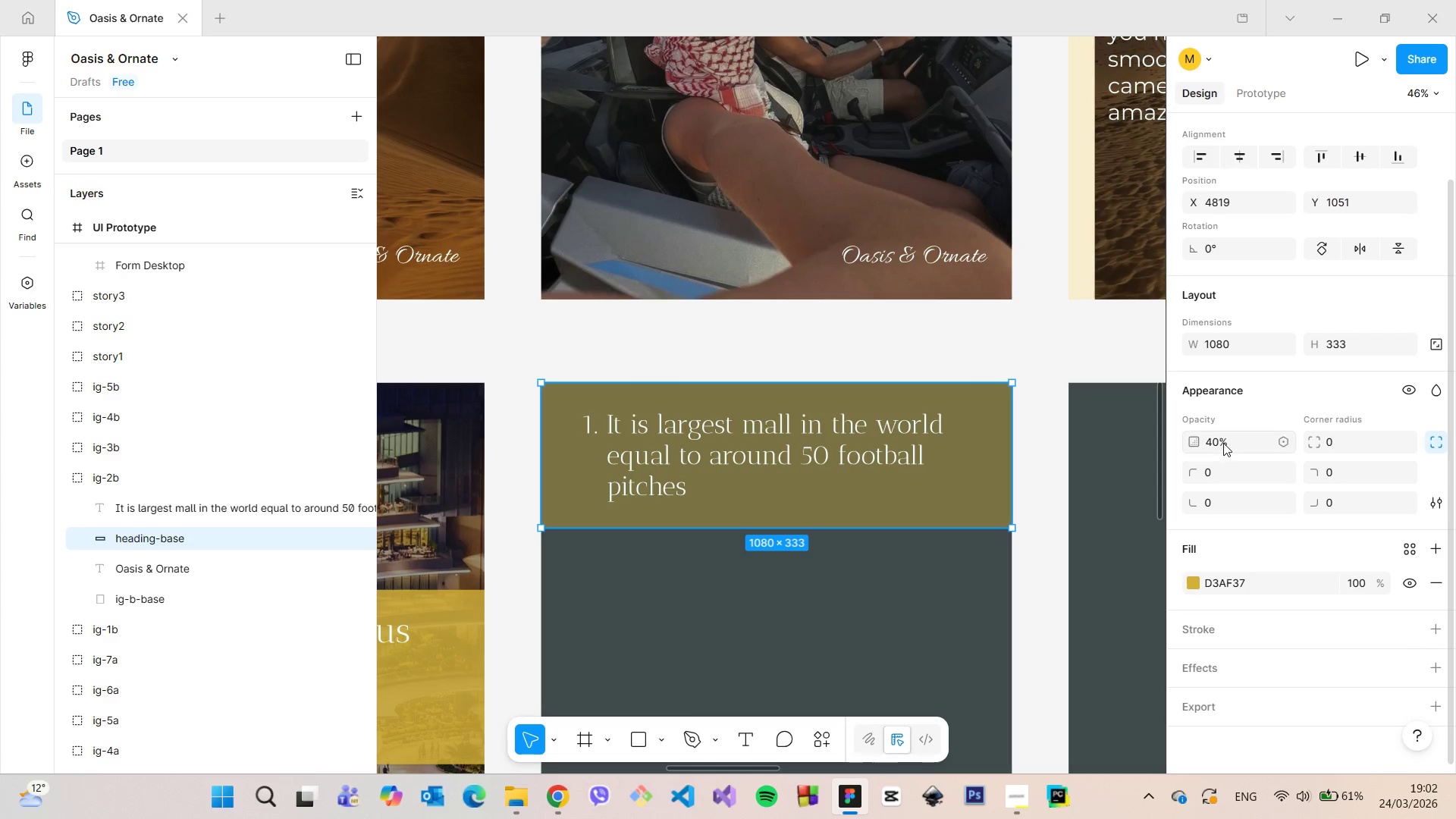 
left_click([1223, 441])
 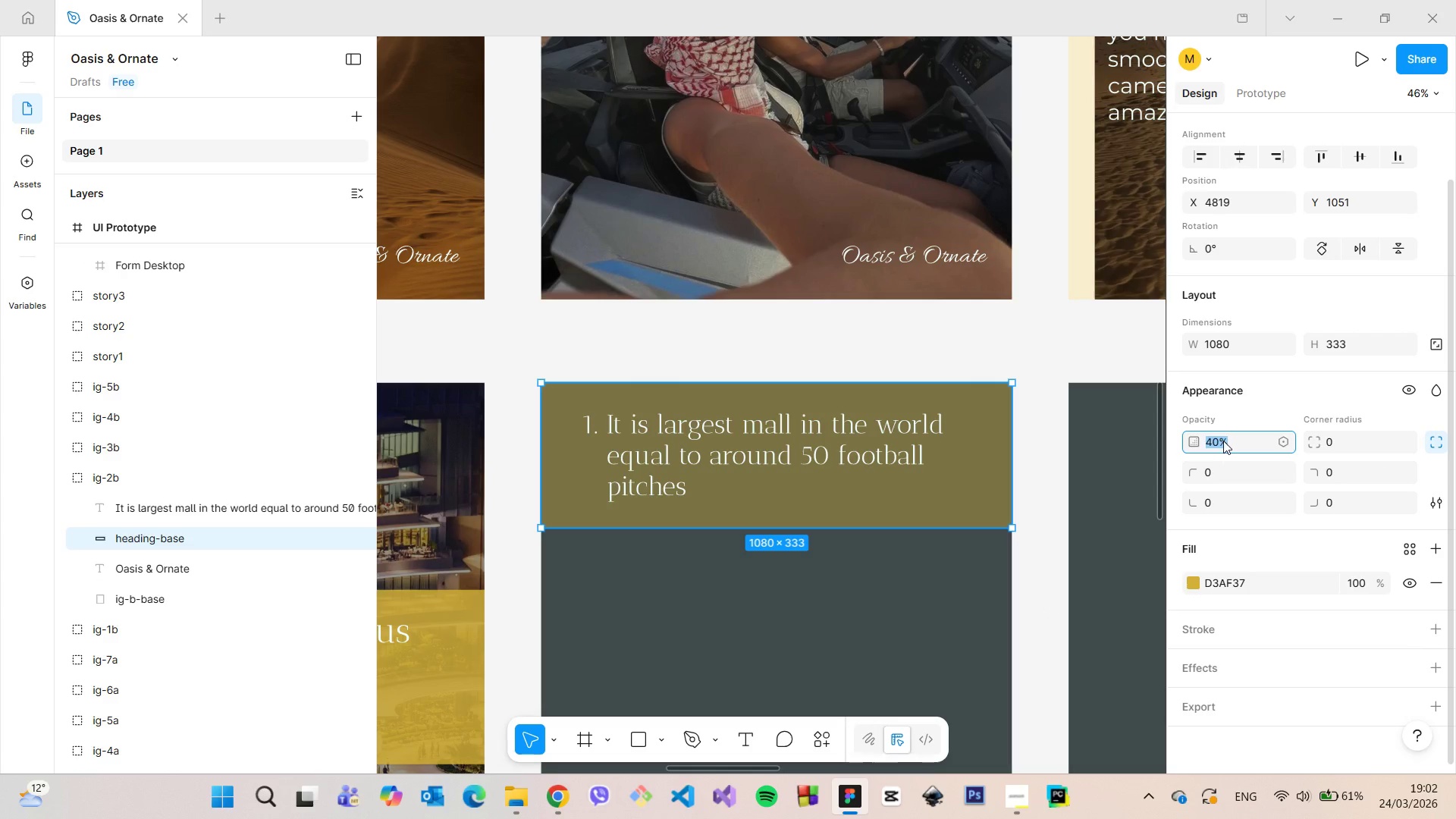 
type(100)
 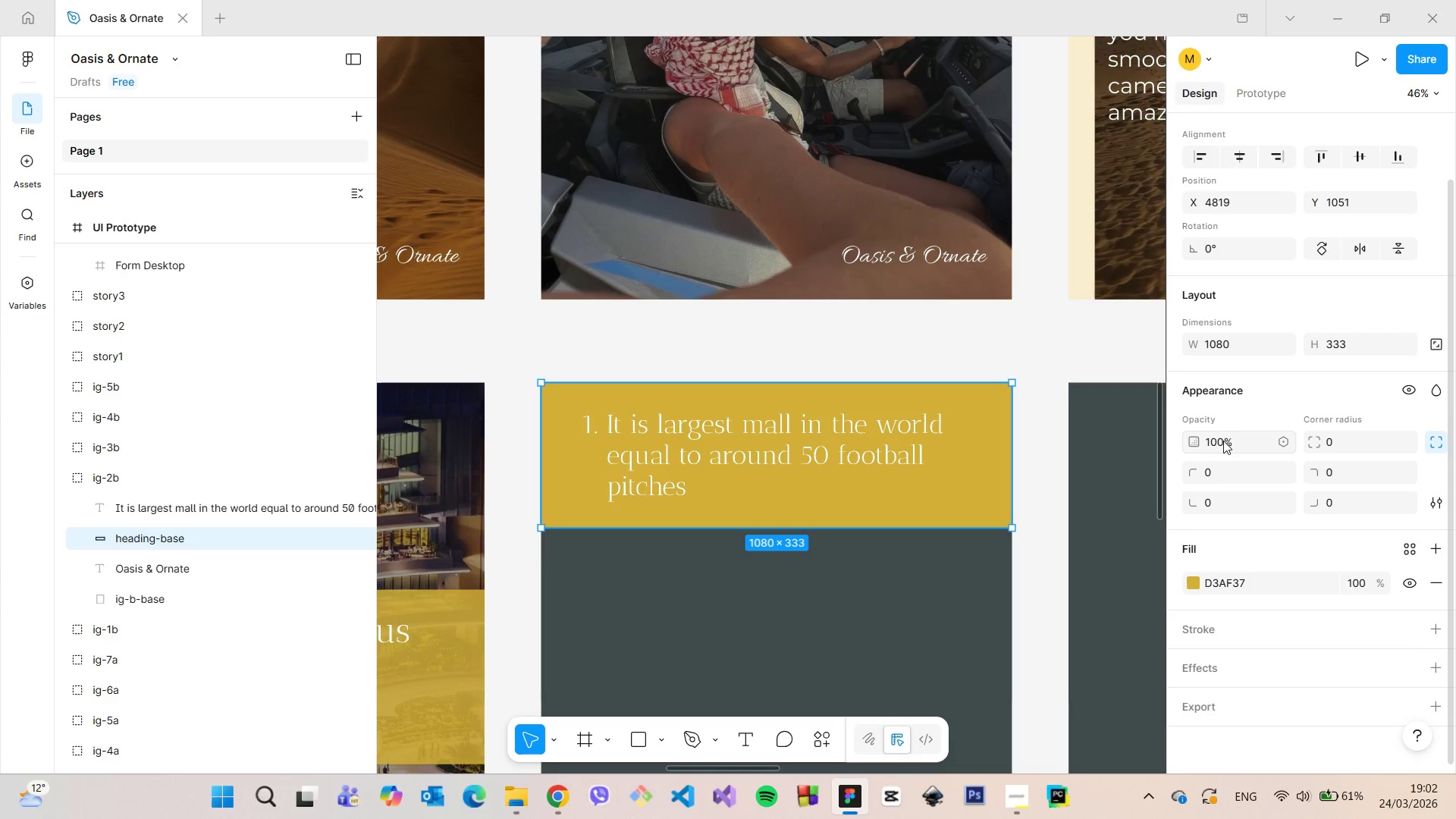 
key(Enter)
 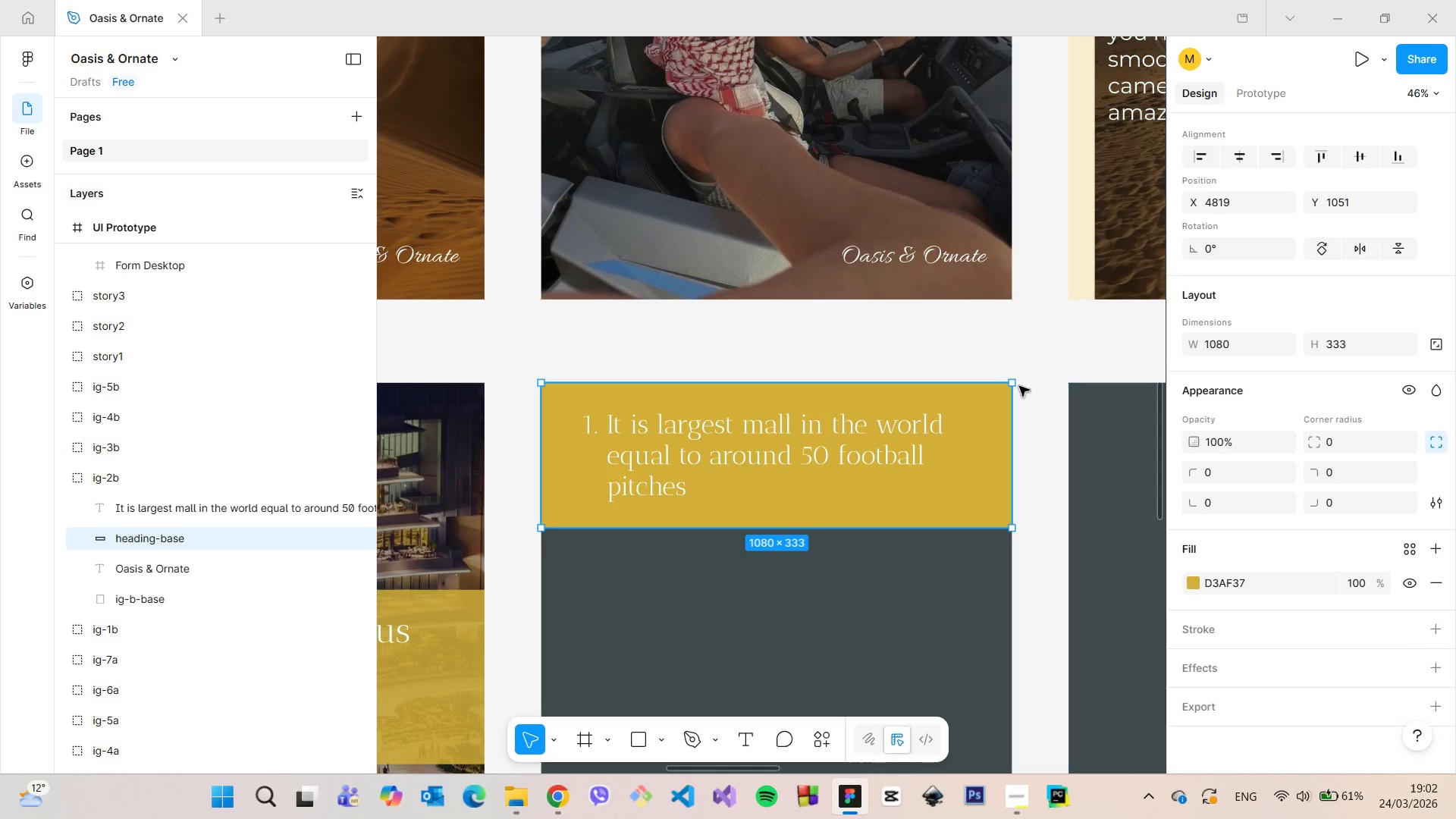 
left_click([992, 362])
 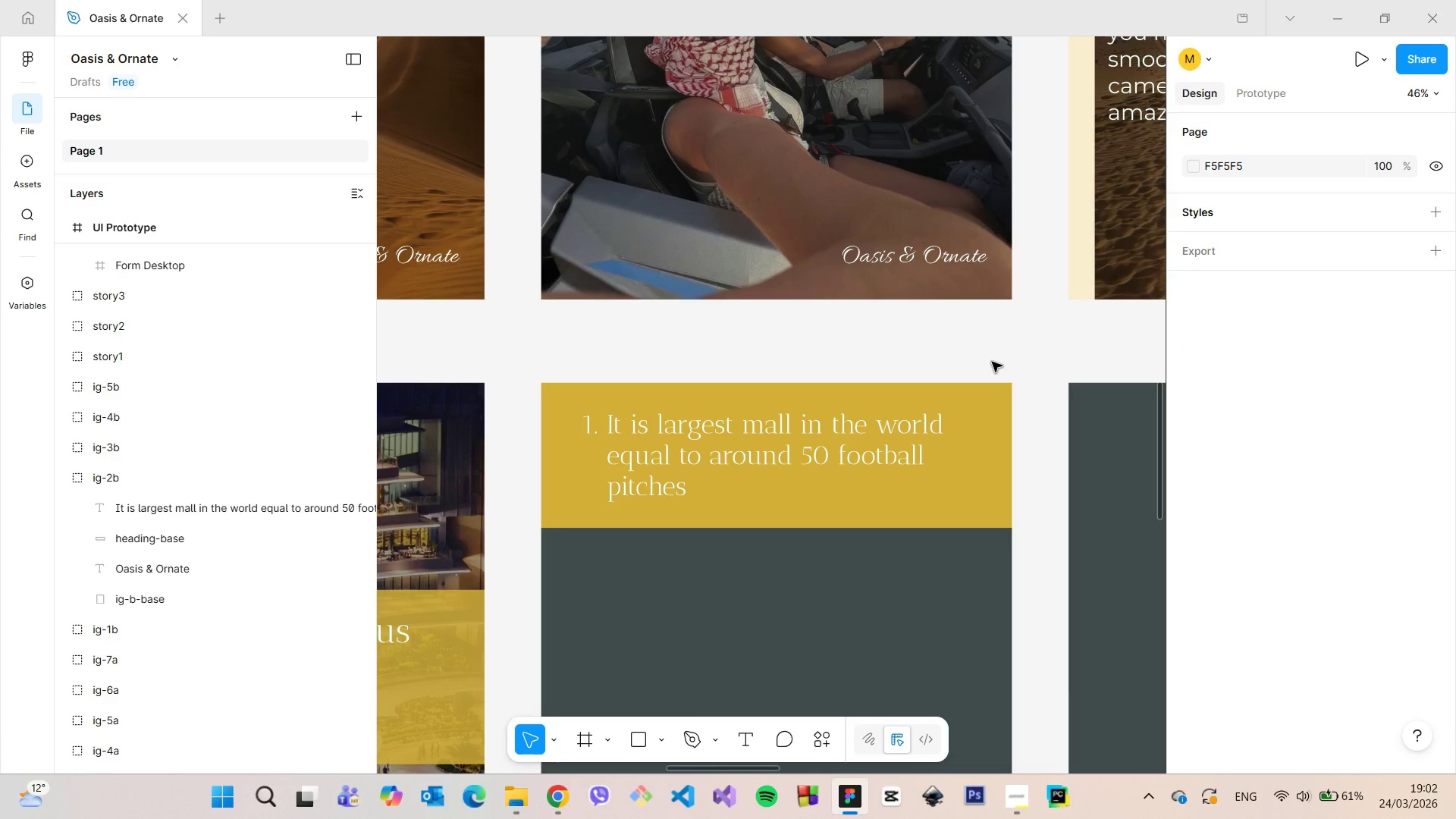 
scroll: coordinate [1012, 406], scroll_direction: down, amount: 18.0
 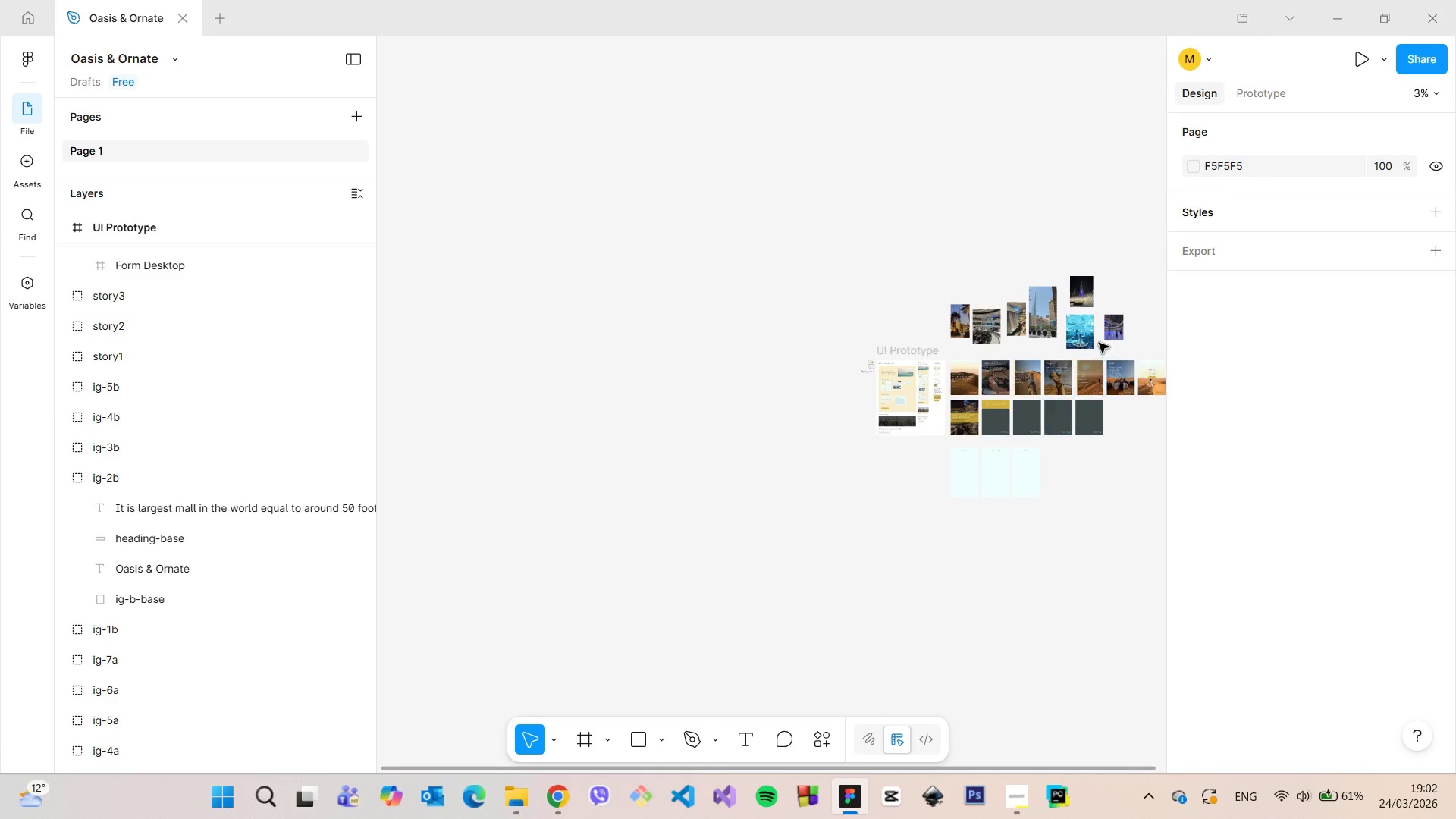 
scroll: coordinate [1101, 343], scroll_direction: up, amount: 6.0
 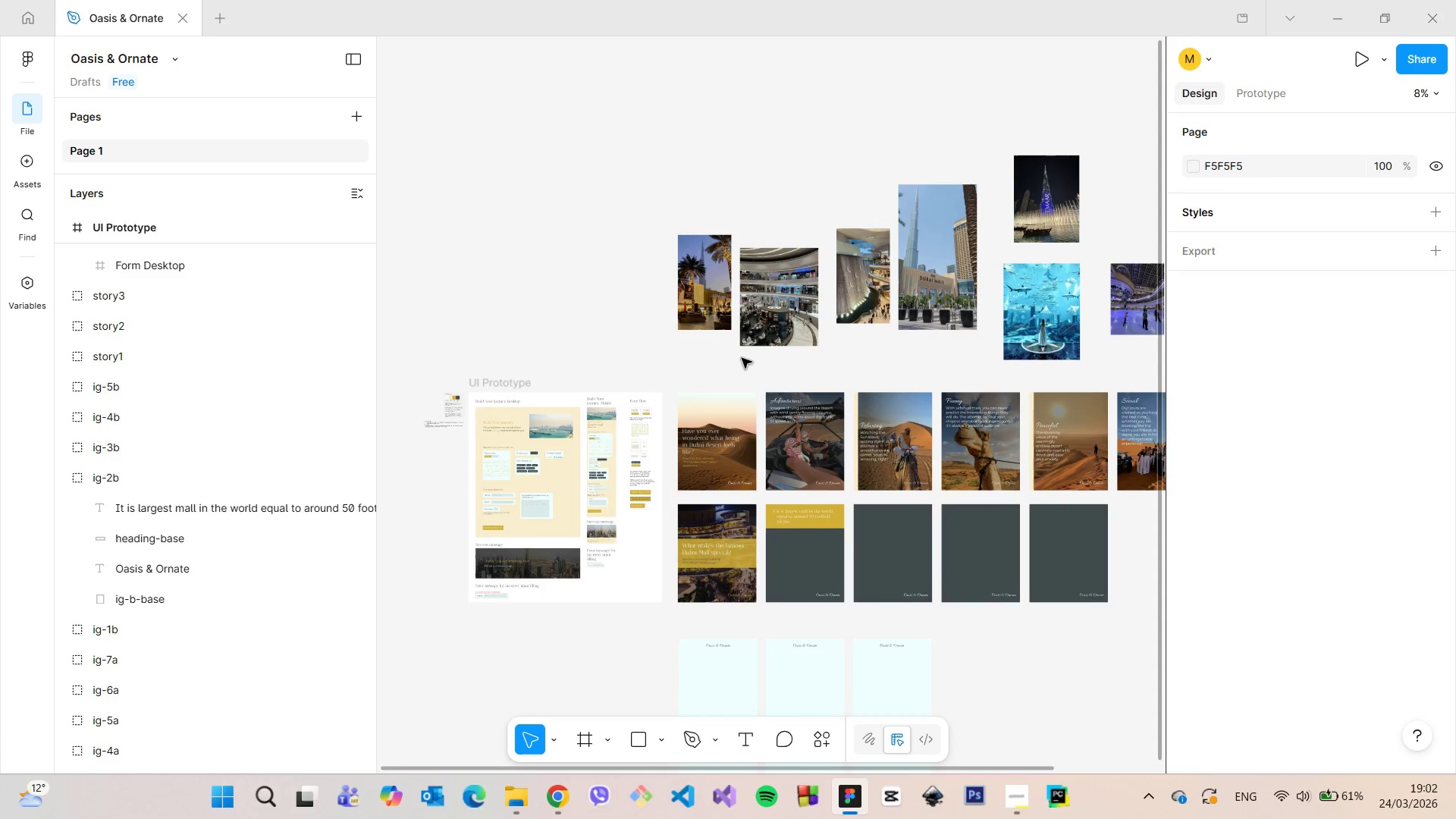 
wait(5.31)
 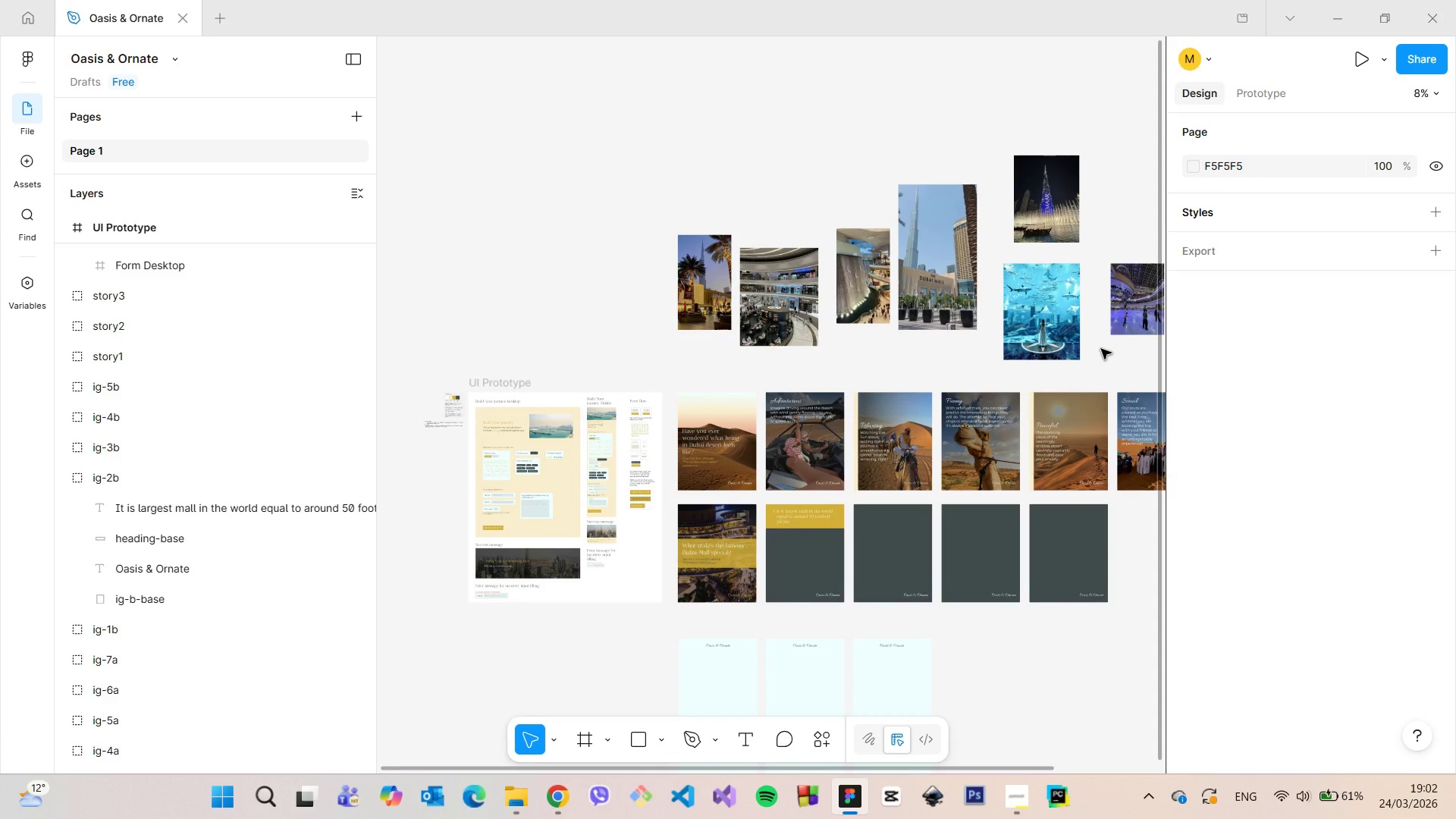 
left_click([764, 325])
 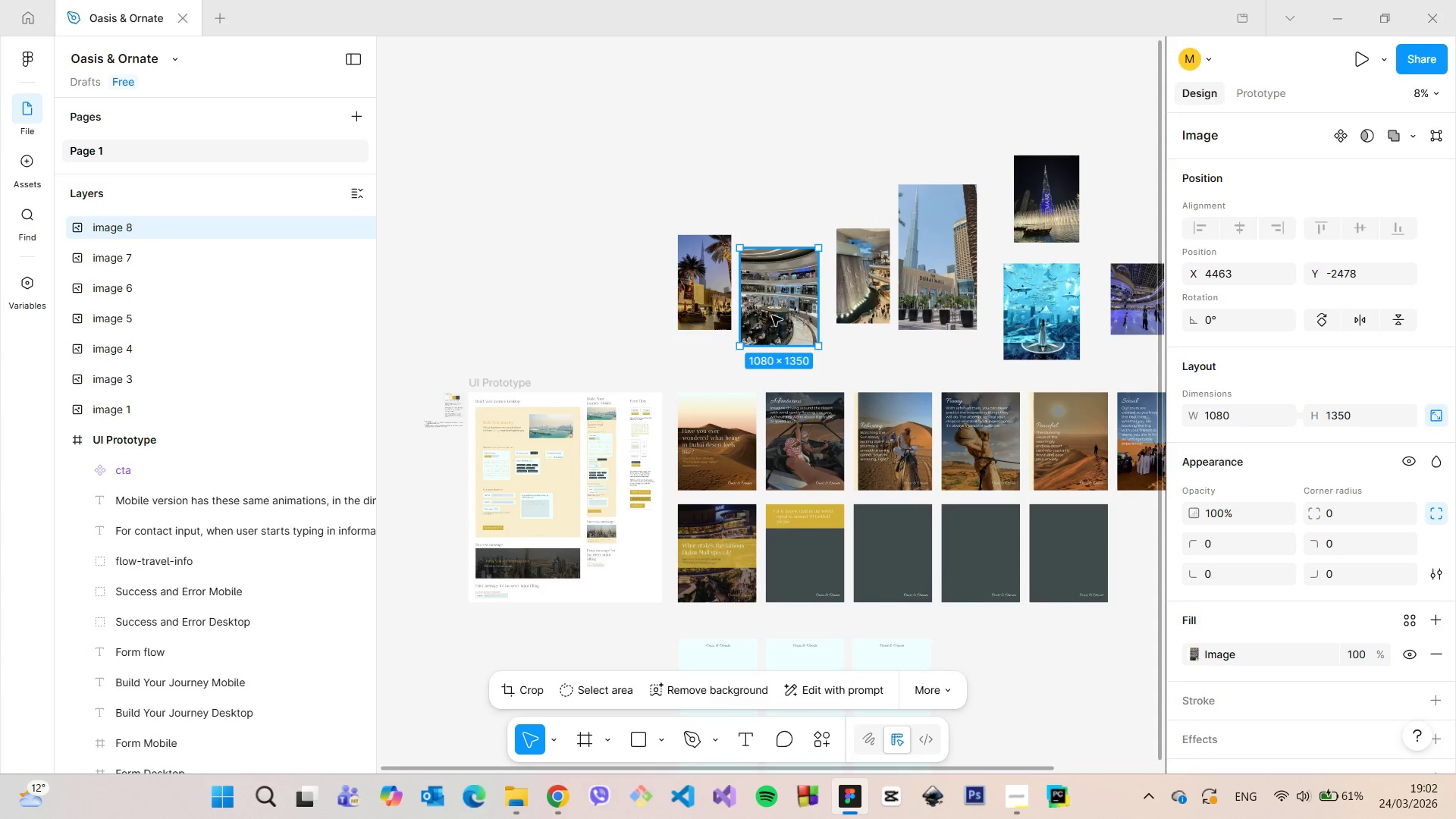 
left_click_drag(start_coordinate=[773, 315], to_coordinate=[791, 569])
 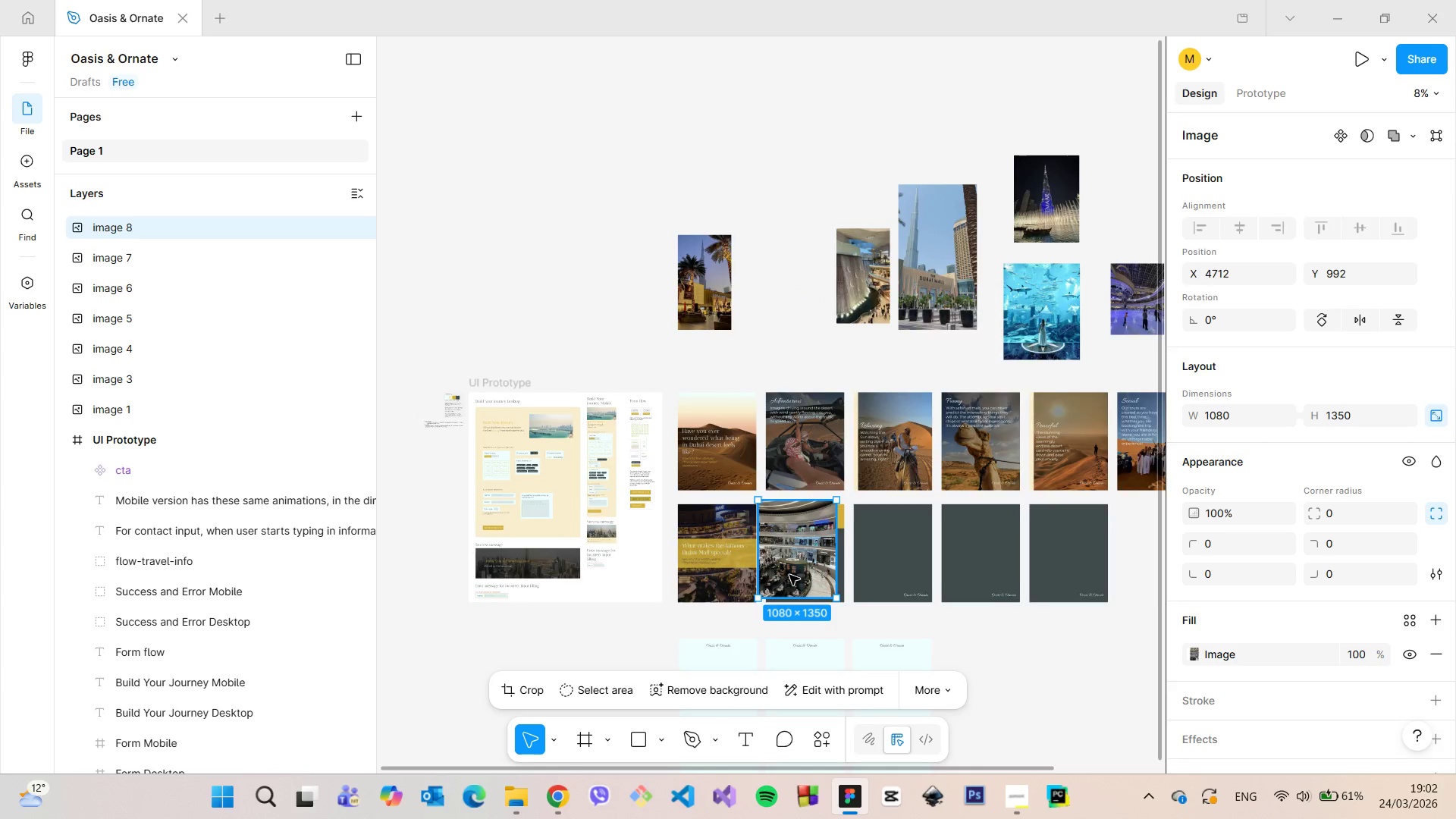 
scroll: coordinate [799, 579], scroll_direction: up, amount: 13.0
 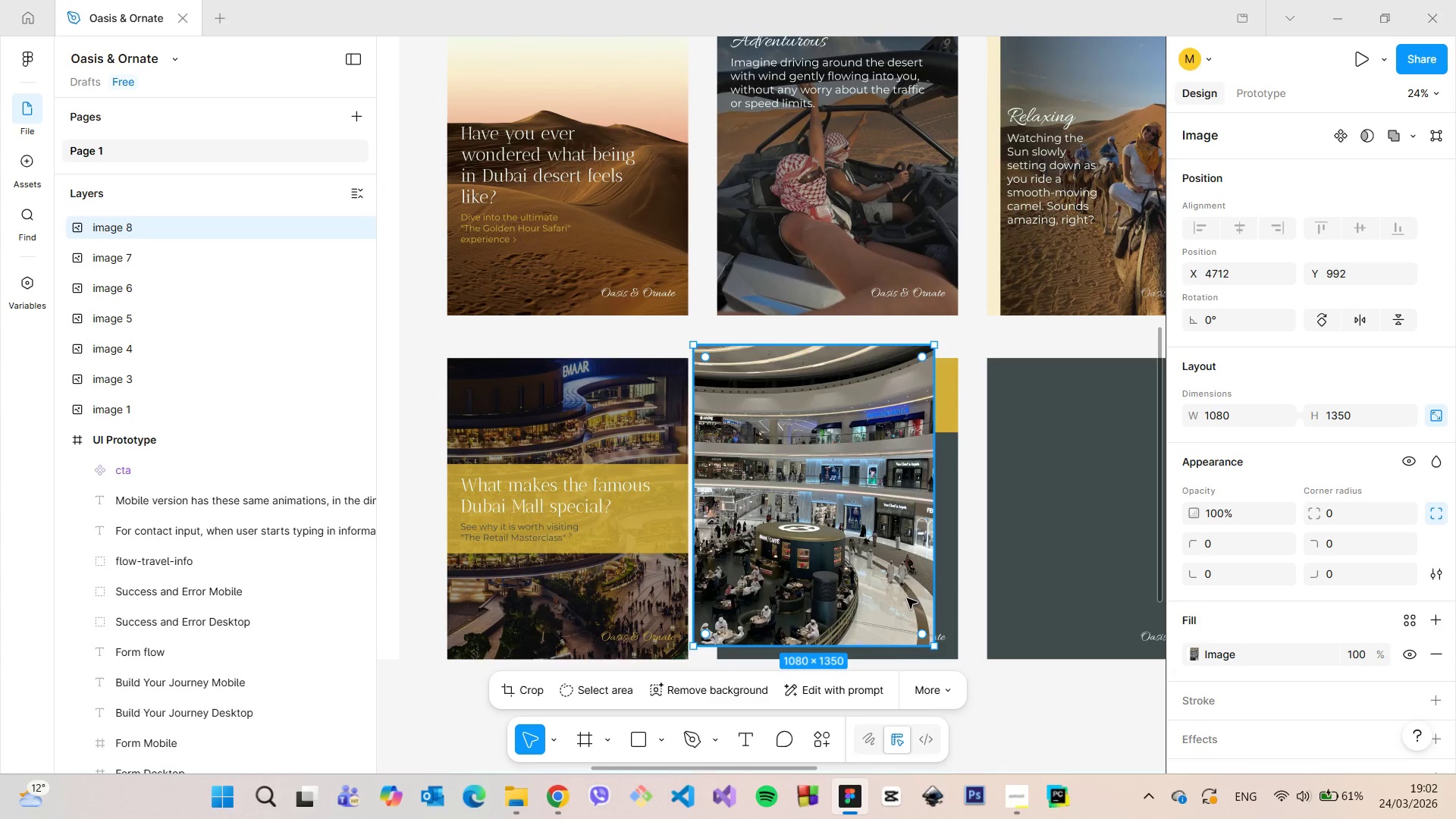 
scroll: coordinate [907, 598], scroll_direction: down, amount: 6.0
 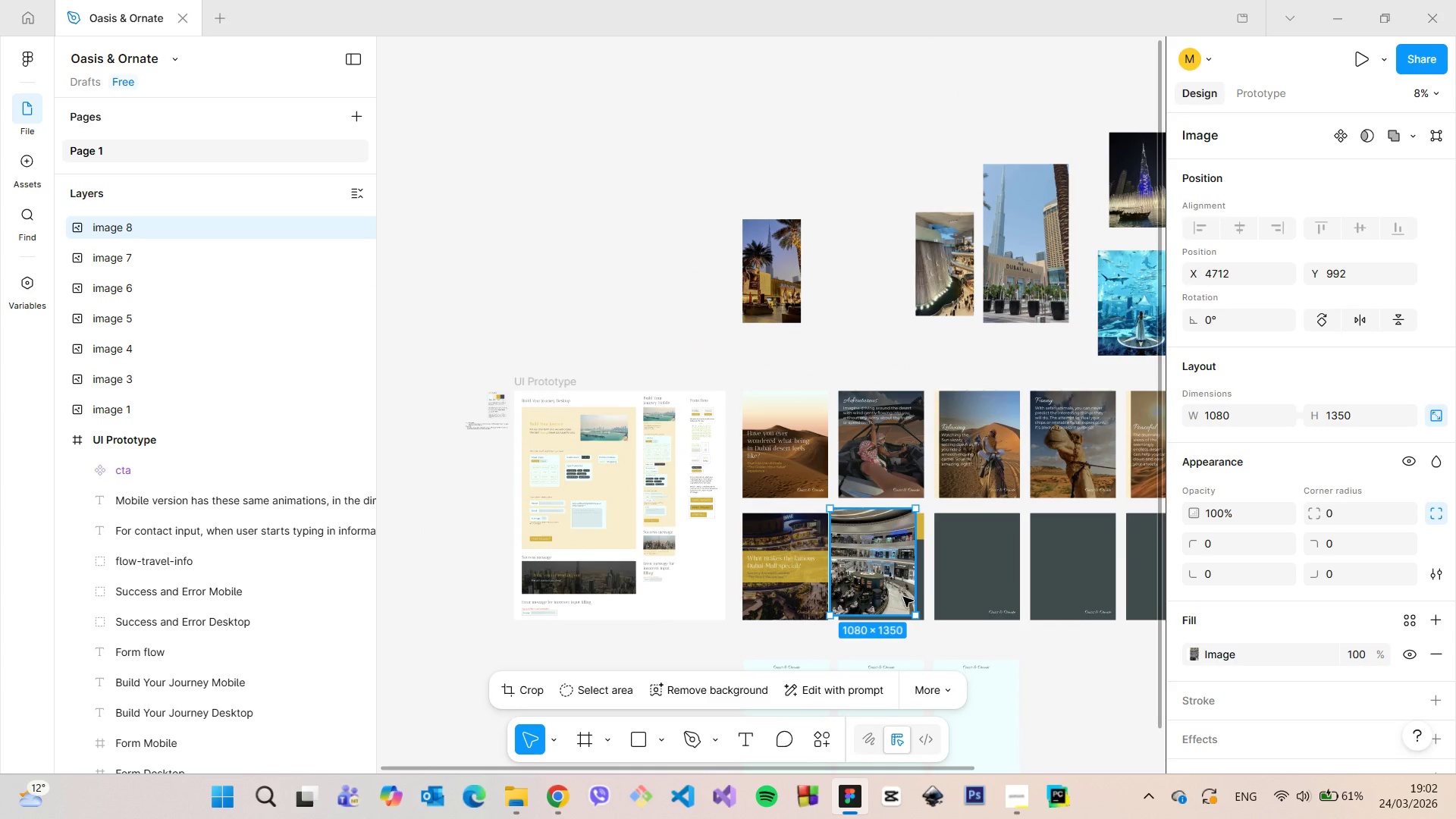 
left_click_drag(start_coordinate=[903, 597], to_coordinate=[707, 295])
 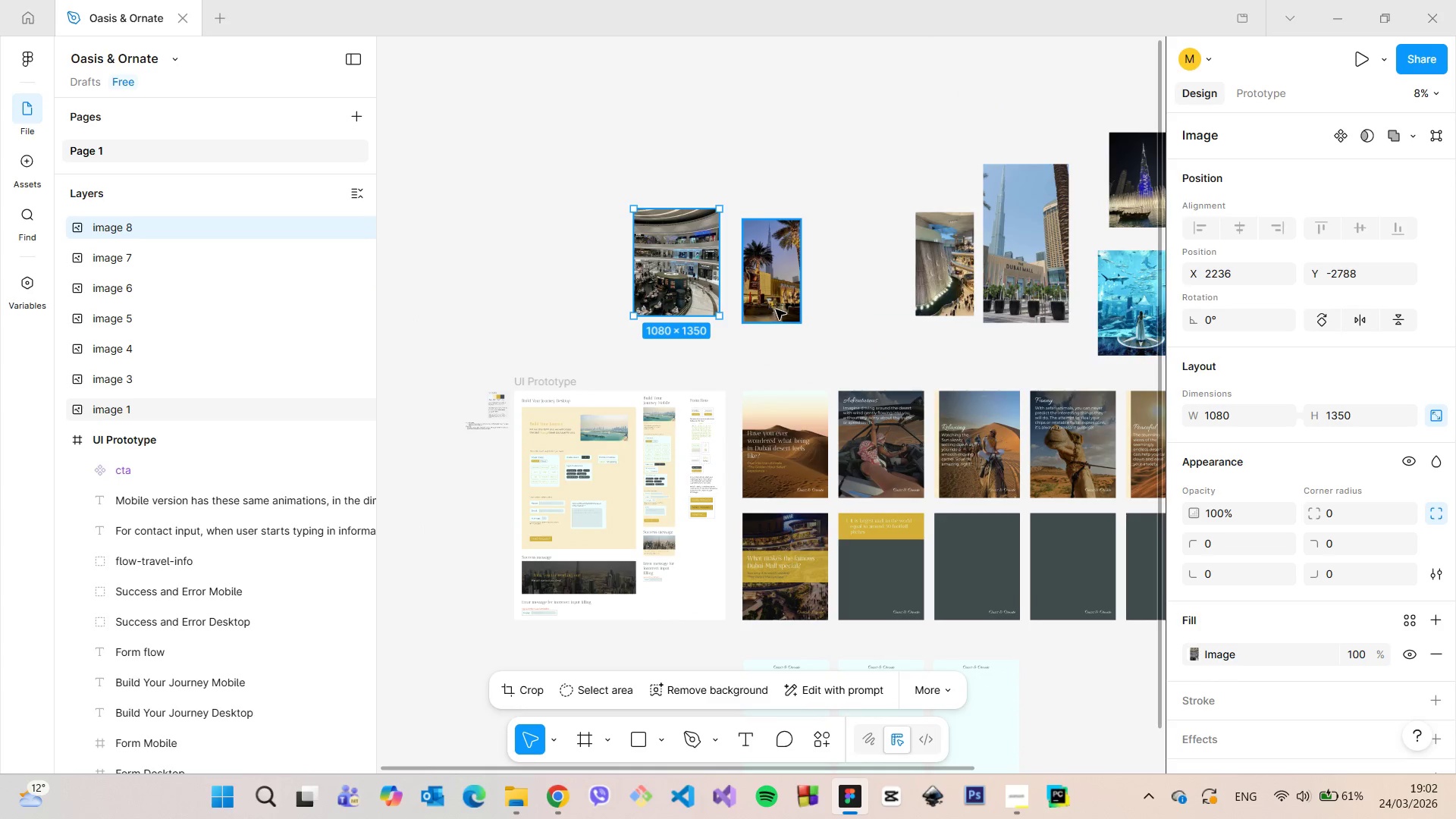 
left_click([776, 309])
 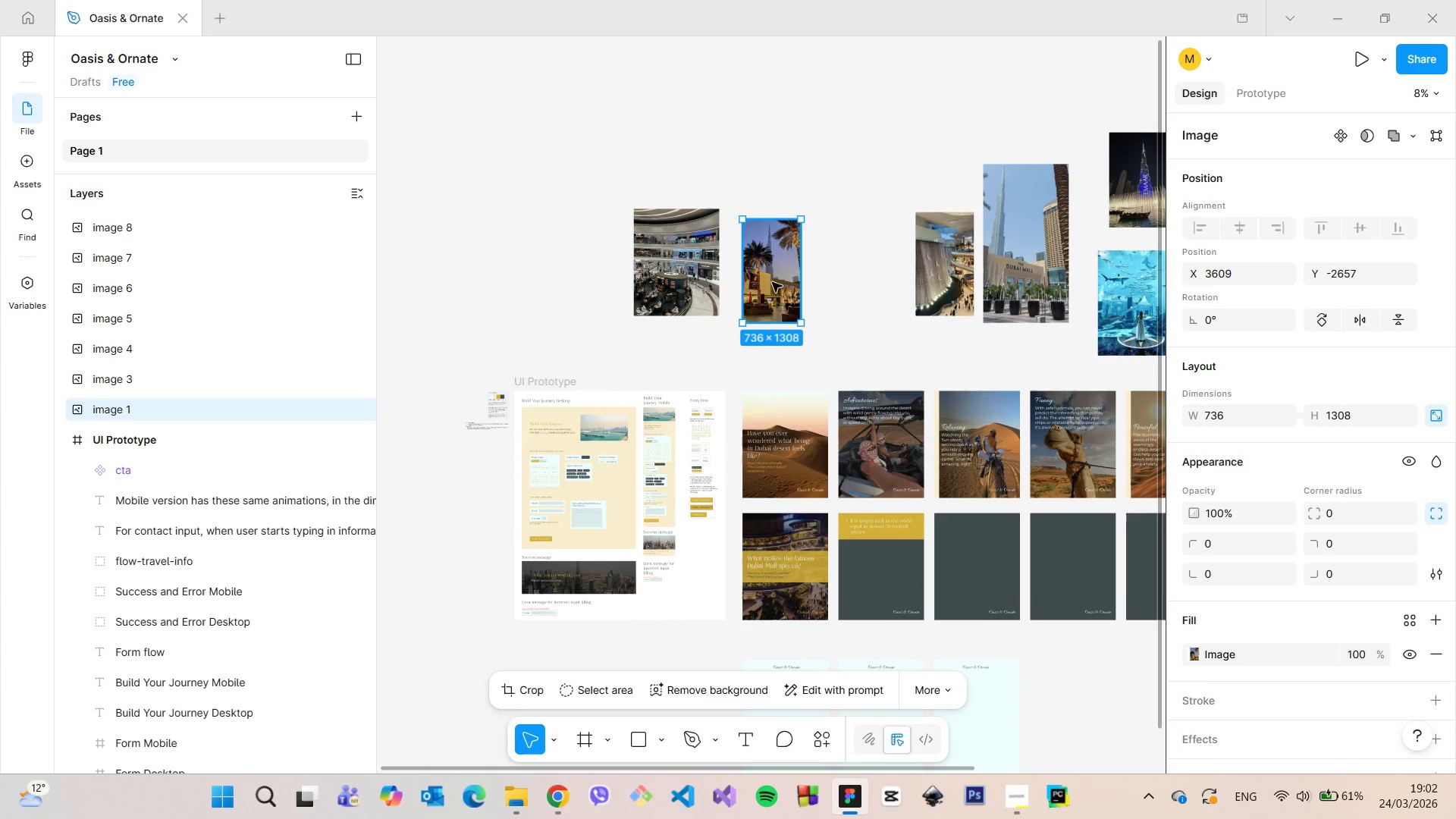 
left_click_drag(start_coordinate=[772, 282], to_coordinate=[868, 579])
 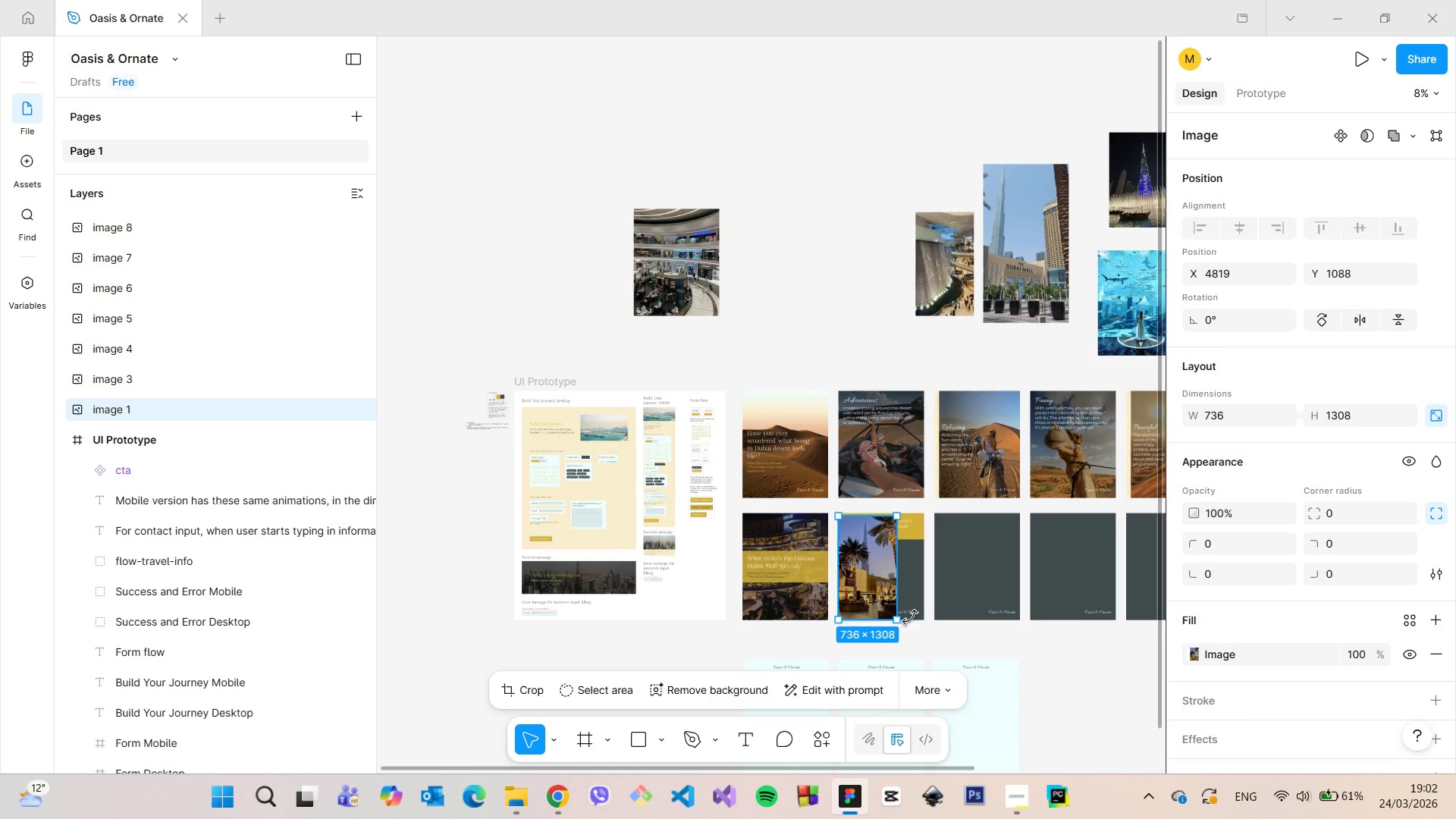 
scroll: coordinate [910, 617], scroll_direction: up, amount: 14.0
 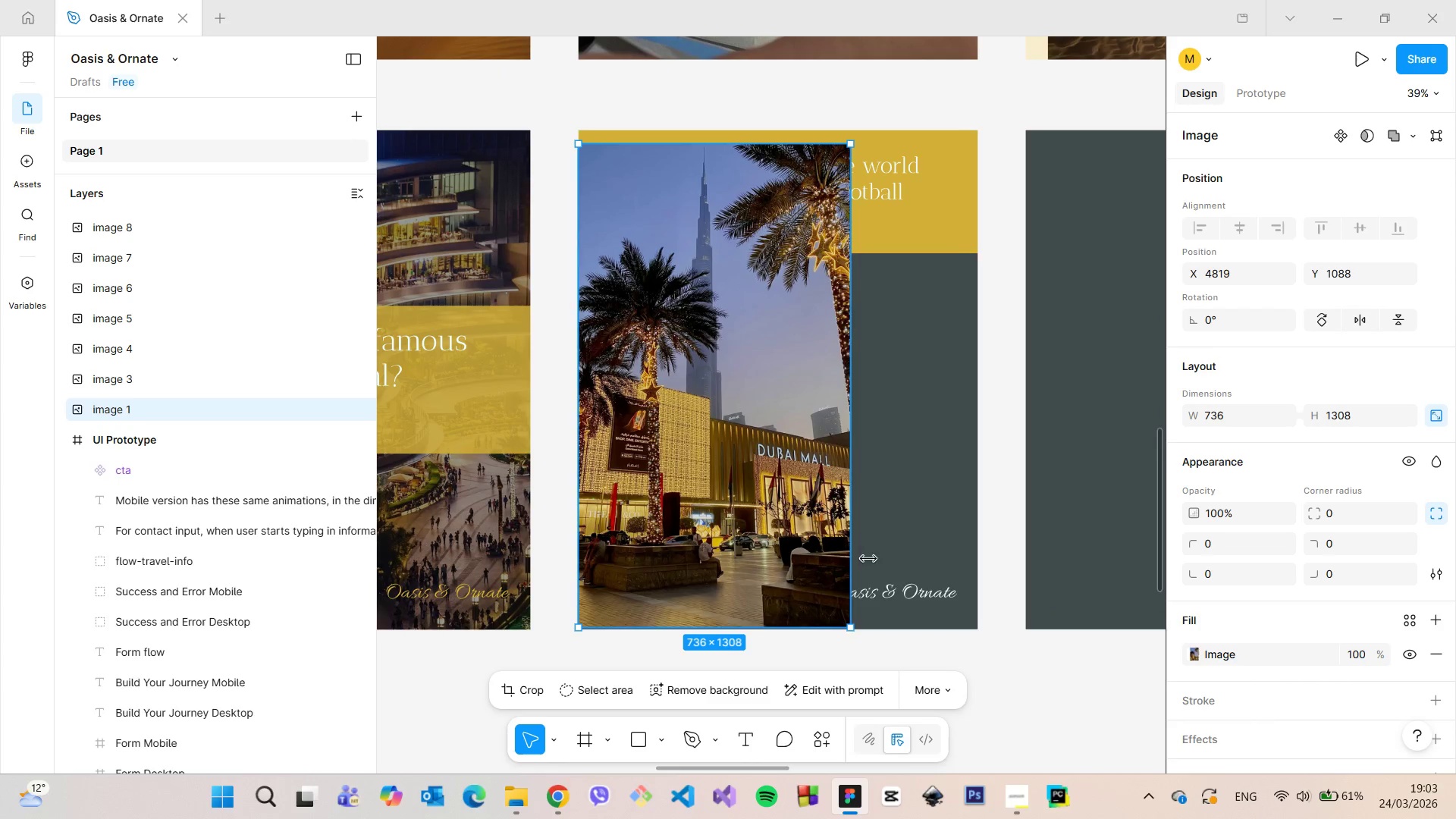 
left_click_drag(start_coordinate=[854, 626], to_coordinate=[976, 697])
 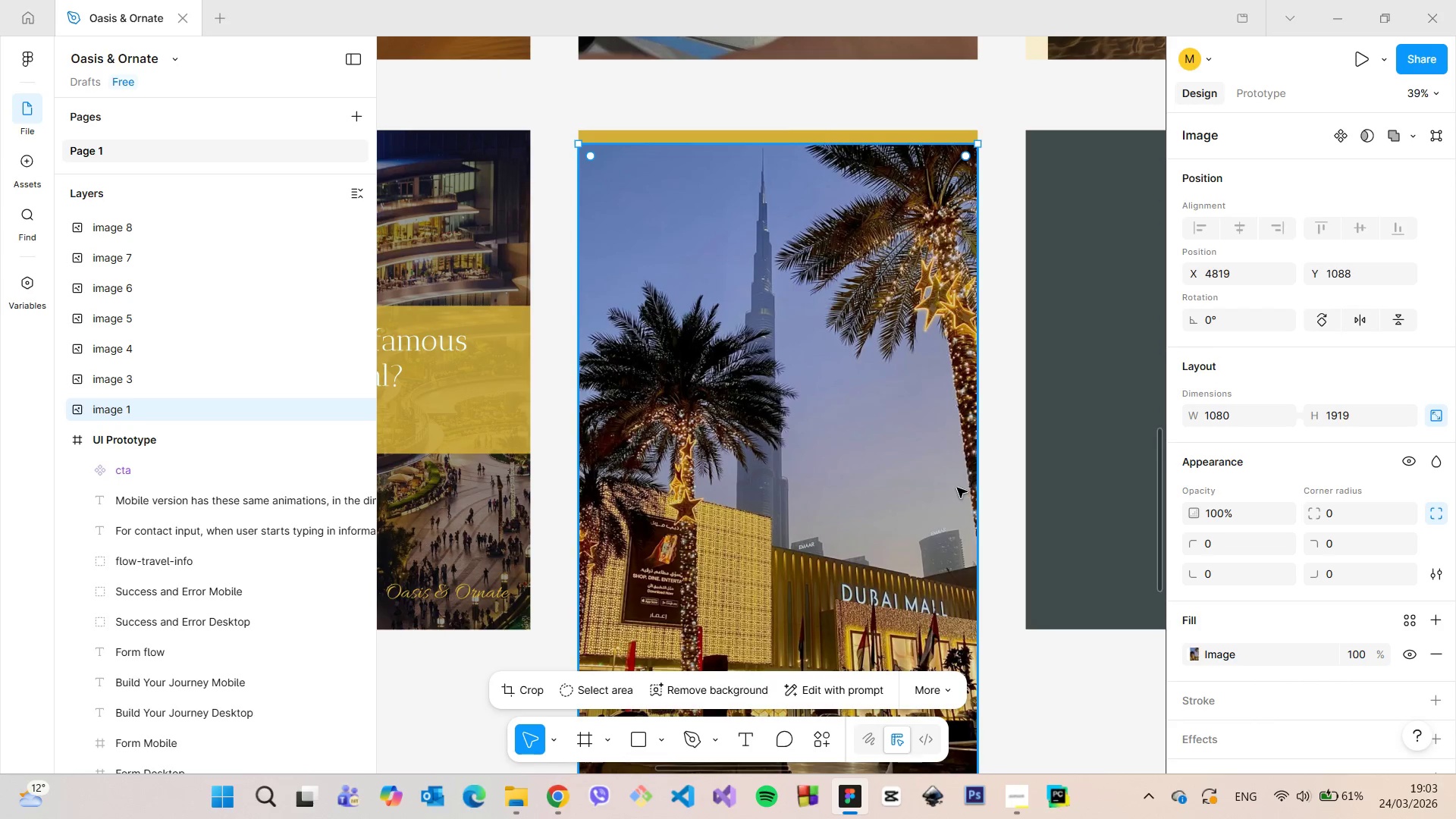 
scroll: coordinate [956, 486], scroll_direction: down, amount: 6.0
 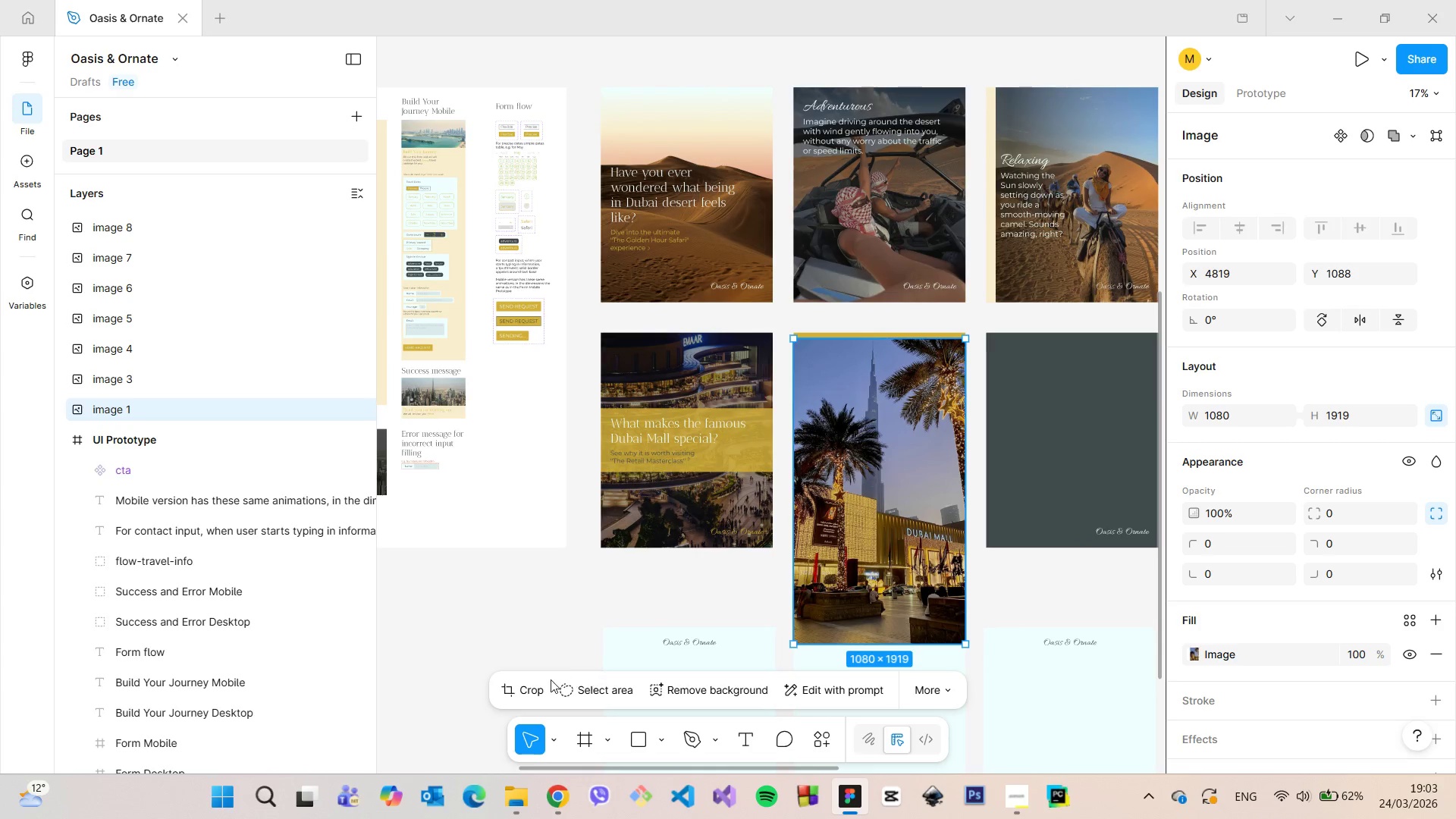 
left_click([538, 679])
 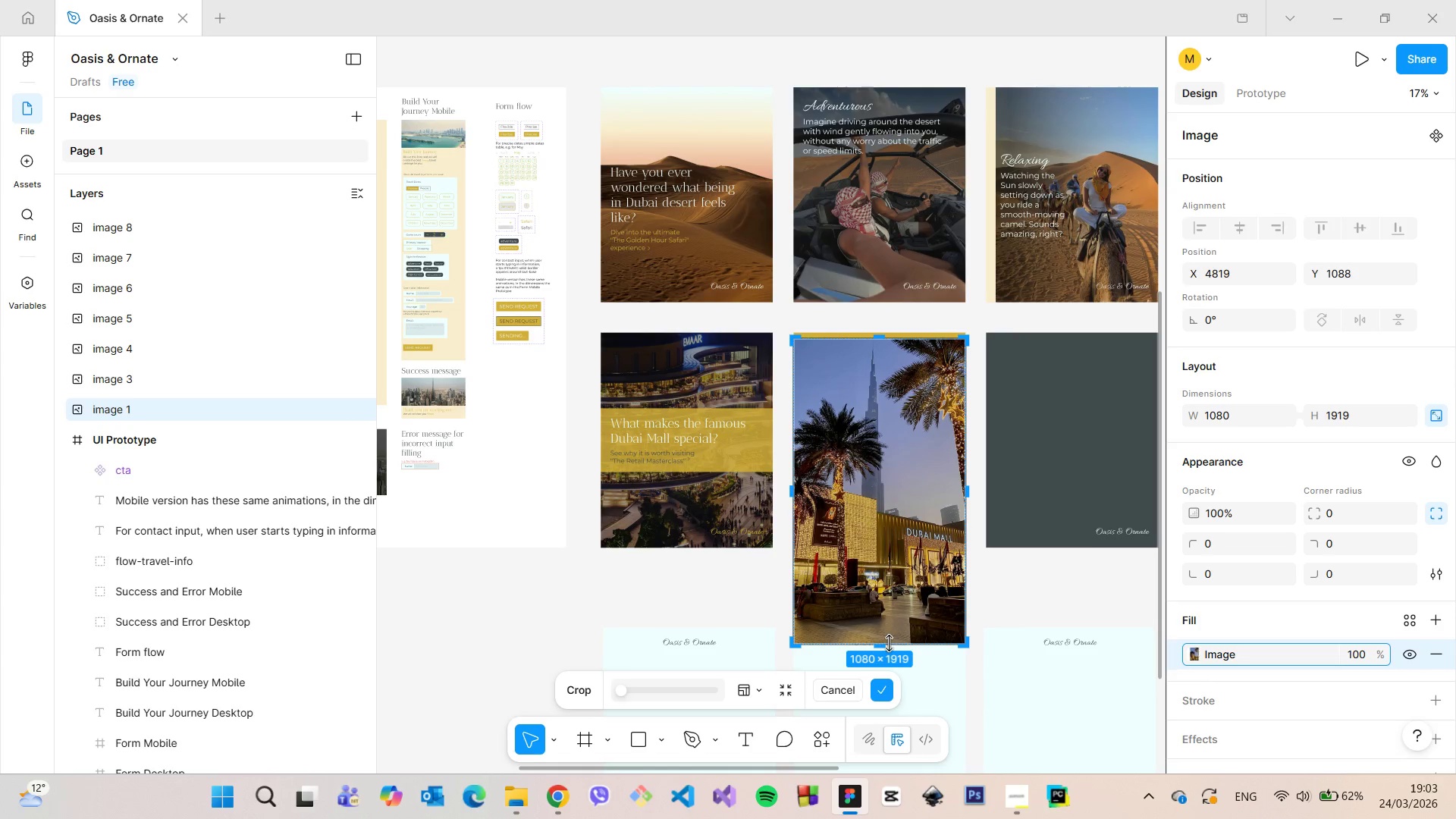 
left_click_drag(start_coordinate=[886, 643], to_coordinate=[895, 619])
 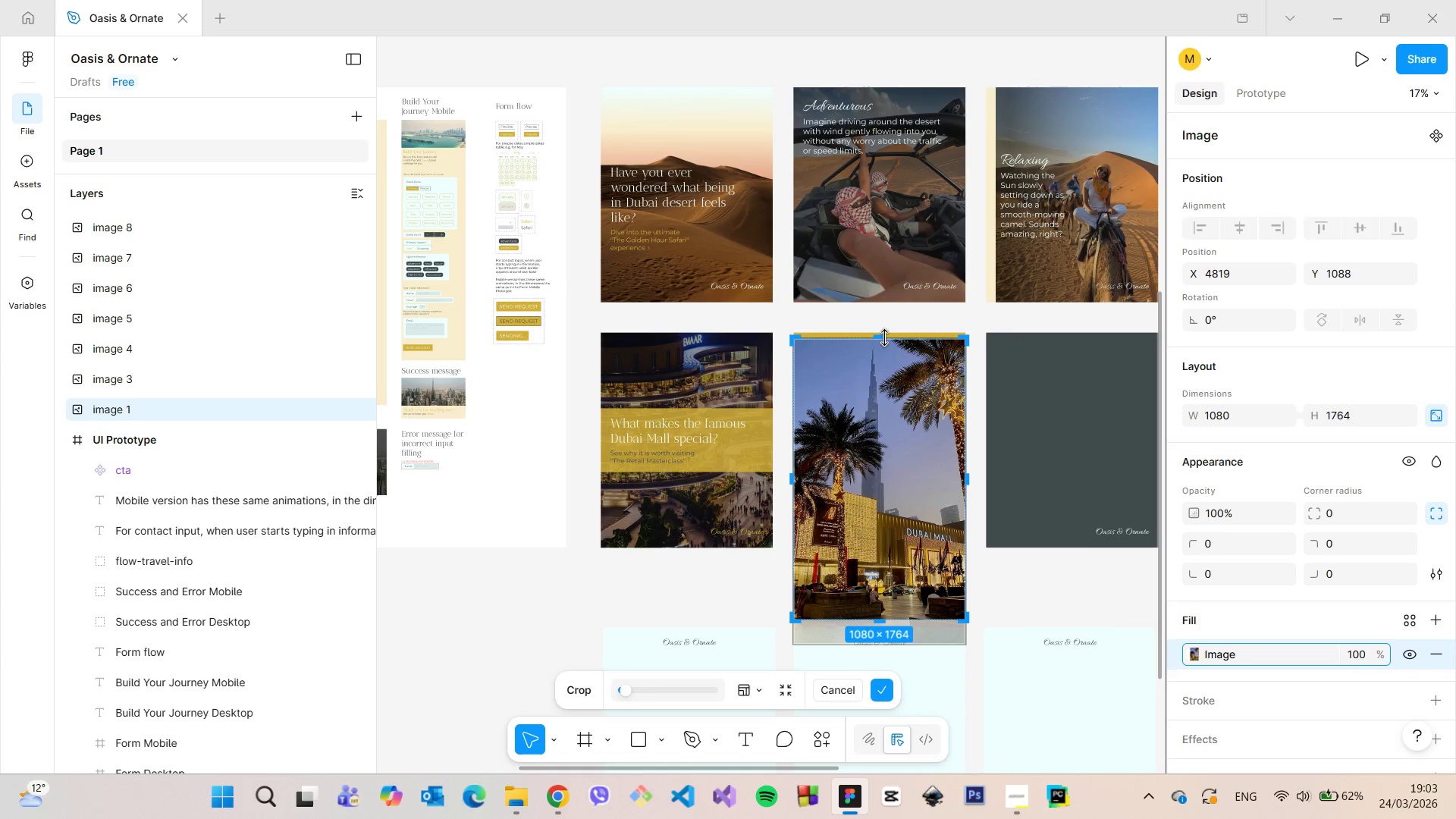 
left_click_drag(start_coordinate=[884, 338], to_coordinate=[895, 415])
 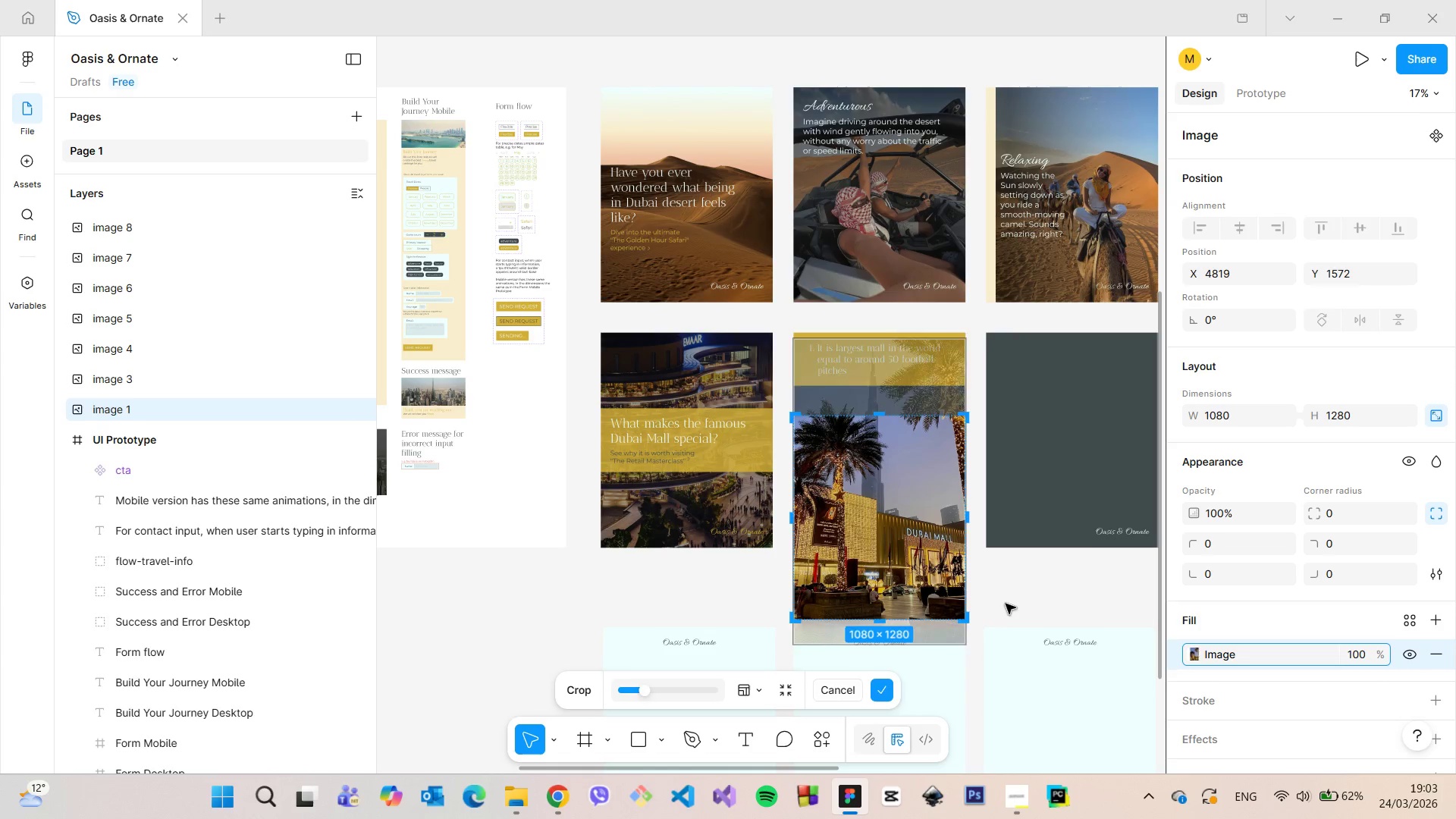 
left_click([1006, 604])
 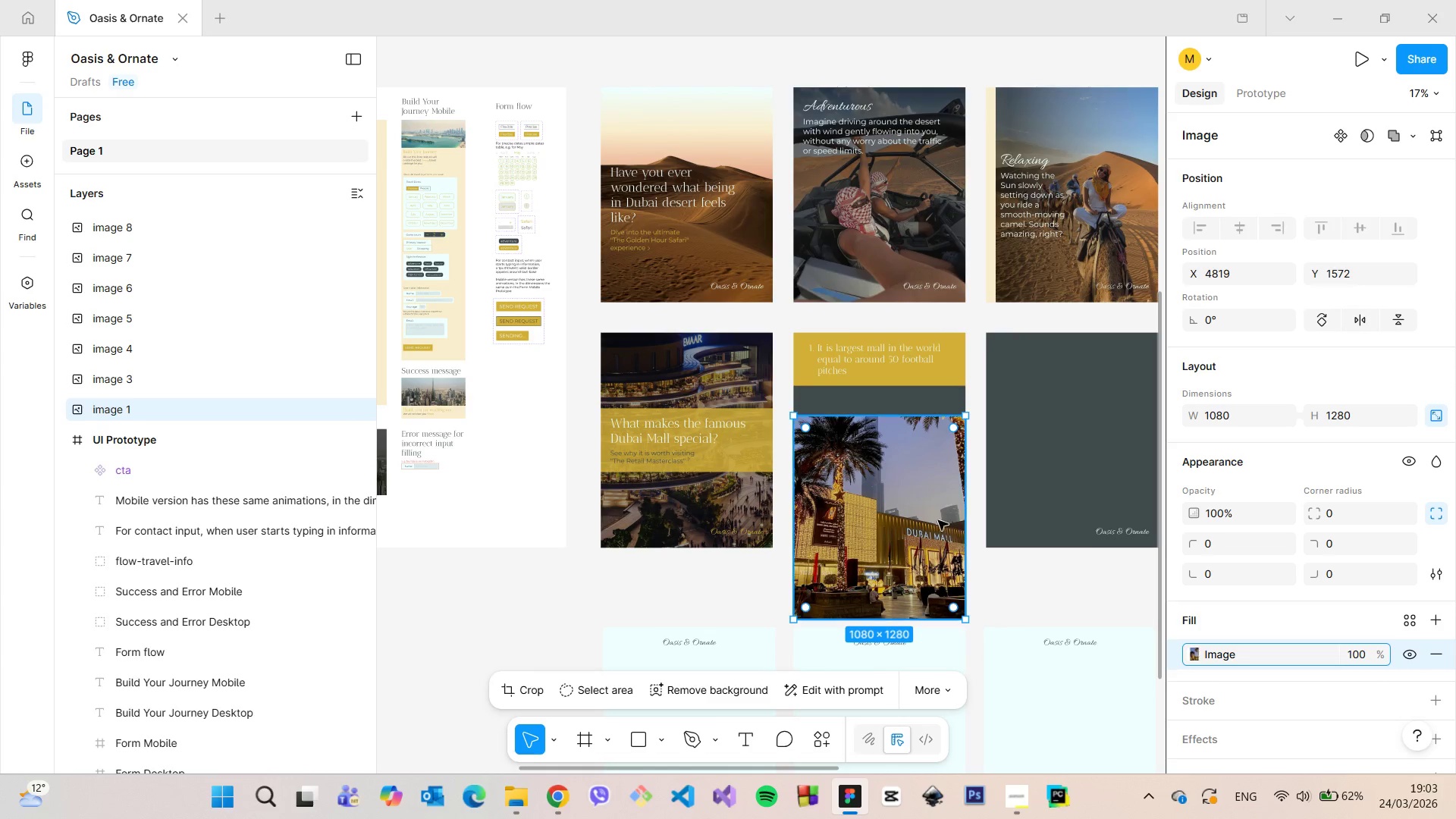 
left_click_drag(start_coordinate=[855, 491], to_coordinate=[858, 441])
 